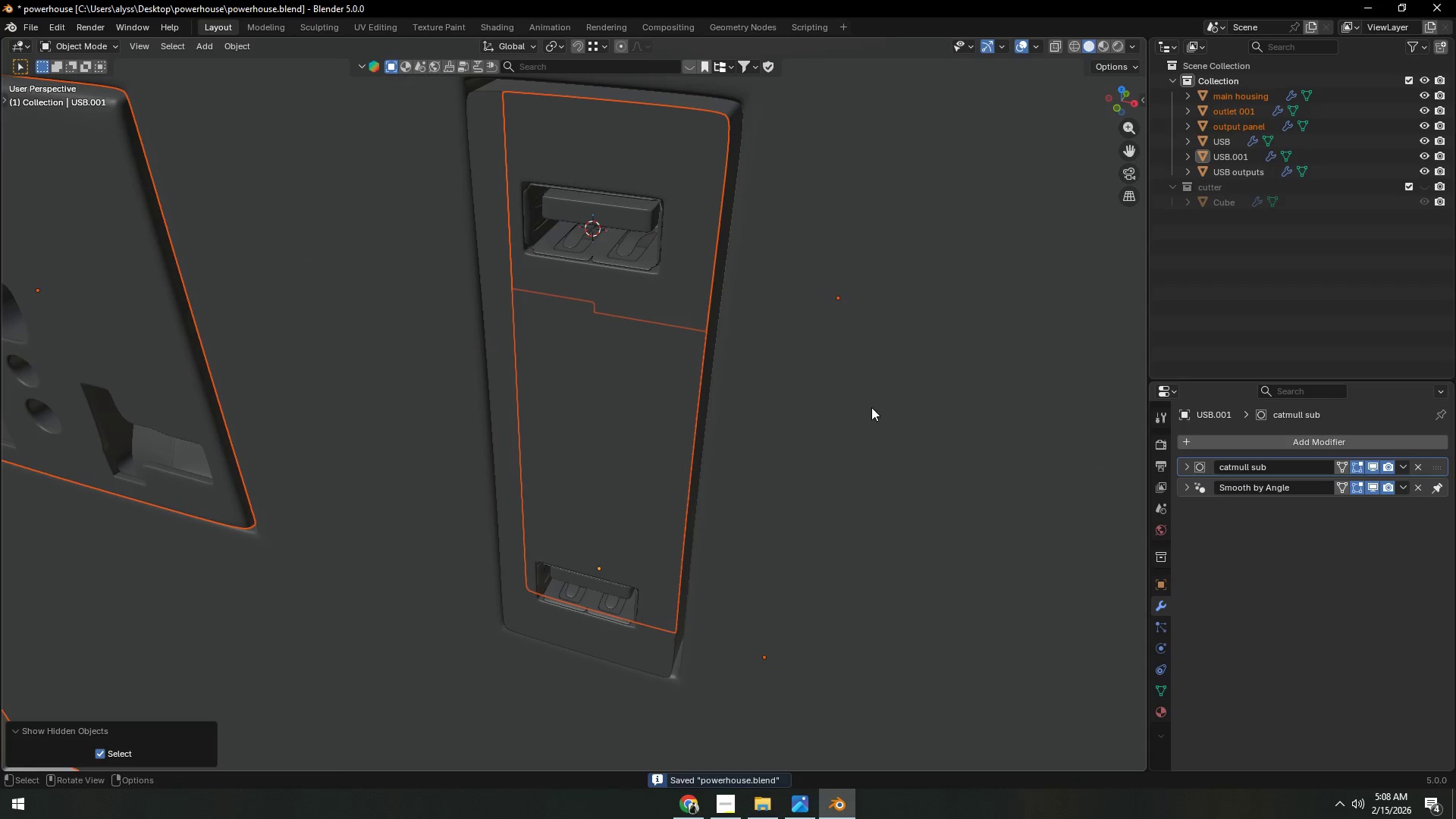 
scroll: coordinate [871, 408], scroll_direction: down, amount: 7.0
 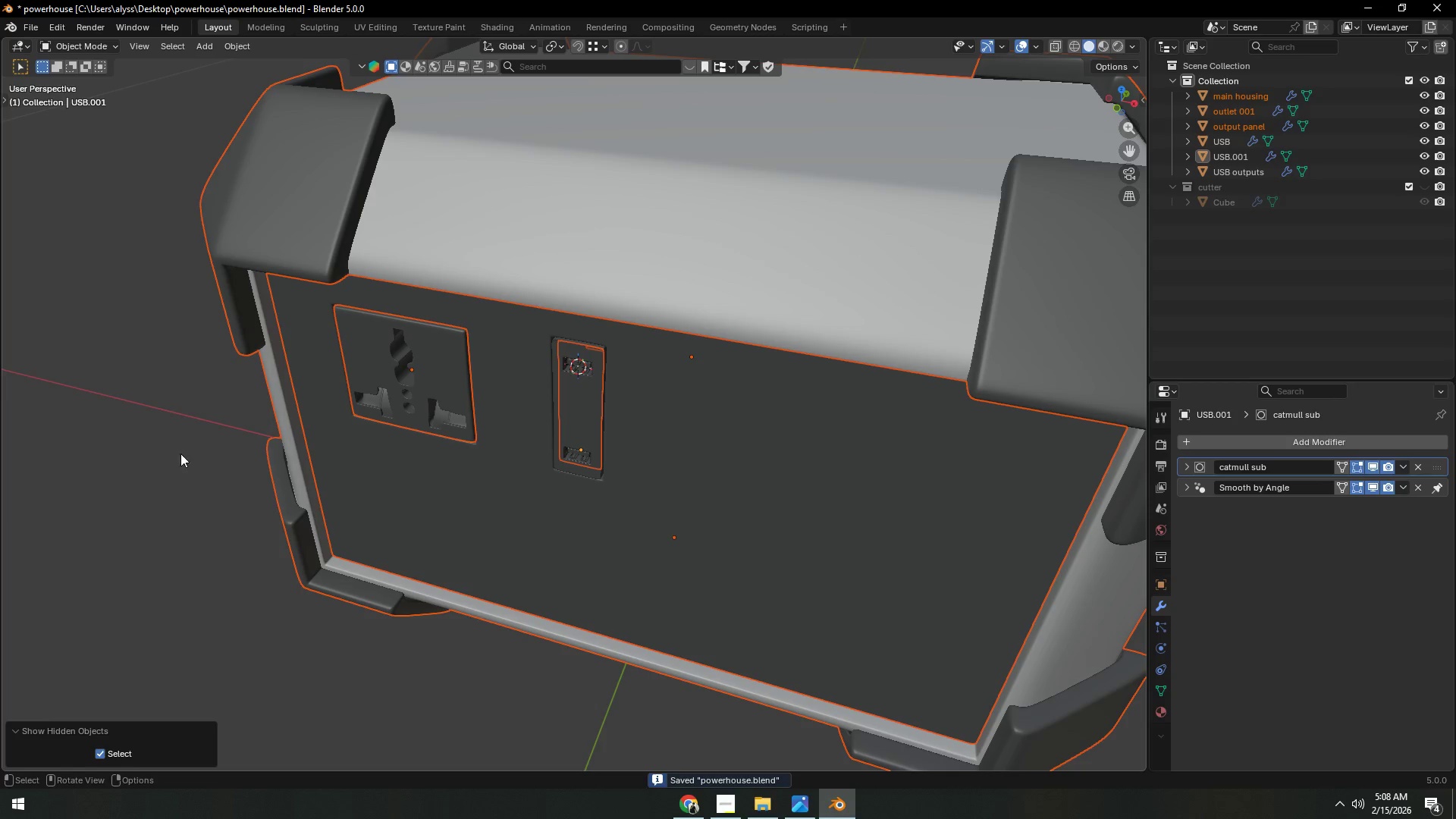 
left_click([137, 451])
 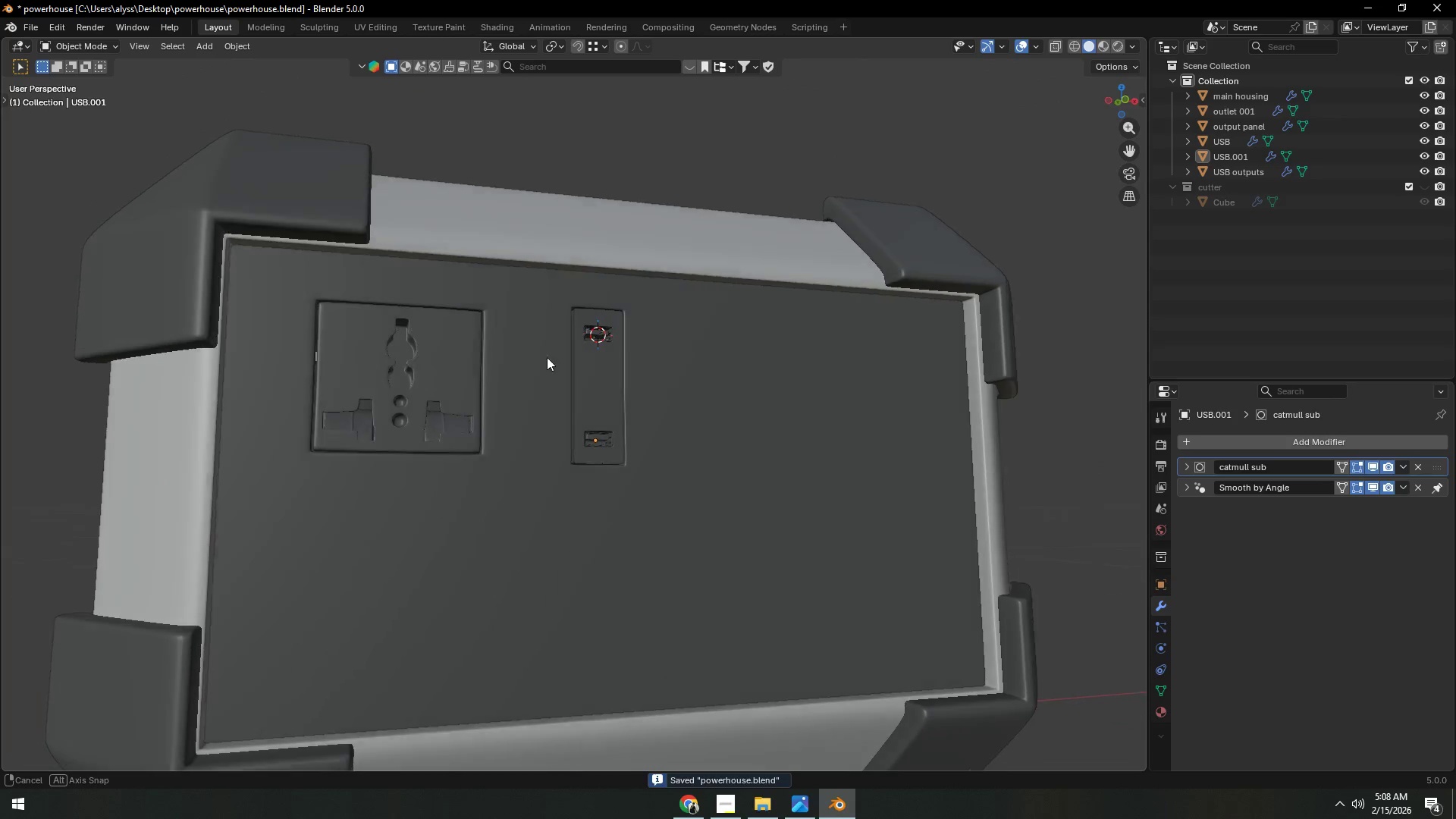 
scroll: coordinate [633, 379], scroll_direction: up, amount: 4.0
 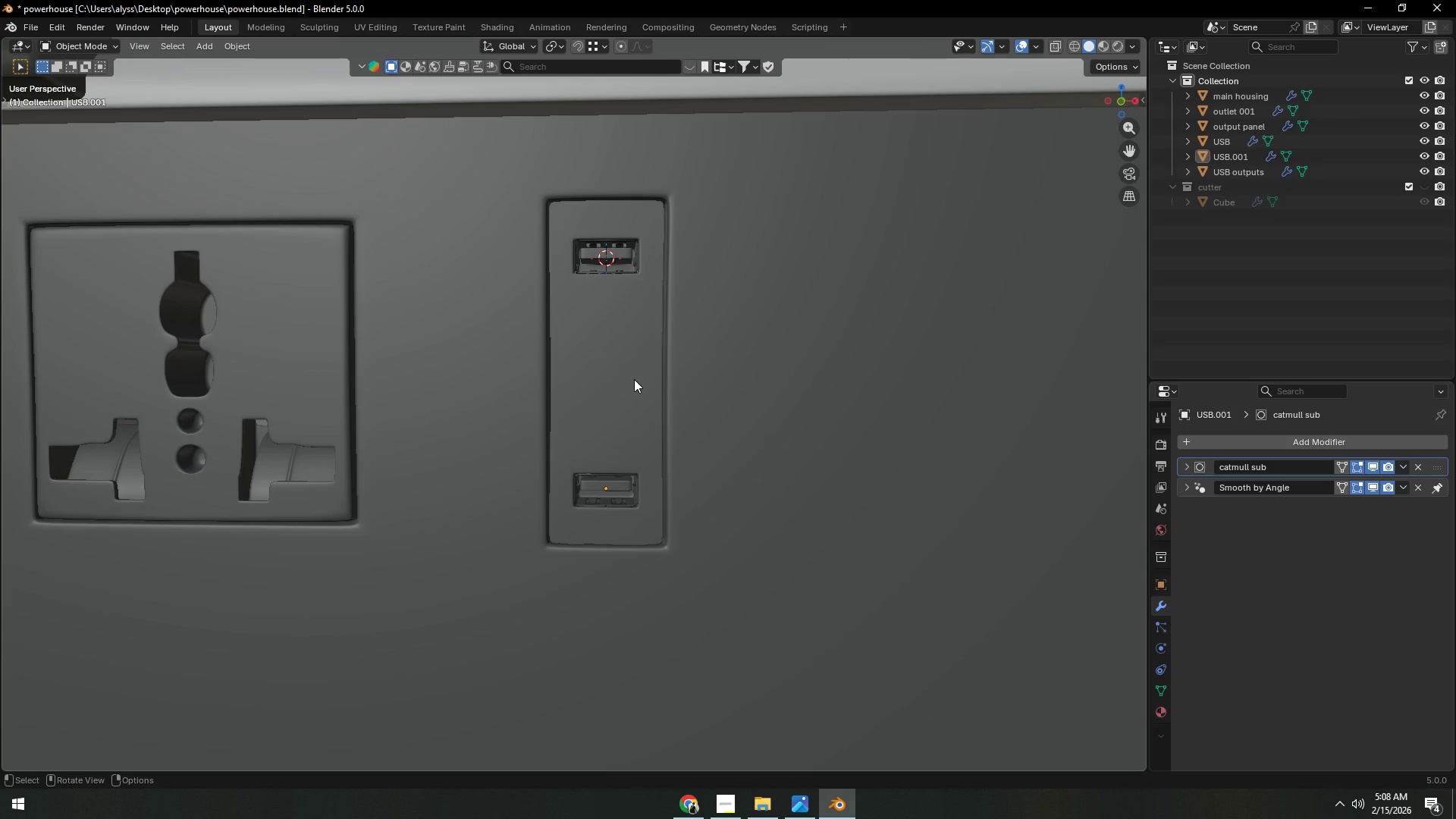 
left_click([634, 379])
 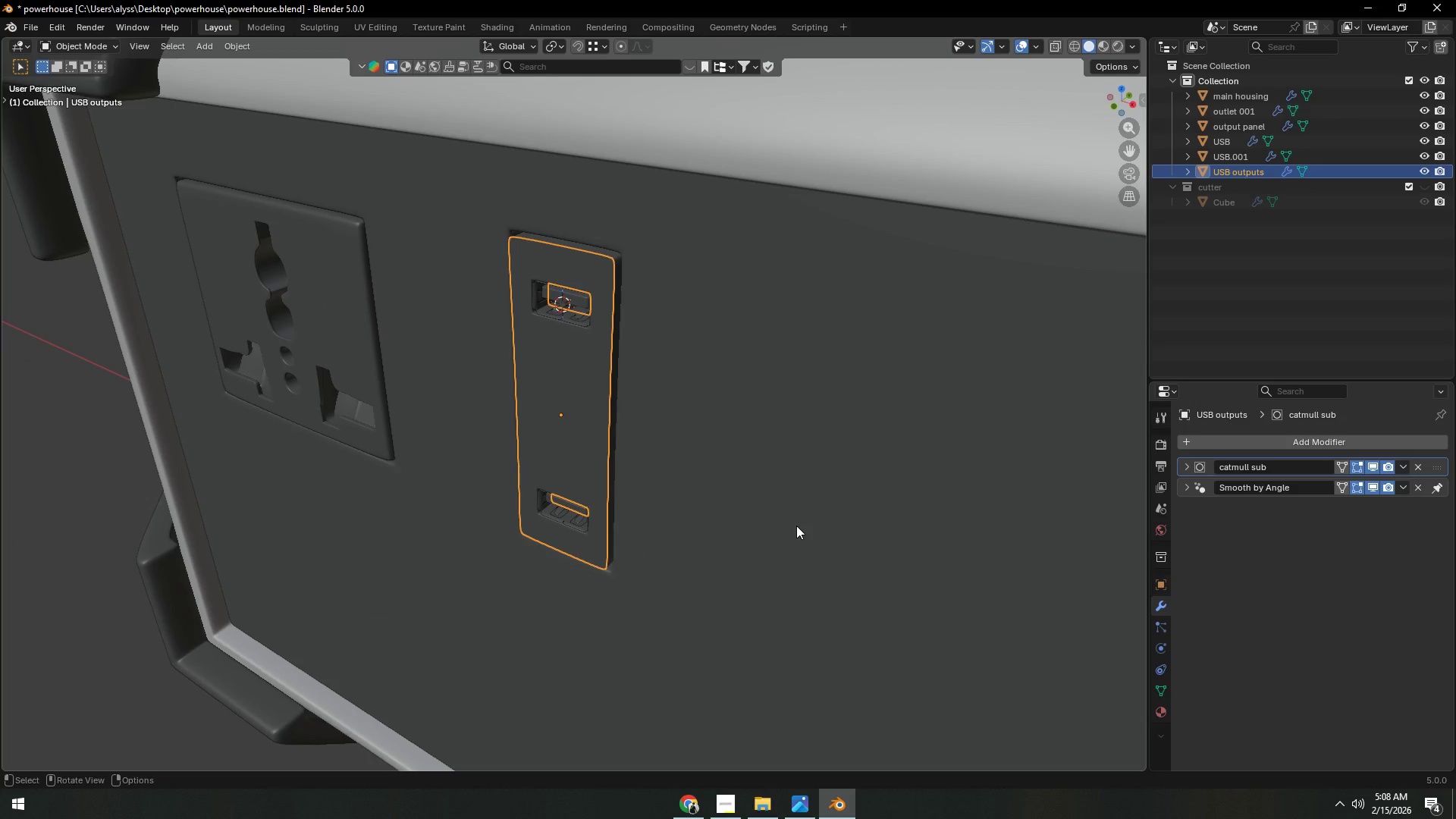 
left_click([1373, 465])
 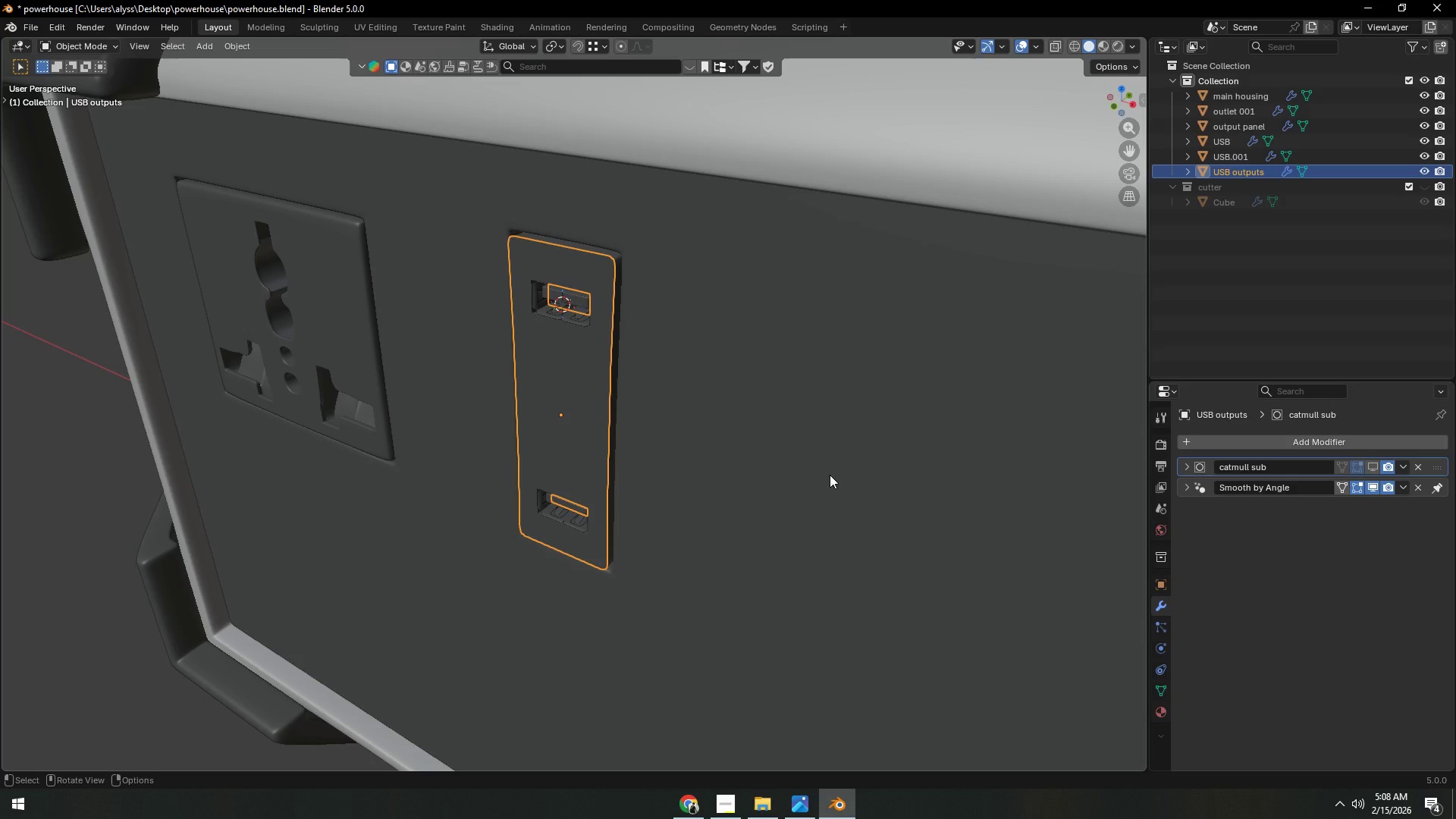 
left_click([830, 475])
 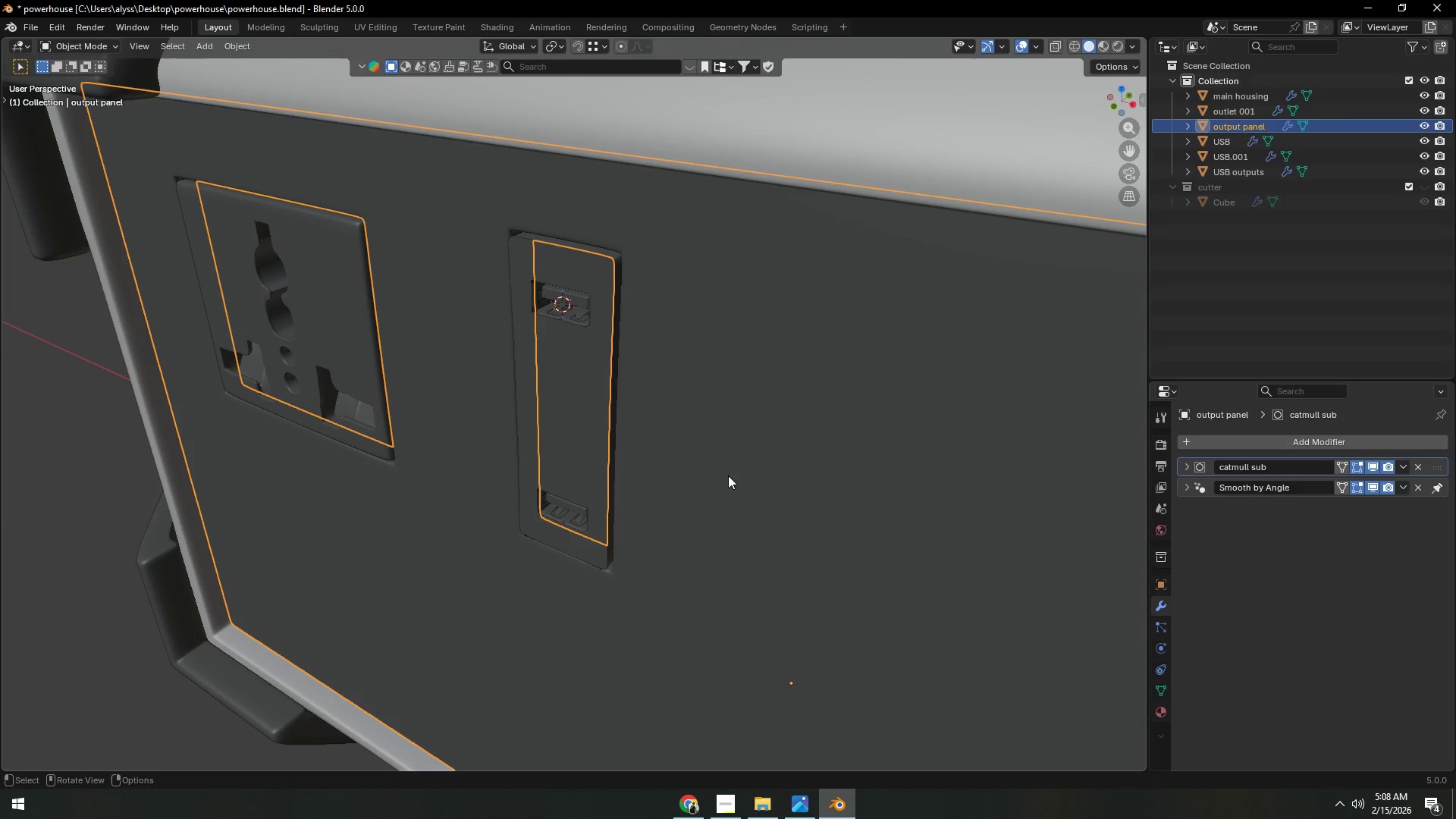 
hold_key(key=ShiftLeft, duration=0.64)
left_click([571, 416])
 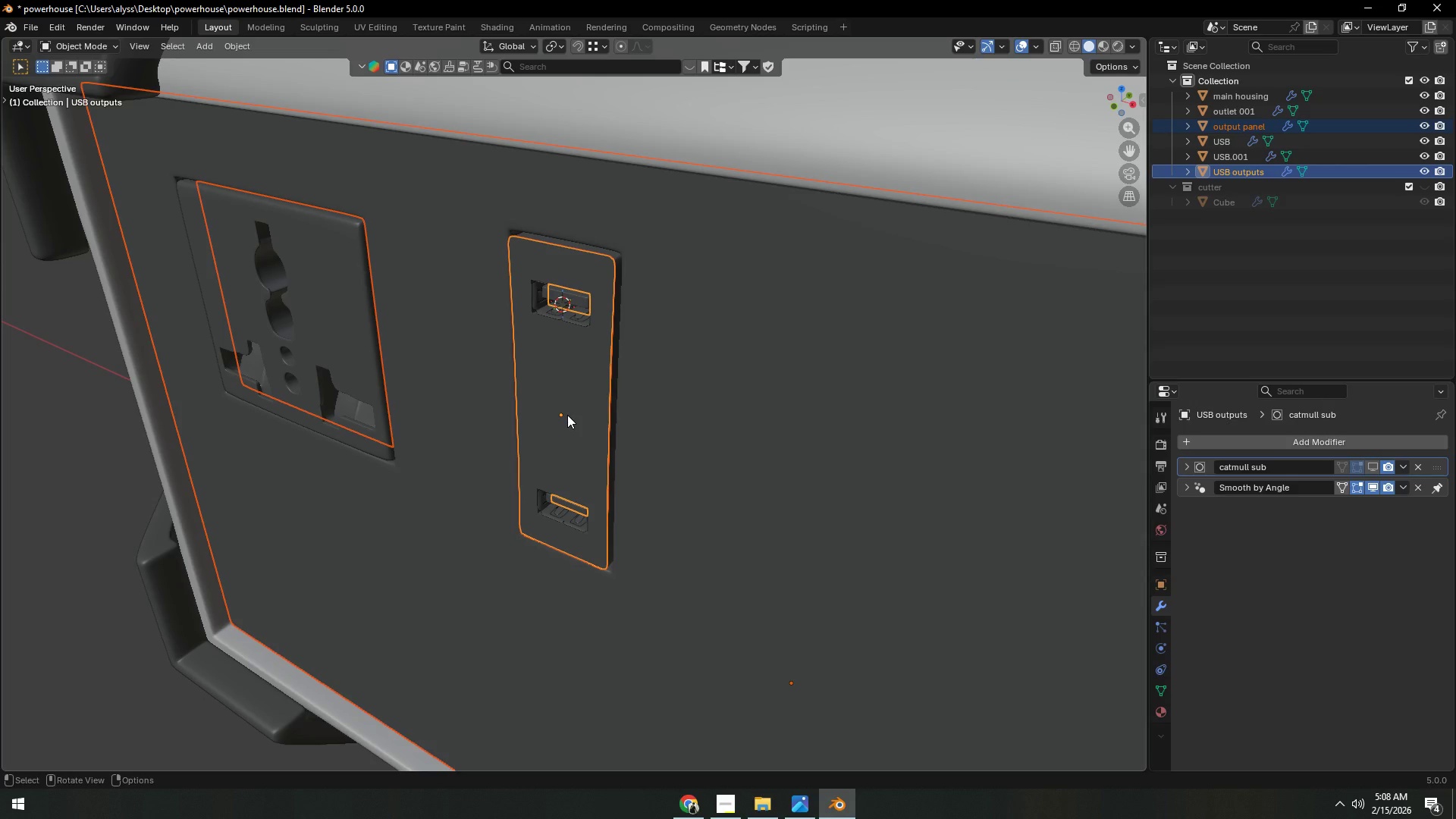 
key(Shift+ShiftLeft)
 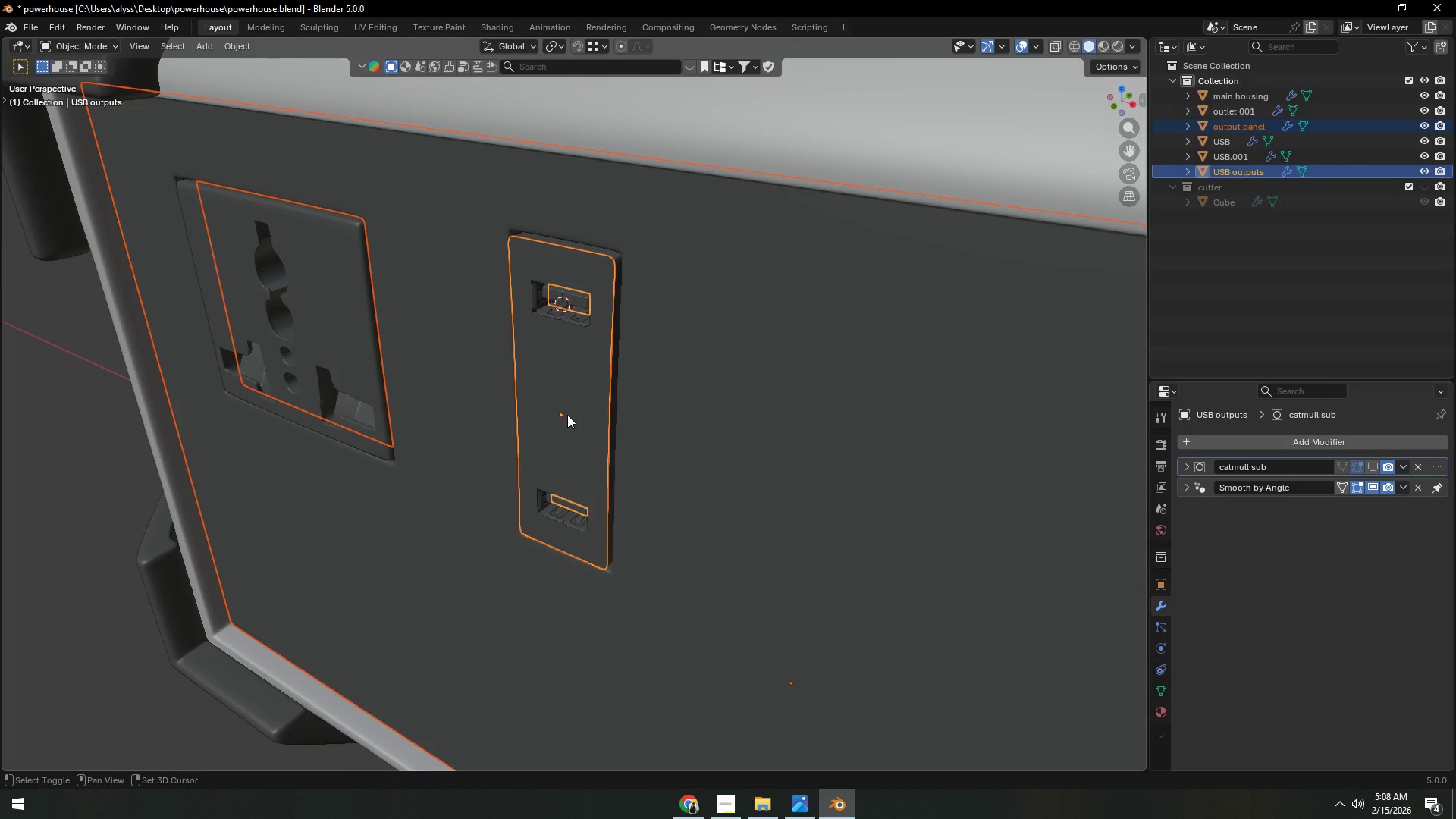 
key(Shift+H)
 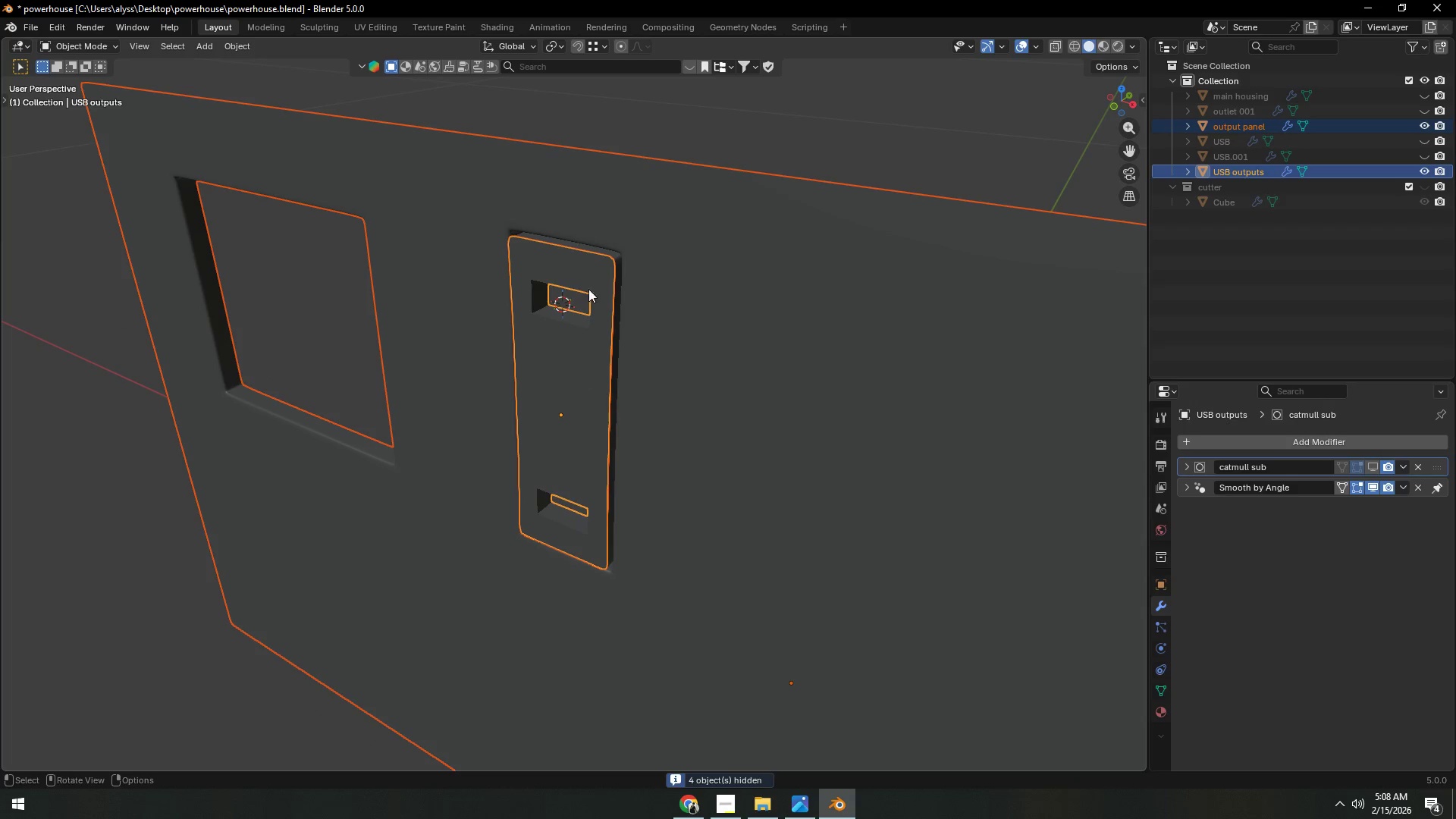 
left_click([741, 117])
 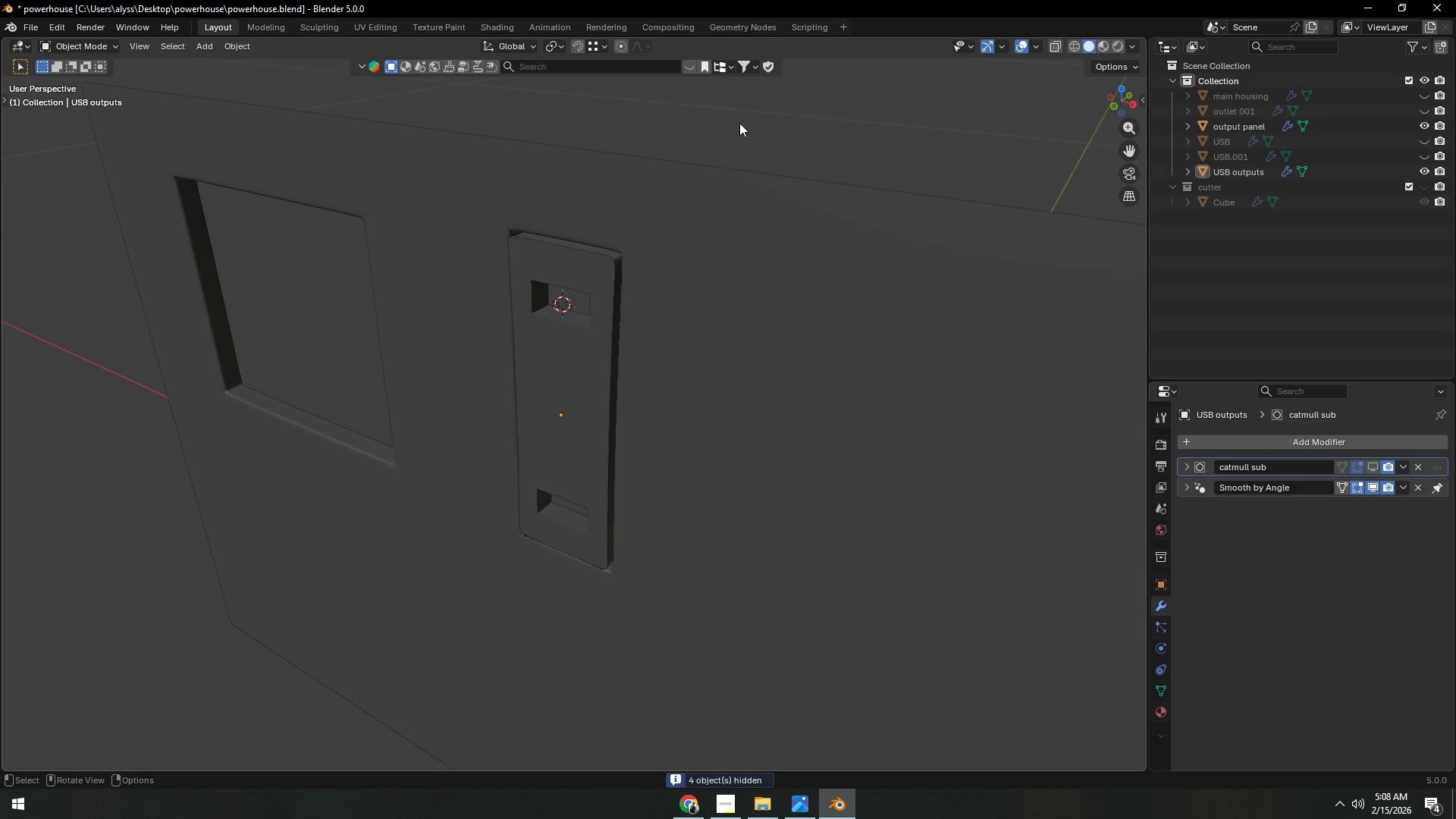 
key(Control+S)
 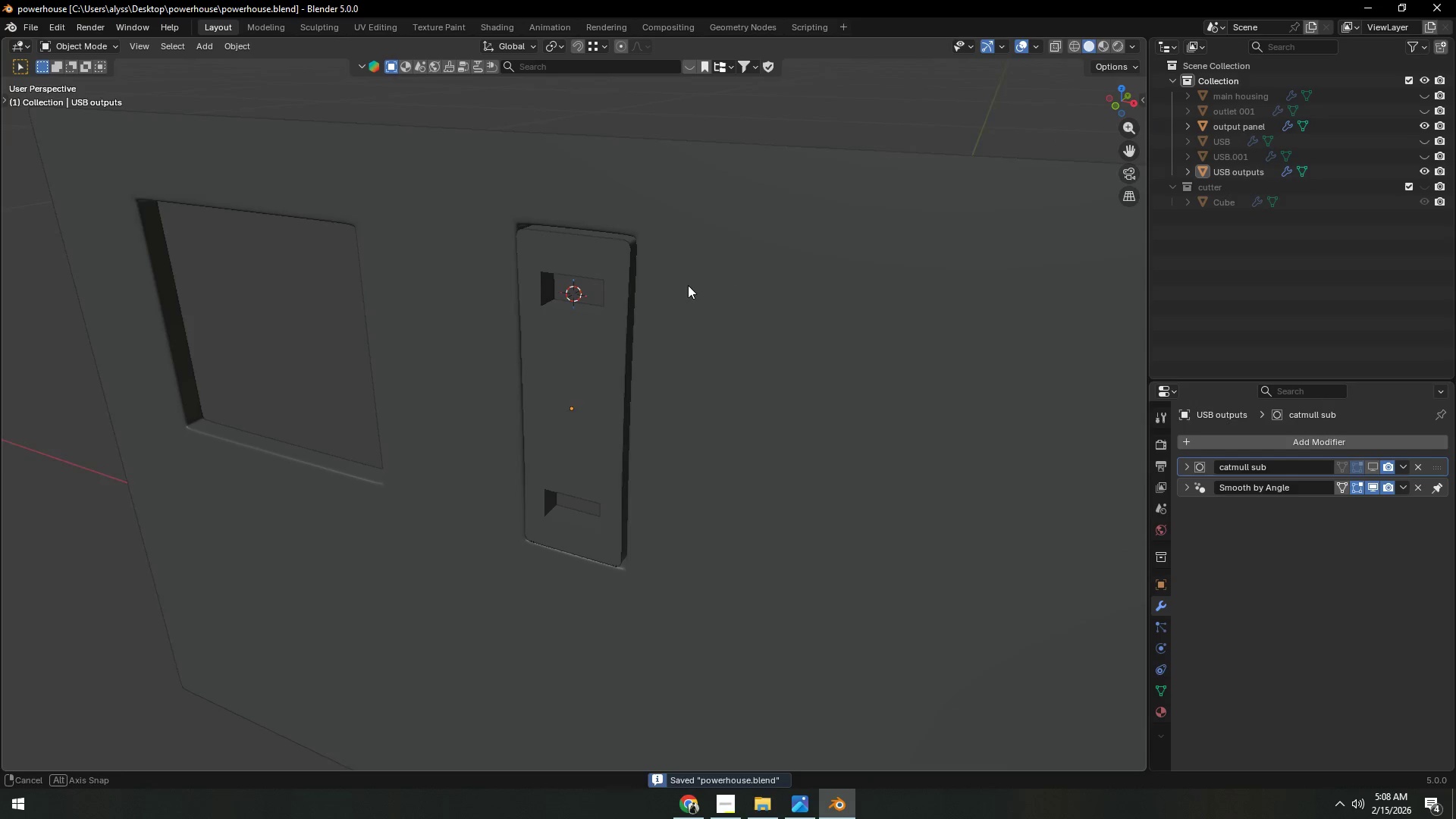 
left_click([650, 315])
 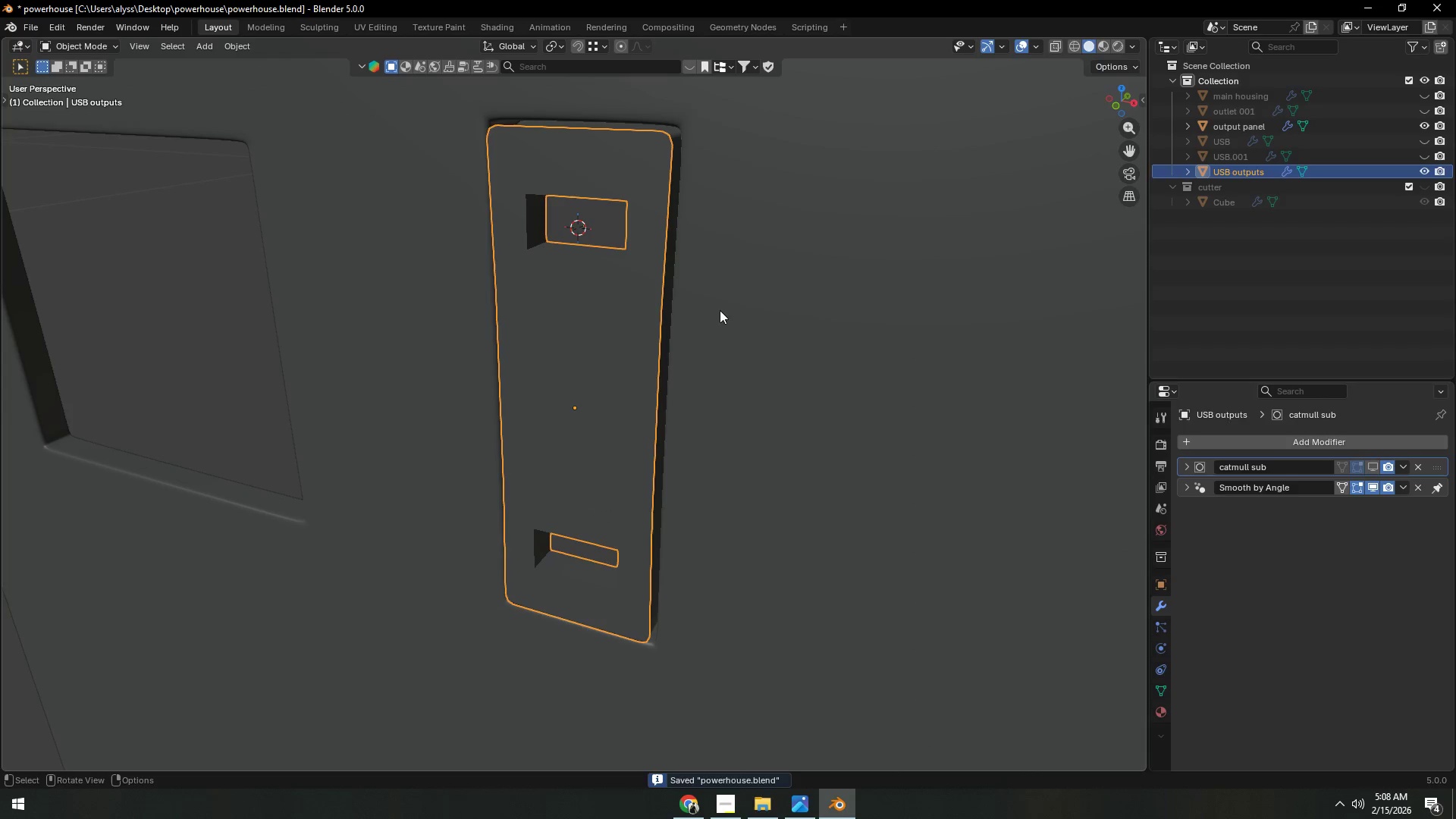 
scroll: coordinate [686, 293], scroll_direction: up, amount: 2.0
 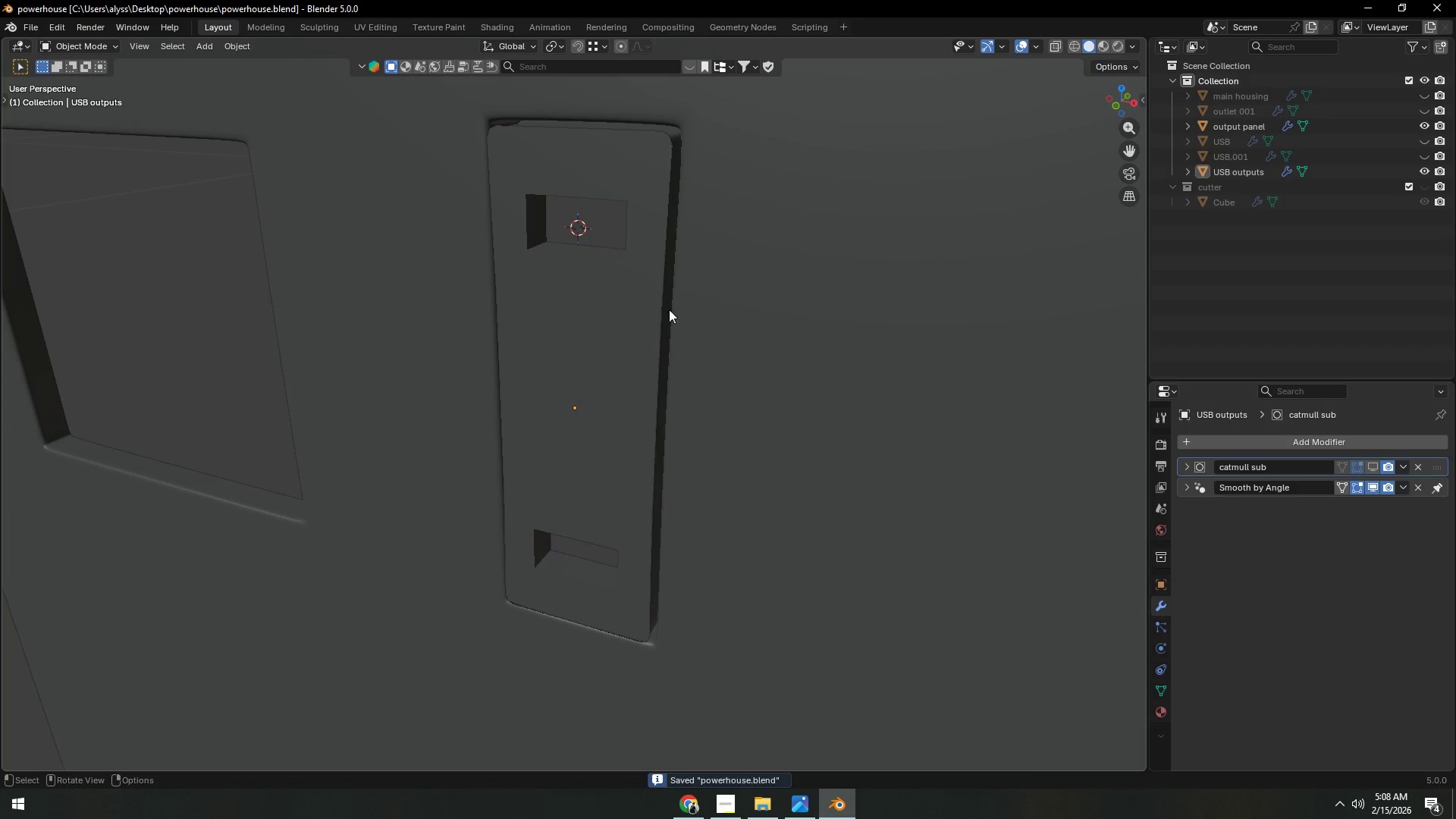 
left_click([796, 309])
 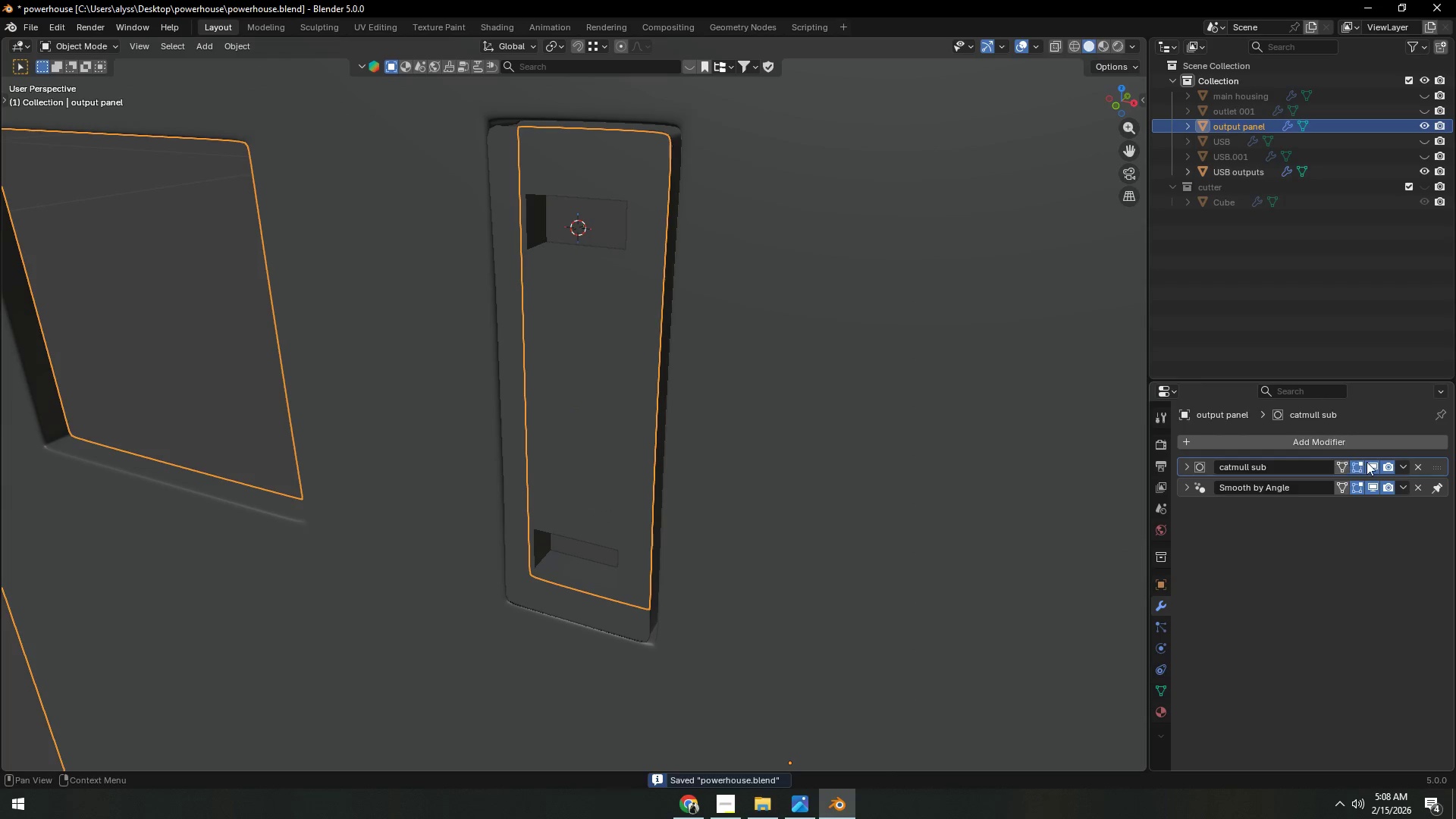 
left_click([1367, 462])
 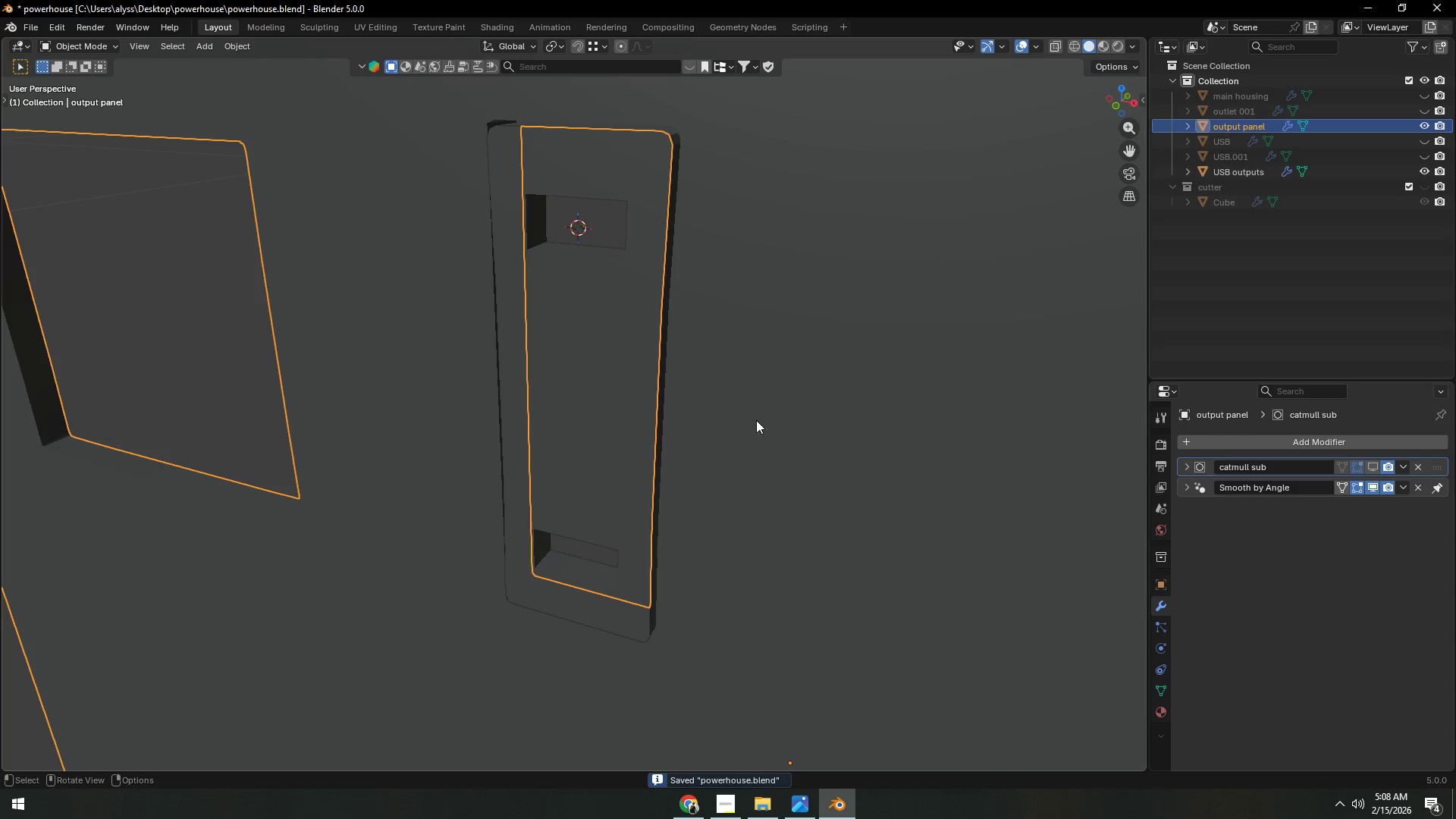 
double_click([623, 403])
 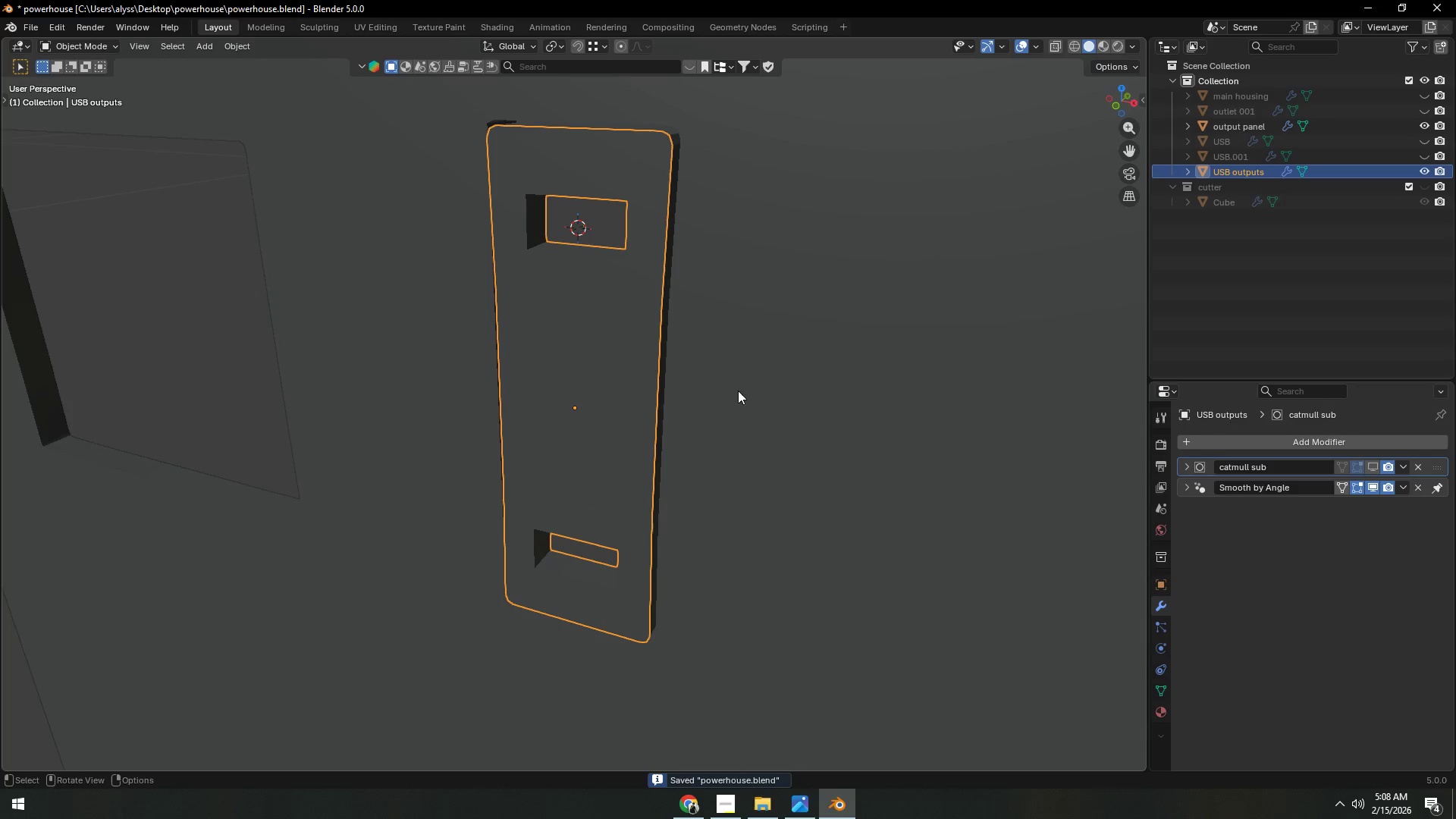 
hold_key(key=ShiftLeft, duration=0.41)
left_click([804, 388])
 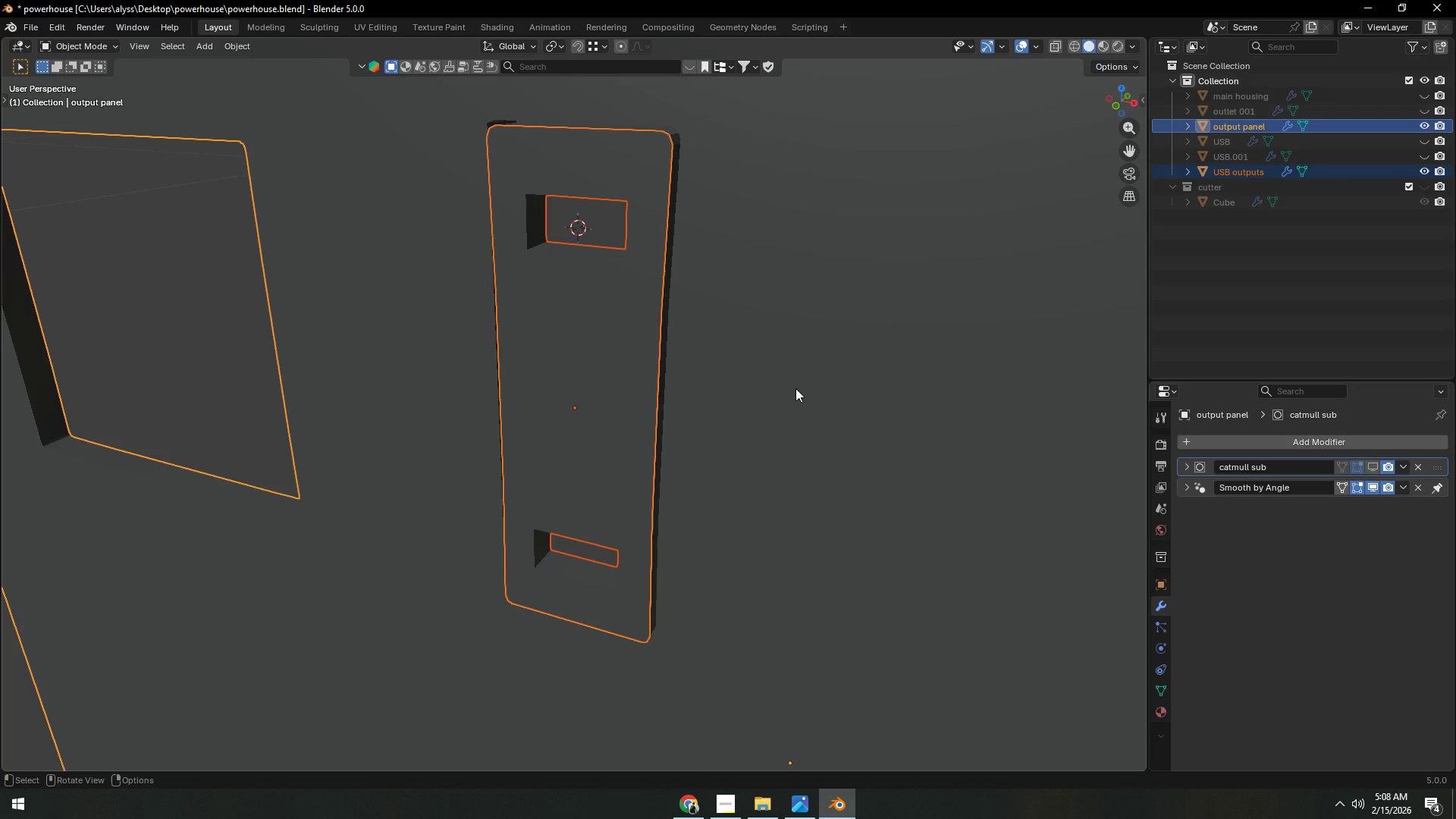 
key(Control+J)
 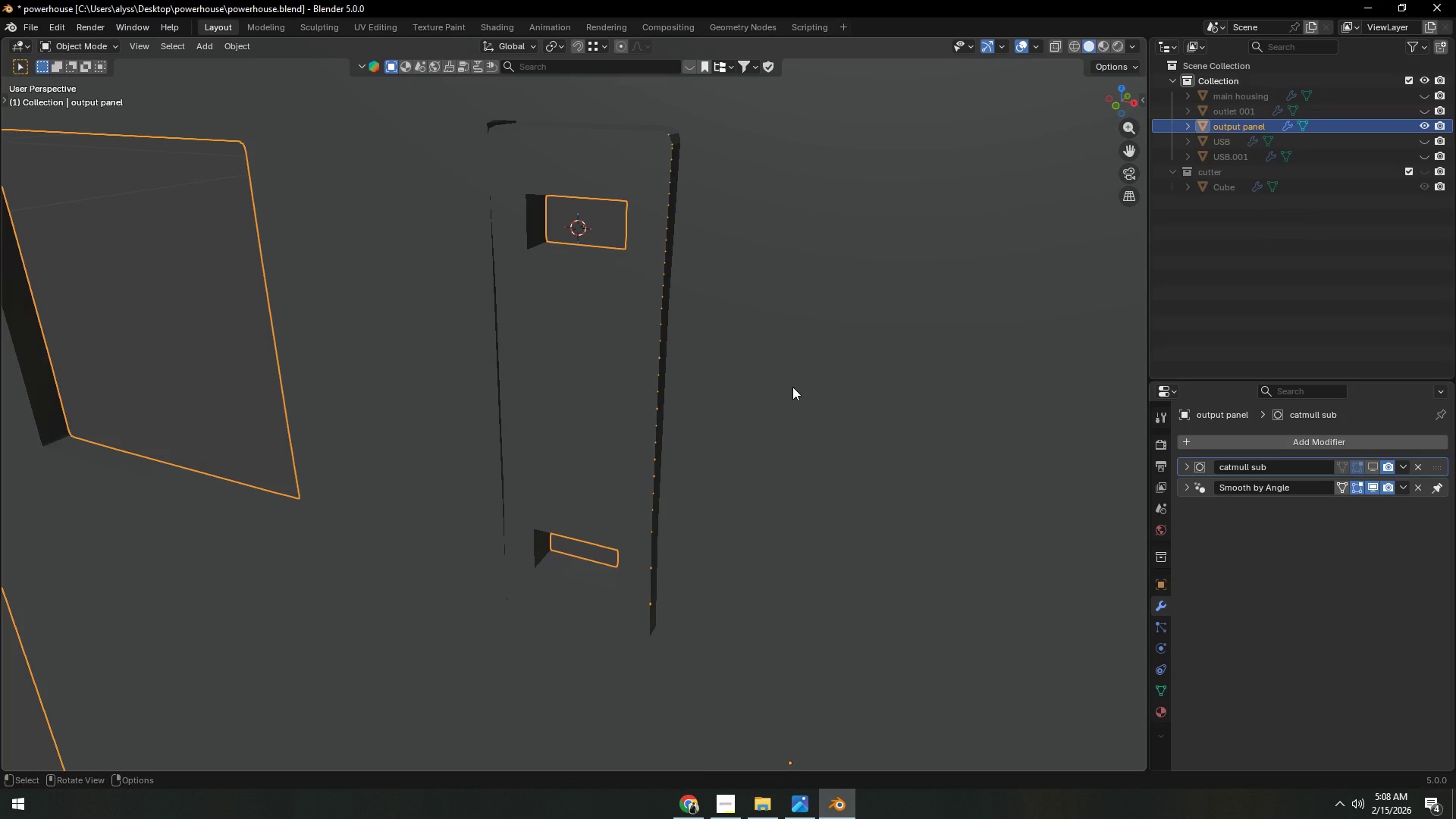 
left_click([792, 386])
 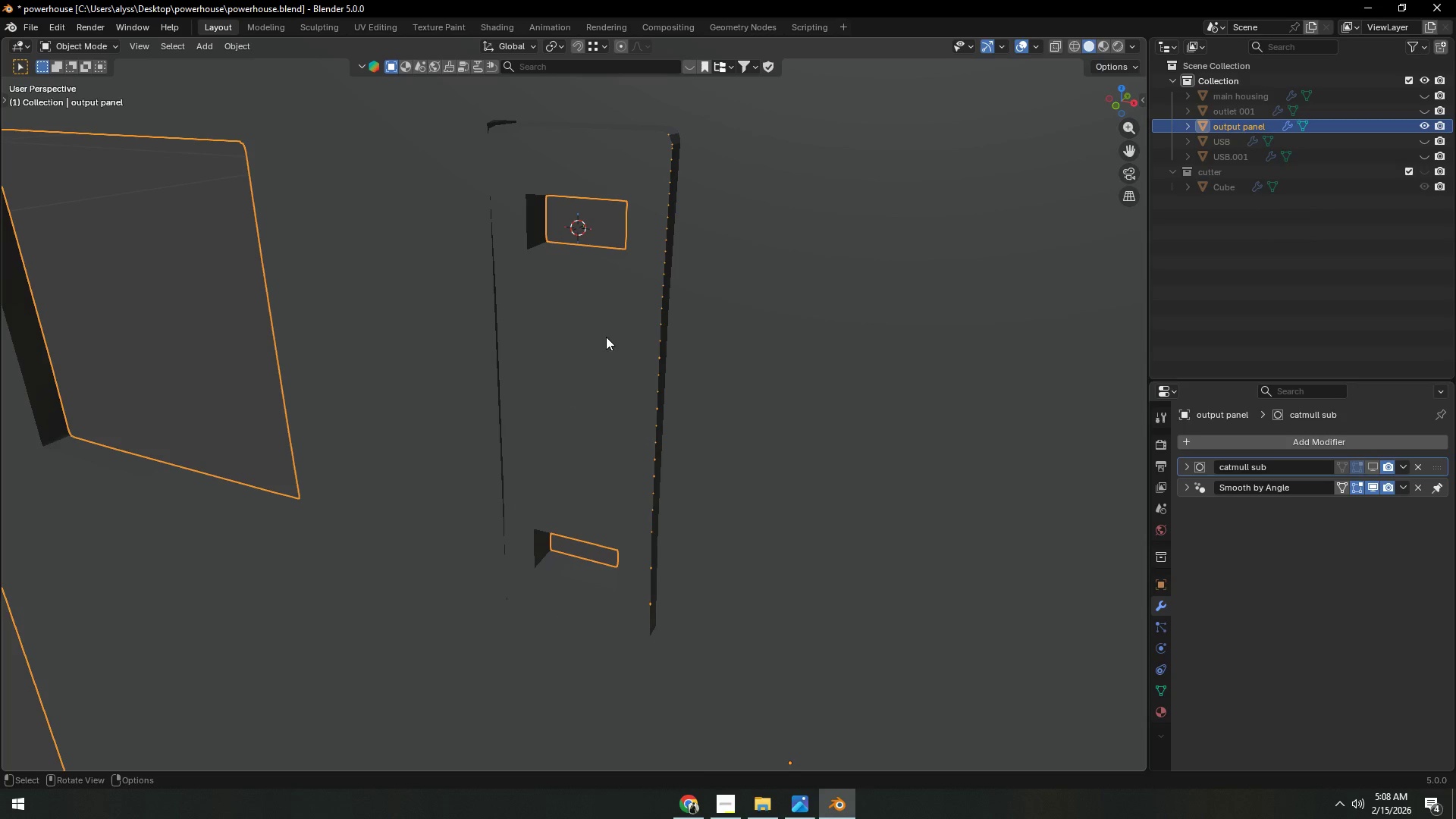 
left_click([606, 337])
 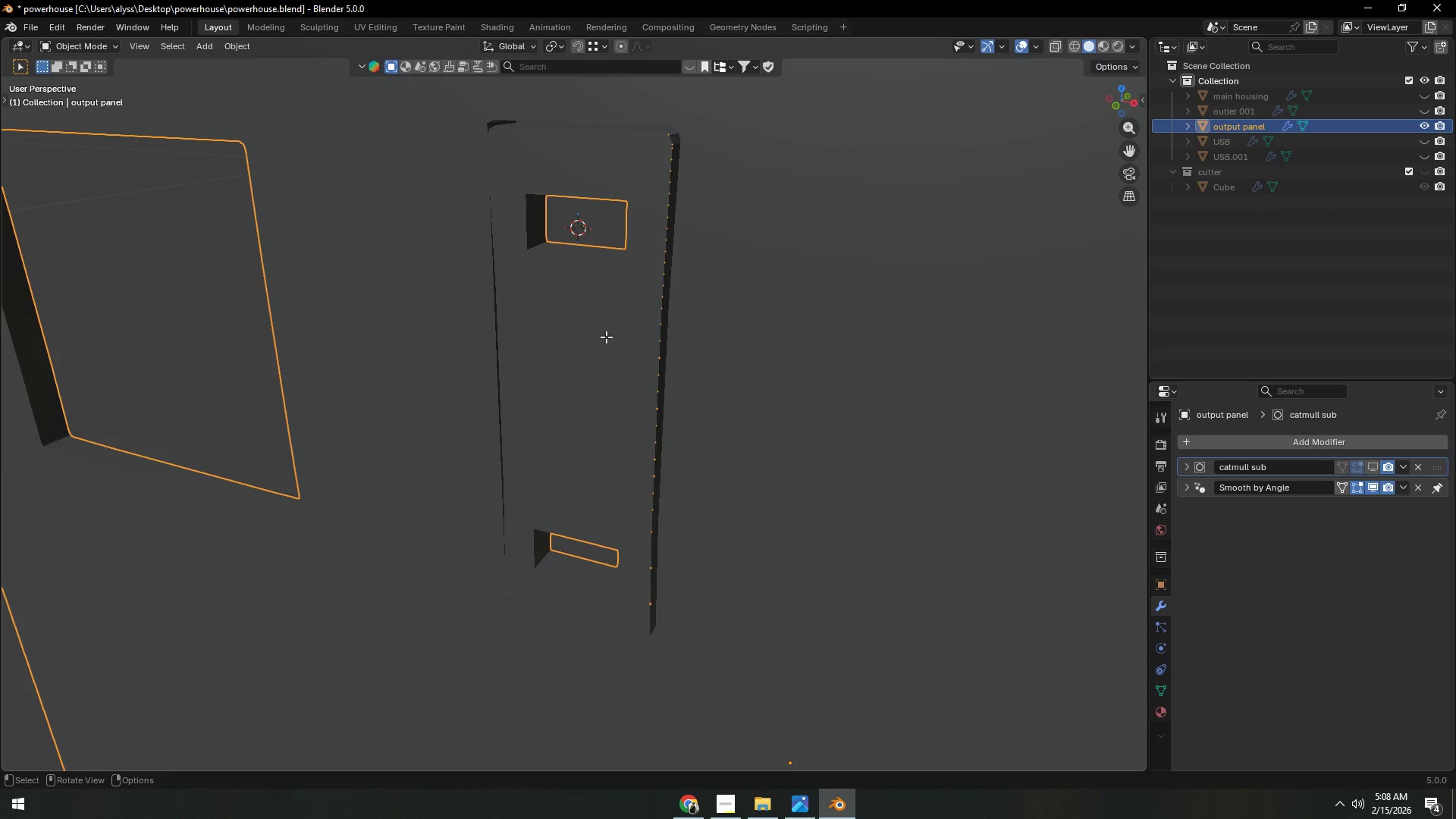 
key(Tab)
 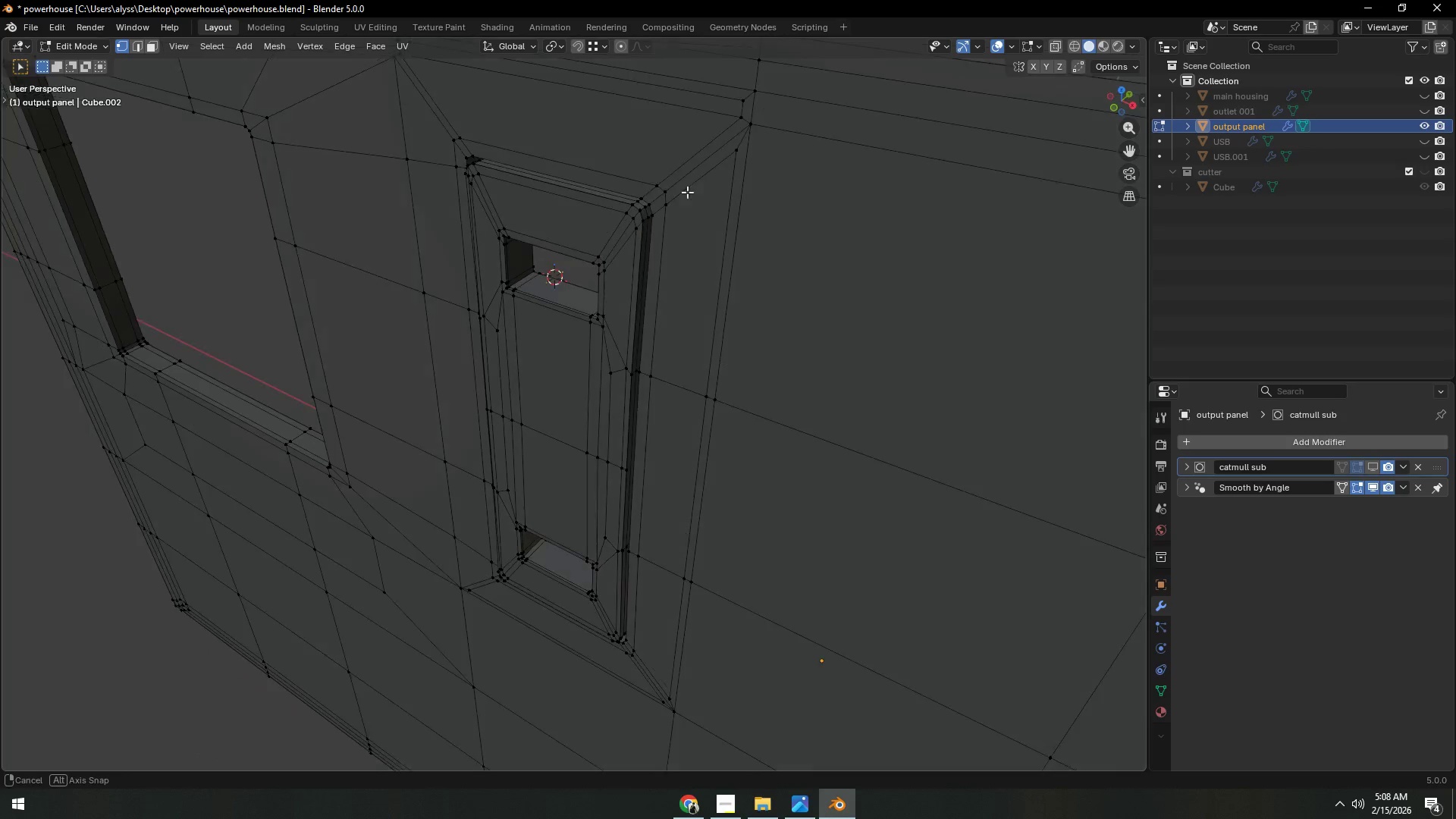 
key(Shift+ShiftLeft)
 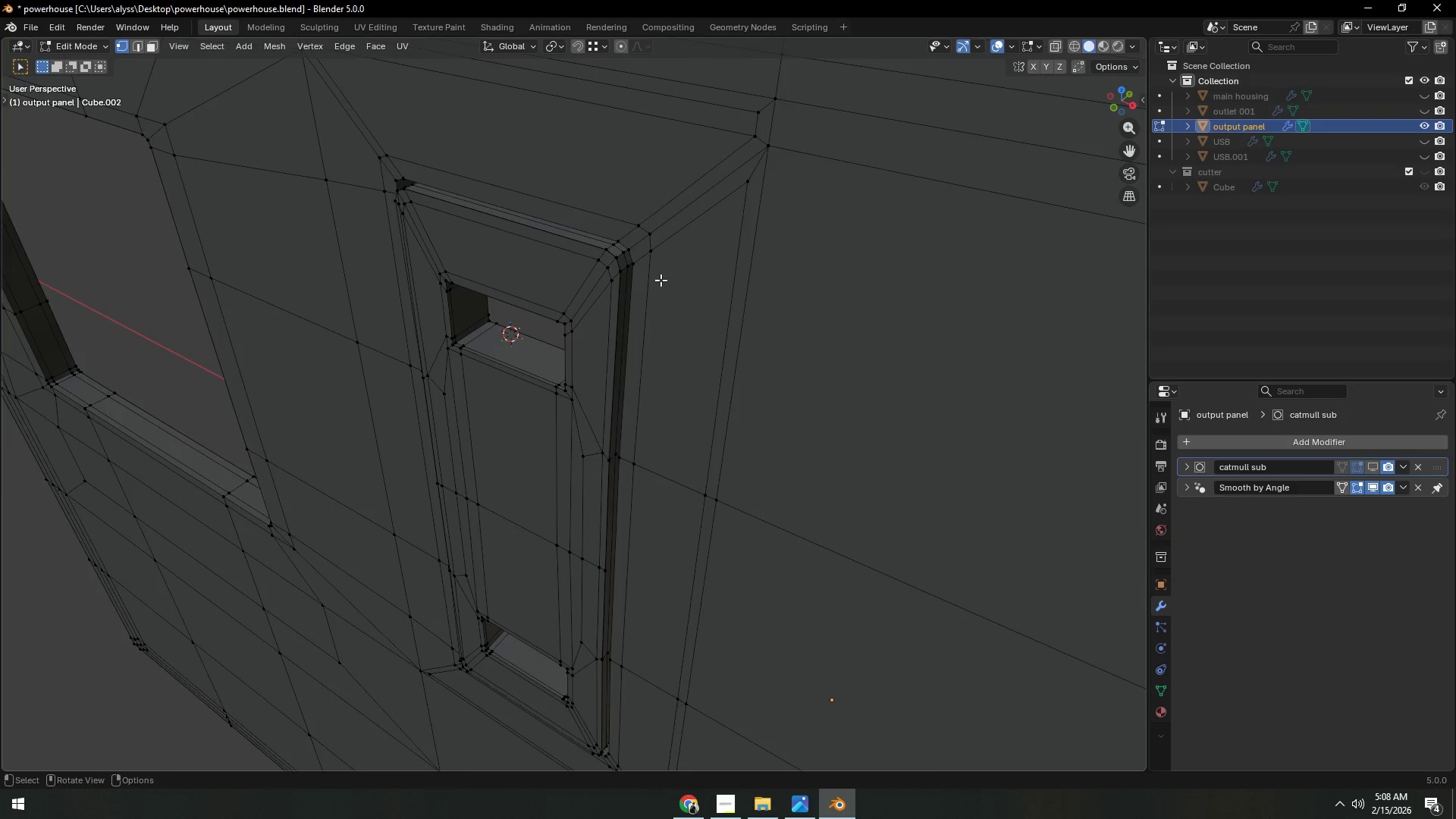 
scroll: coordinate [661, 280], scroll_direction: up, amount: 2.0
 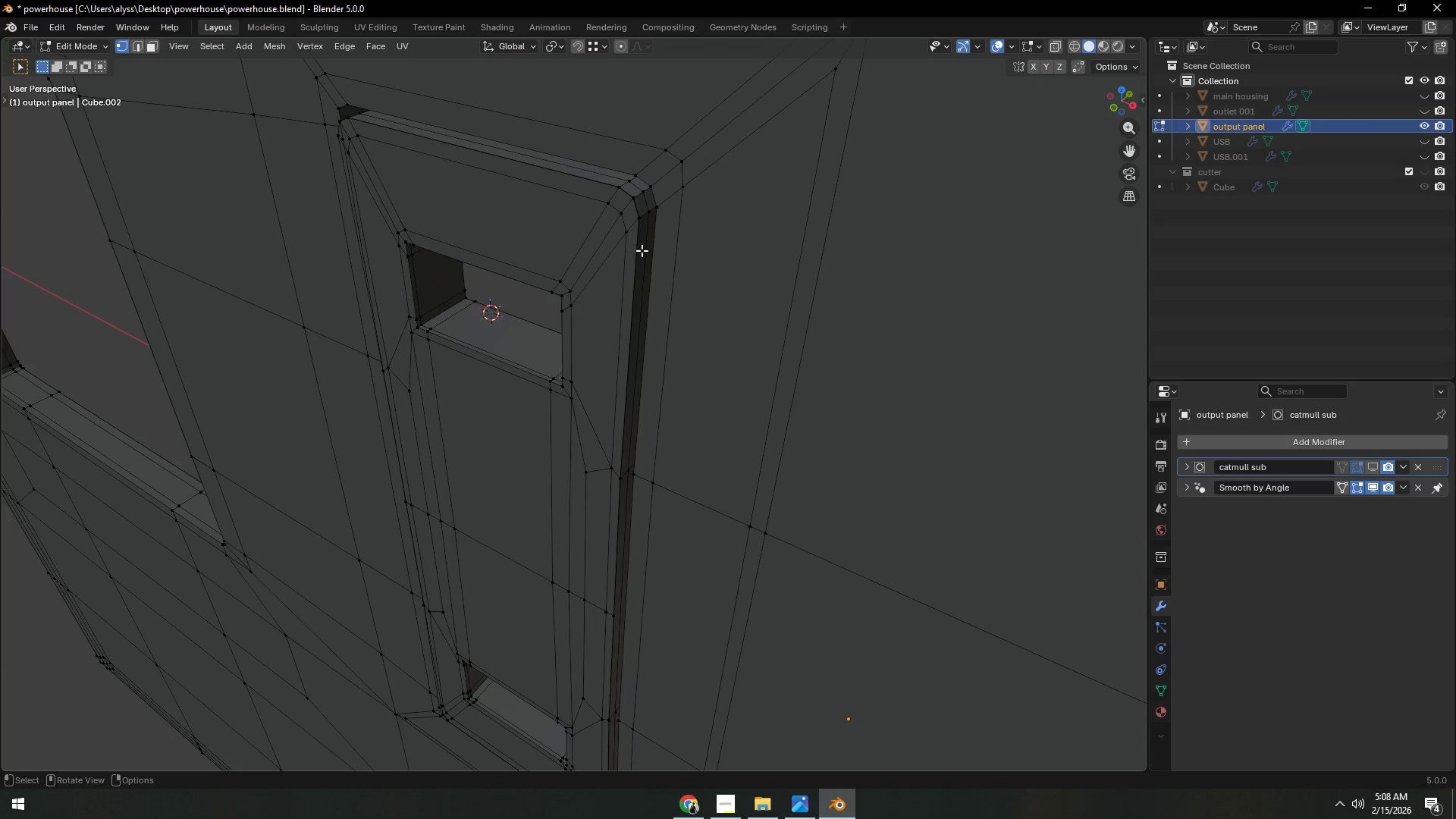 
key(2)
 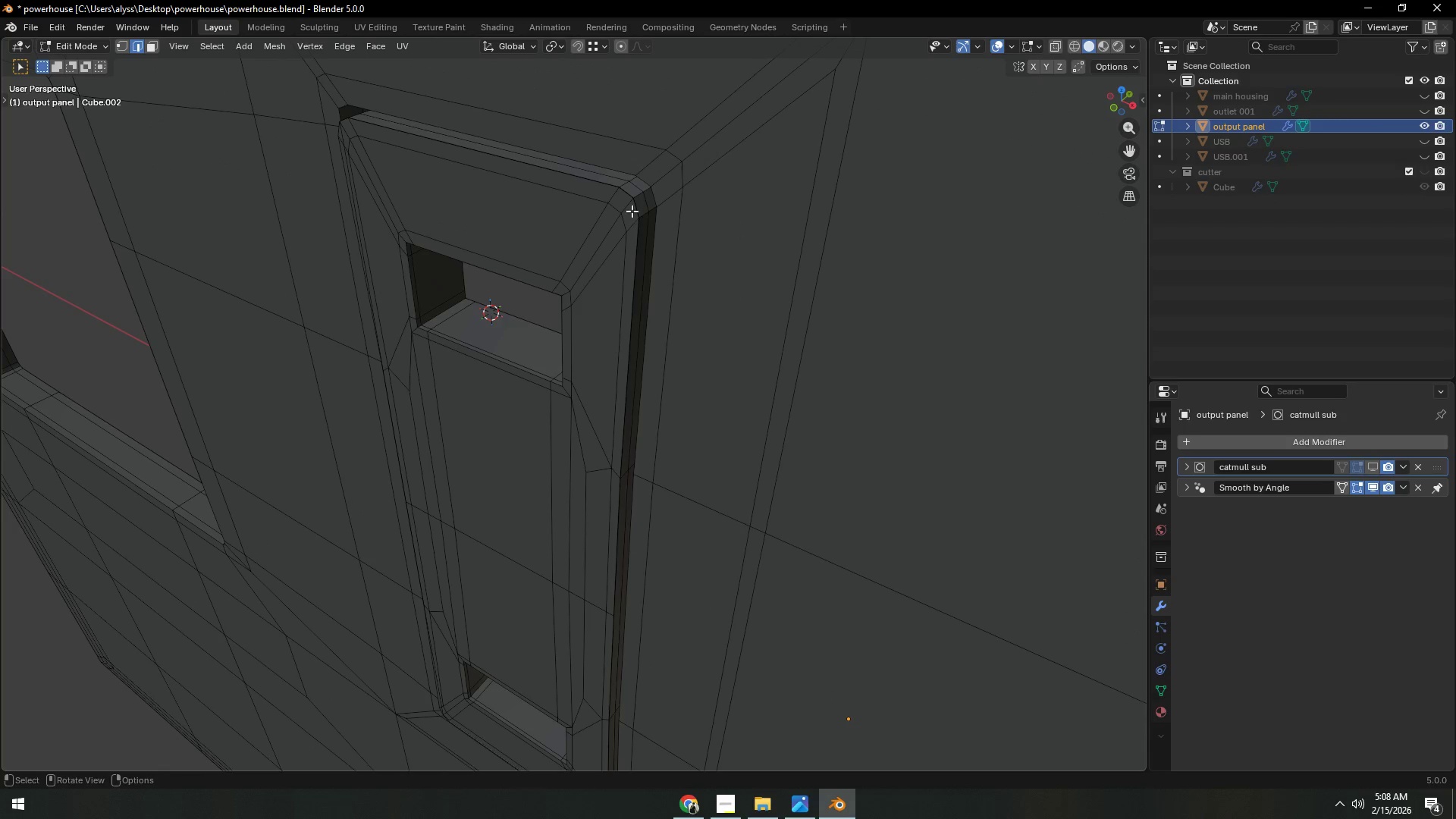 
hold_key(key=AltLeft, duration=1.56)
left_click([634, 207])
 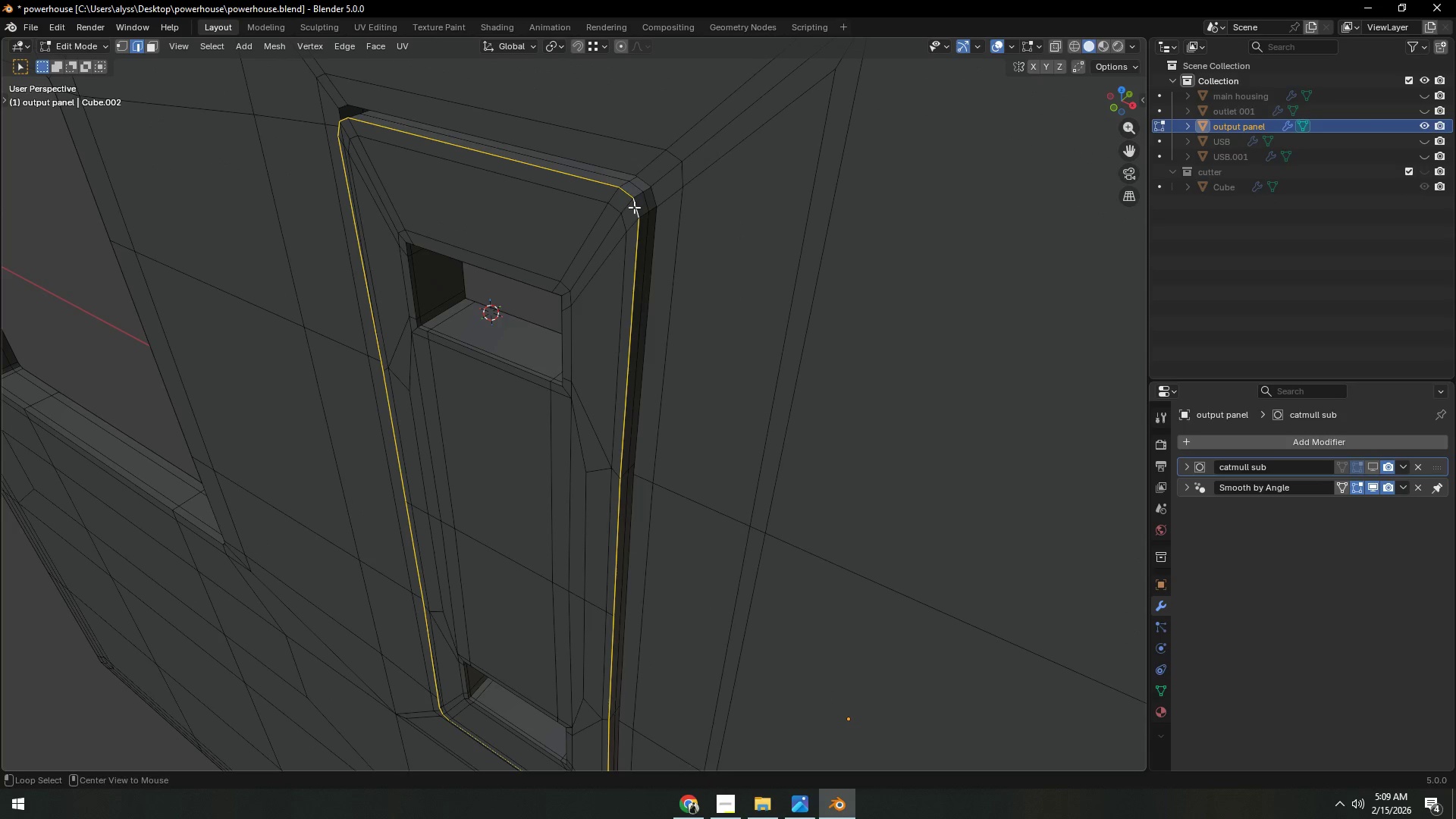 
hold_key(key=ShiftLeft, duration=0.94)
left_click([637, 203])
 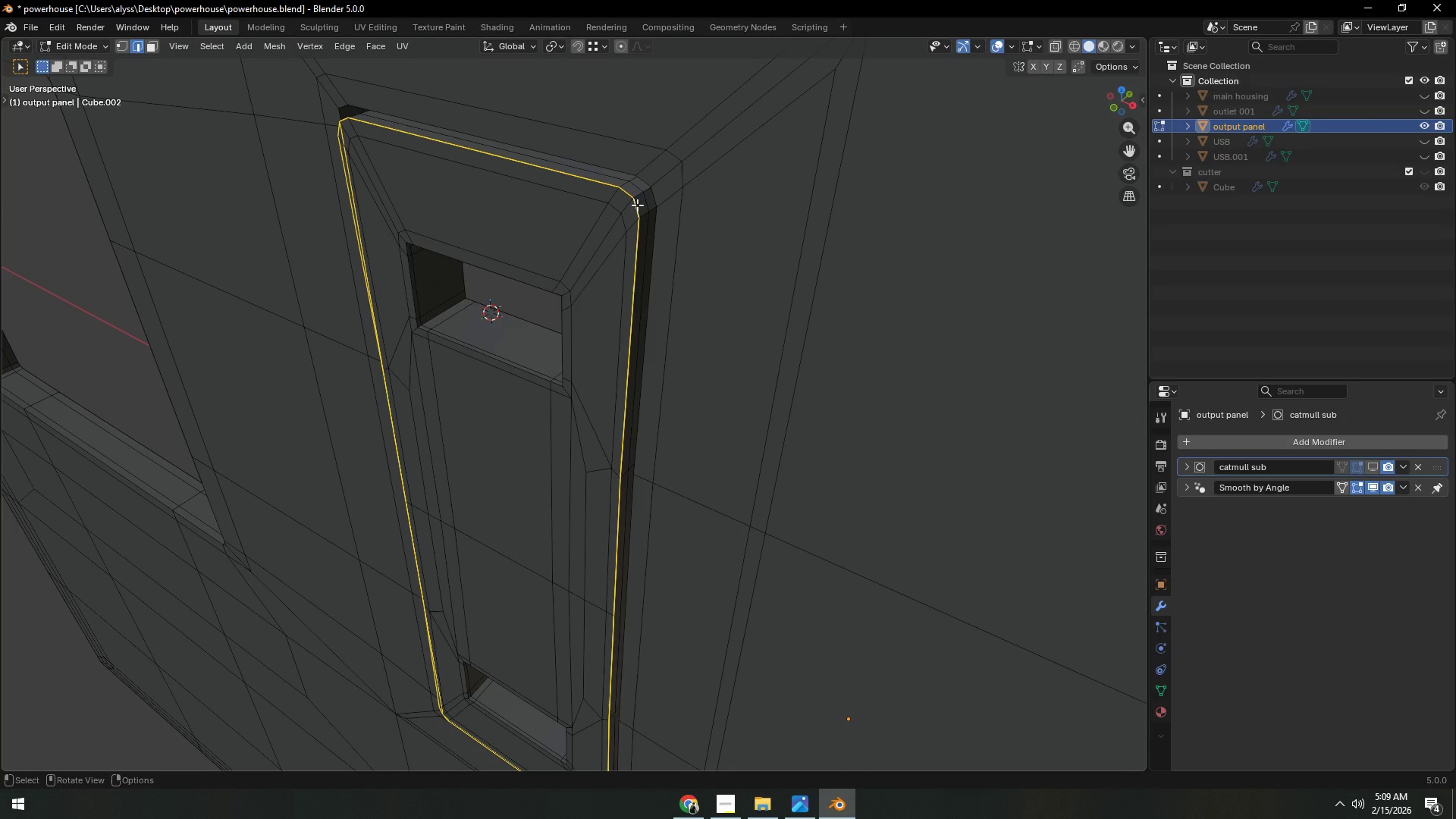 
key(M)
 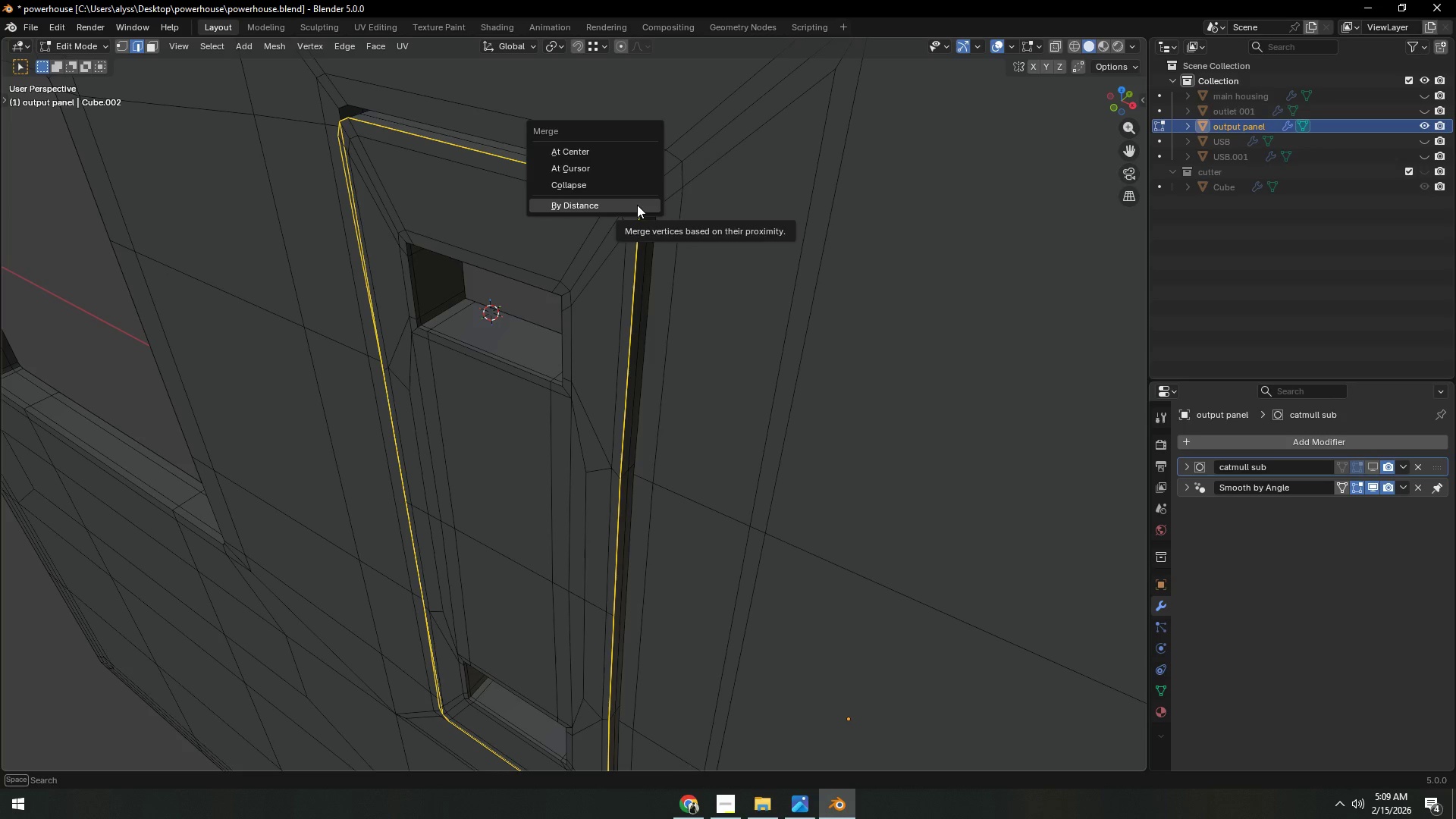 
left_click([637, 205])
 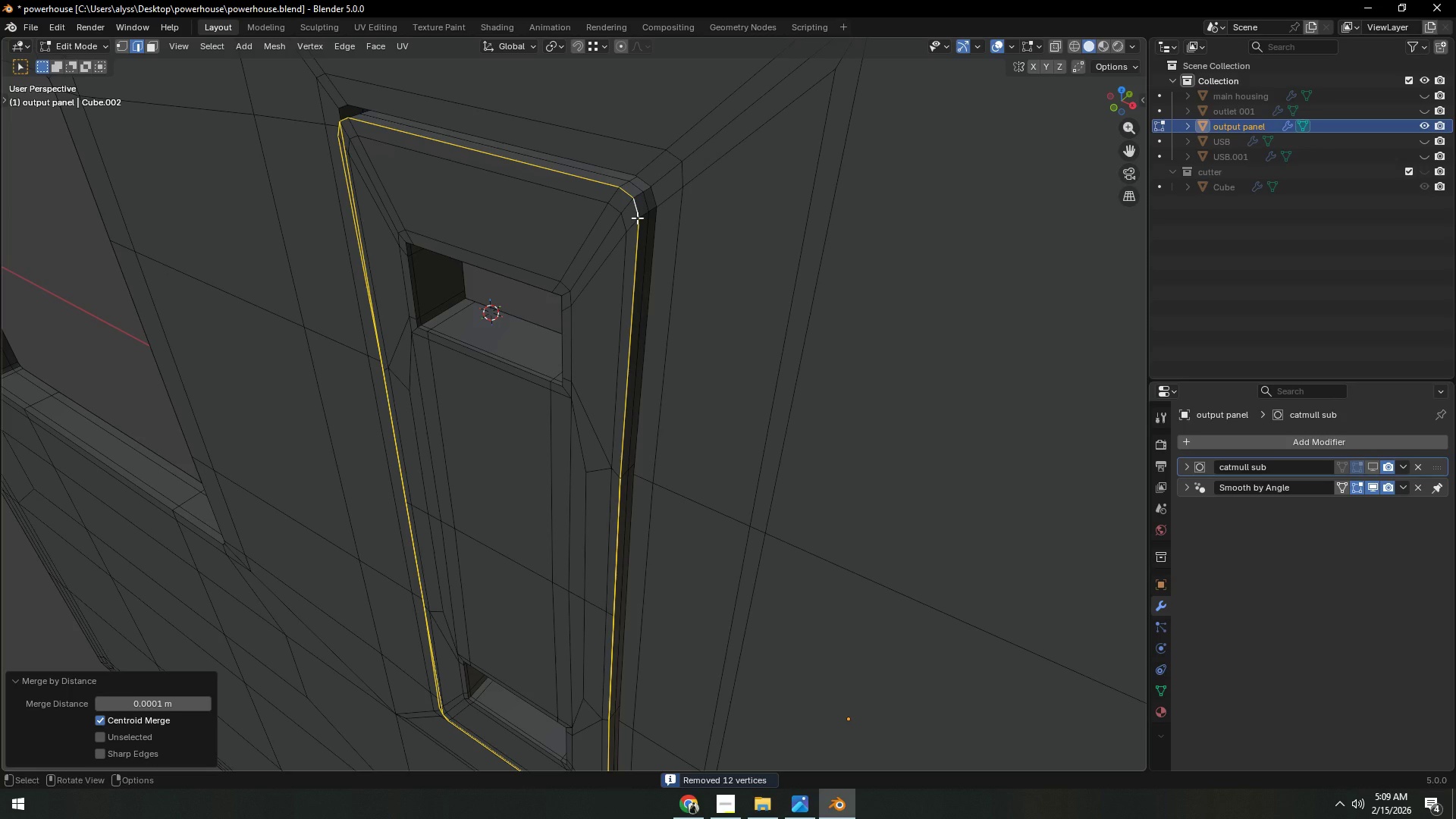 
scroll: coordinate [648, 262], scroll_direction: down, amount: 4.0
 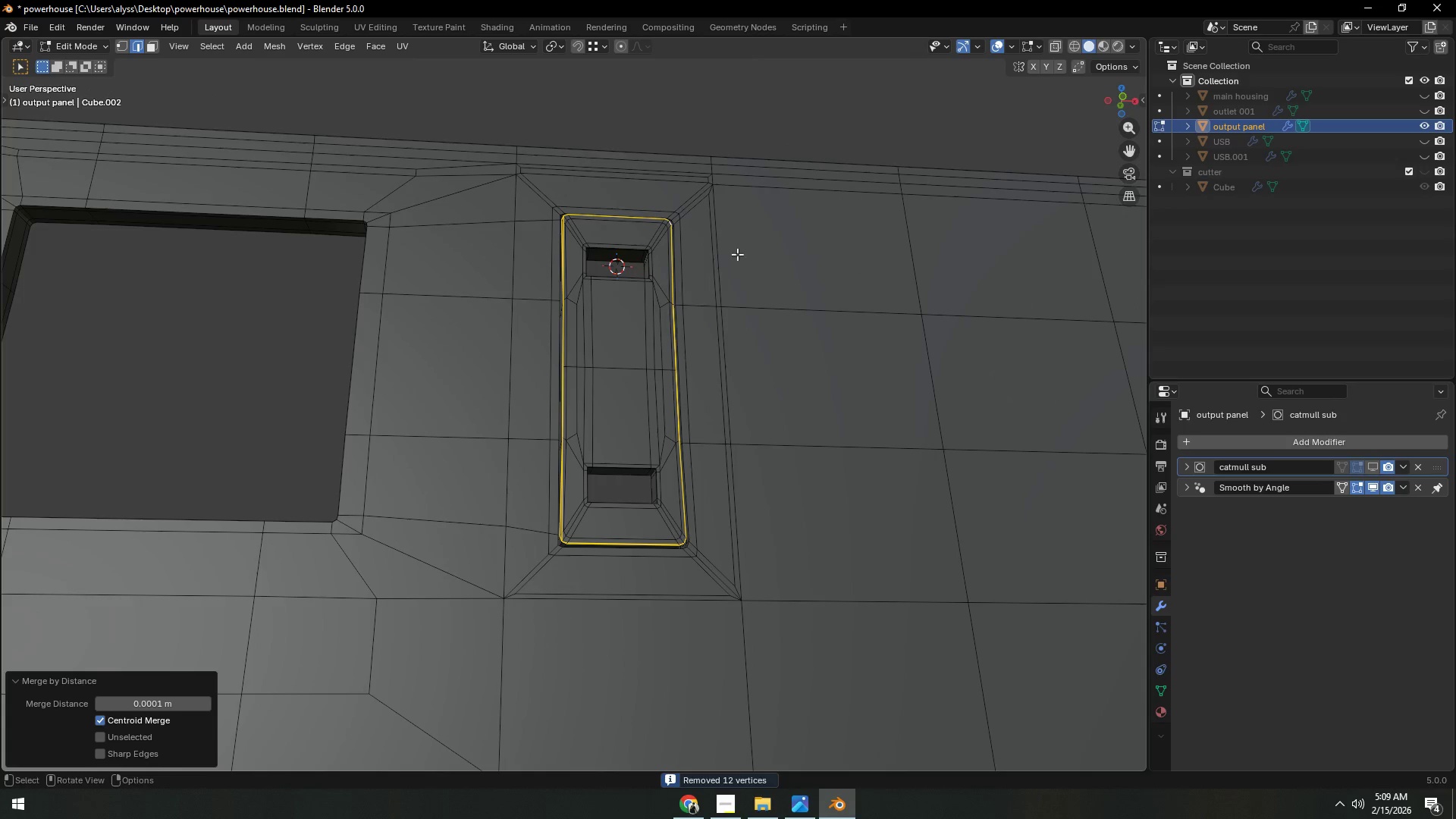 
key(Control+Z)
 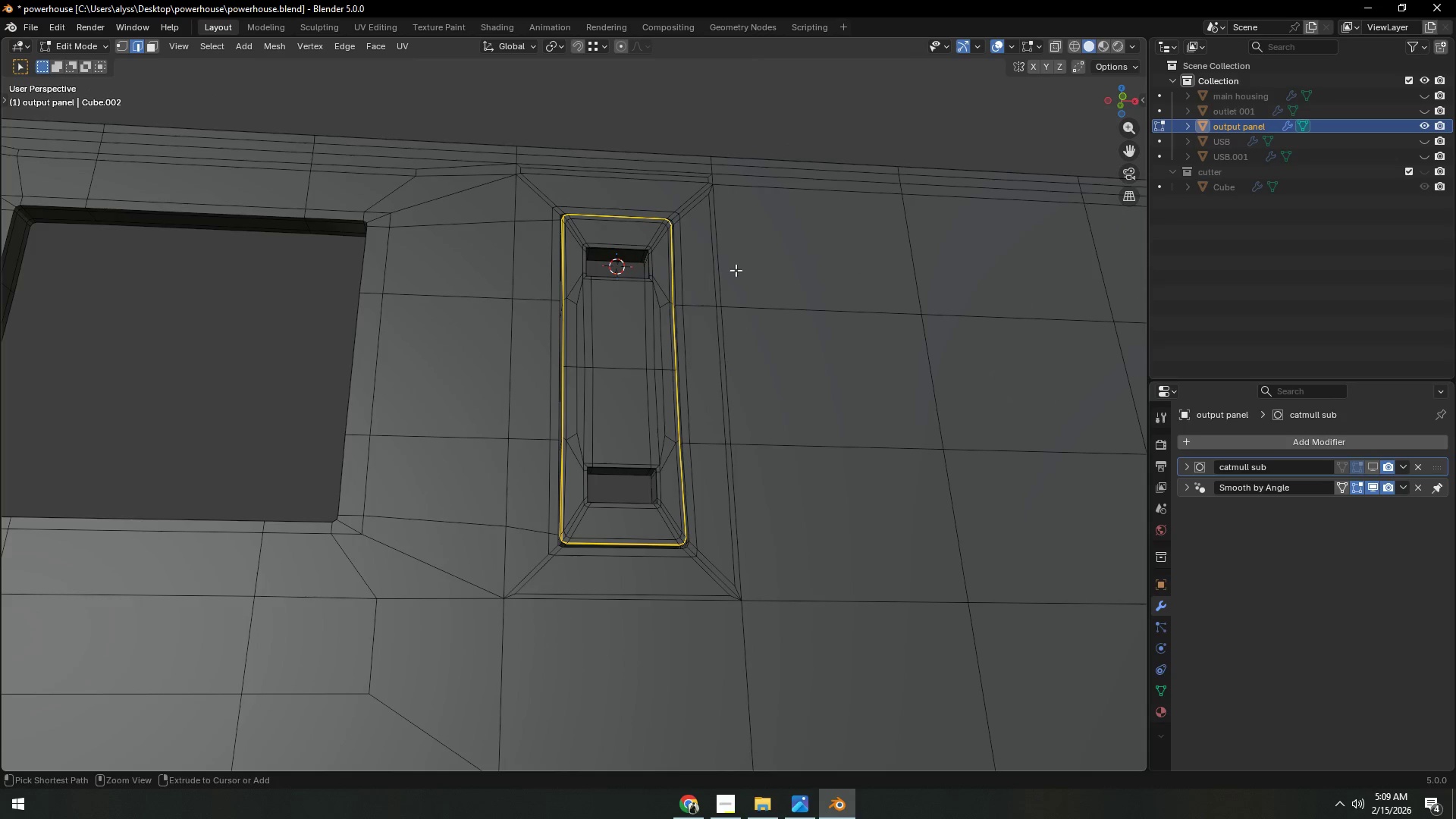 
key(Control+Z)
 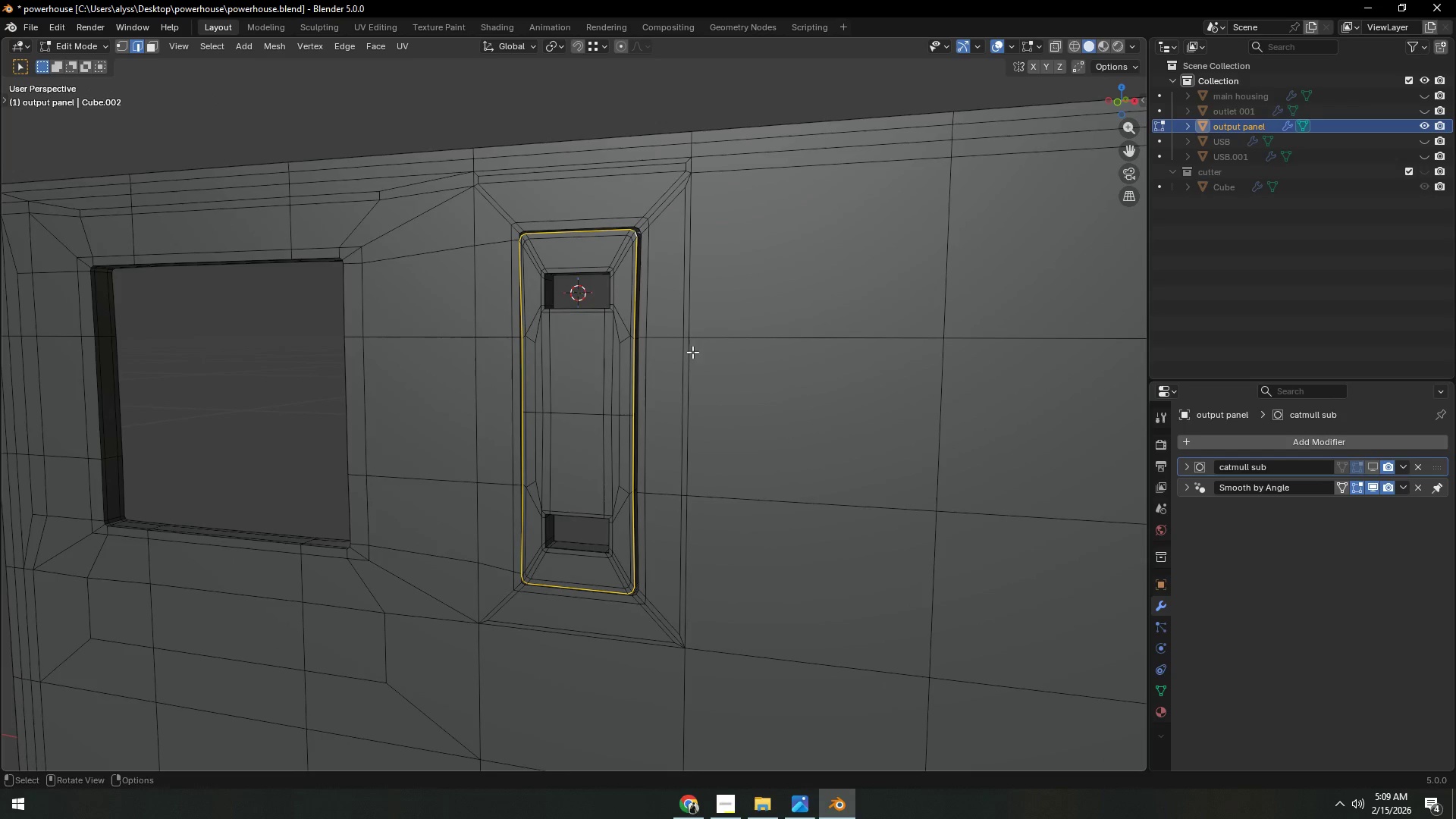 
key(3)
 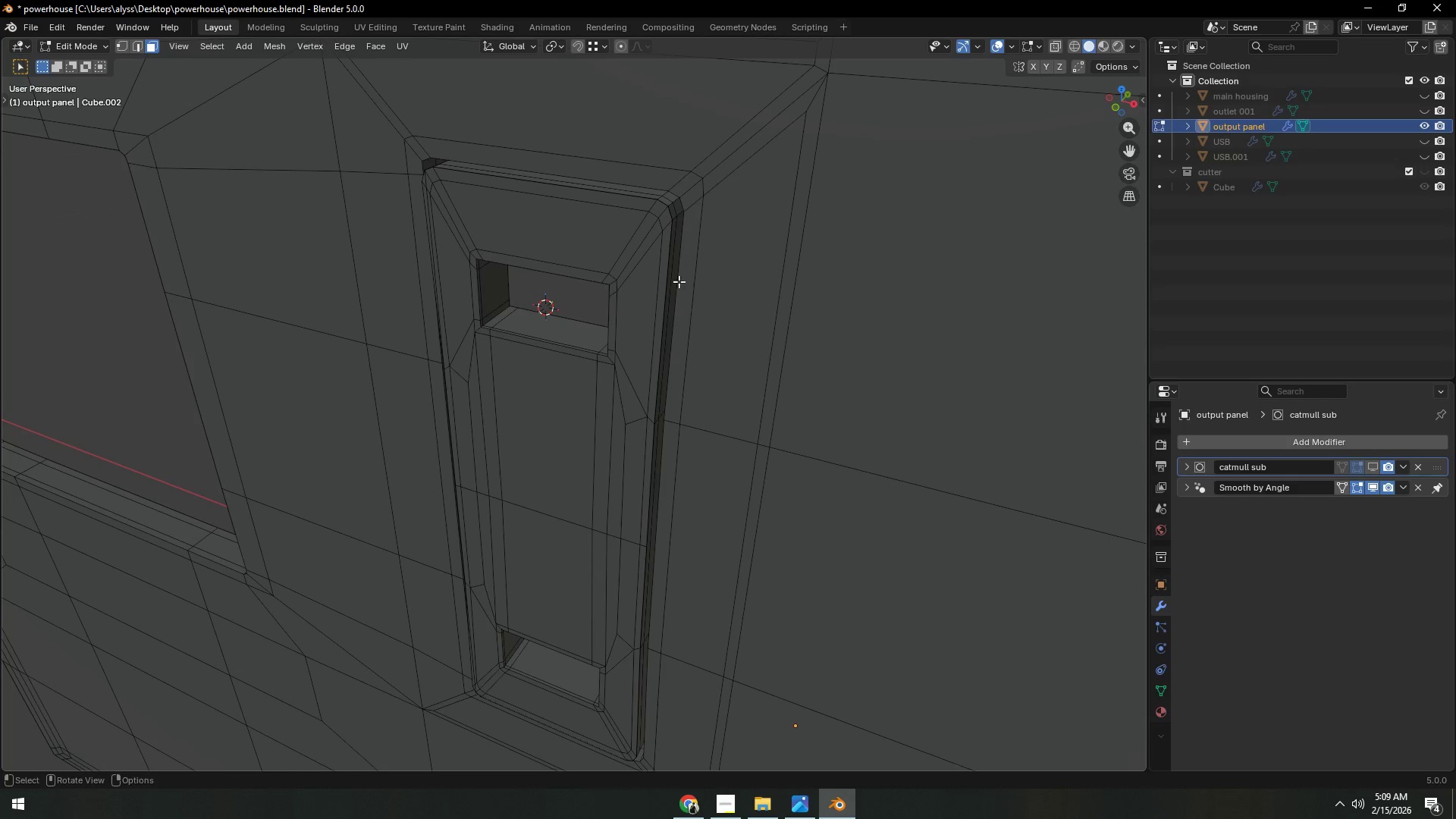 
scroll: coordinate [674, 402], scroll_direction: up, amount: 3.0
 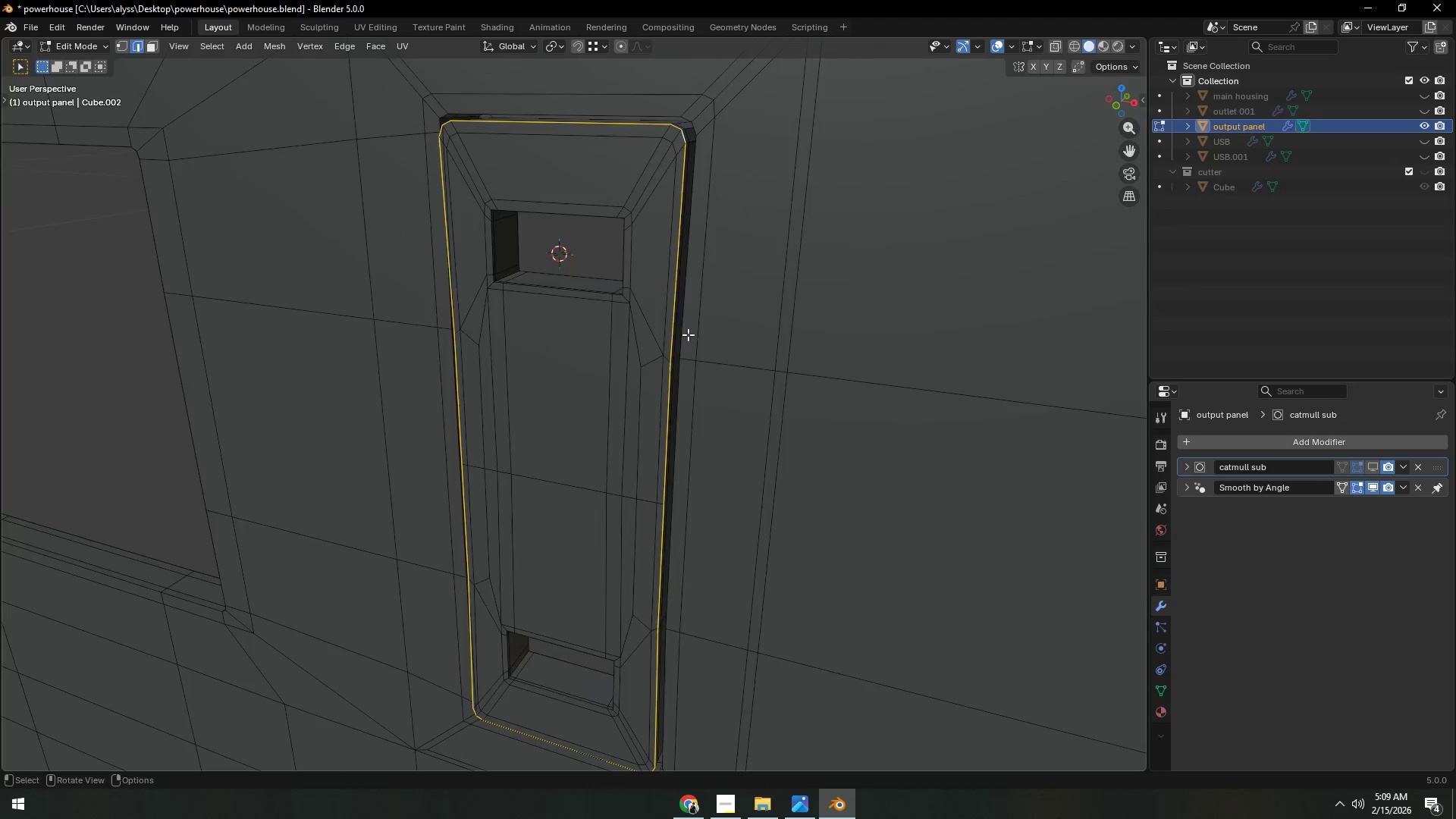 
hold_key(key=AltLeft, duration=2.03)
left_click([664, 225])
 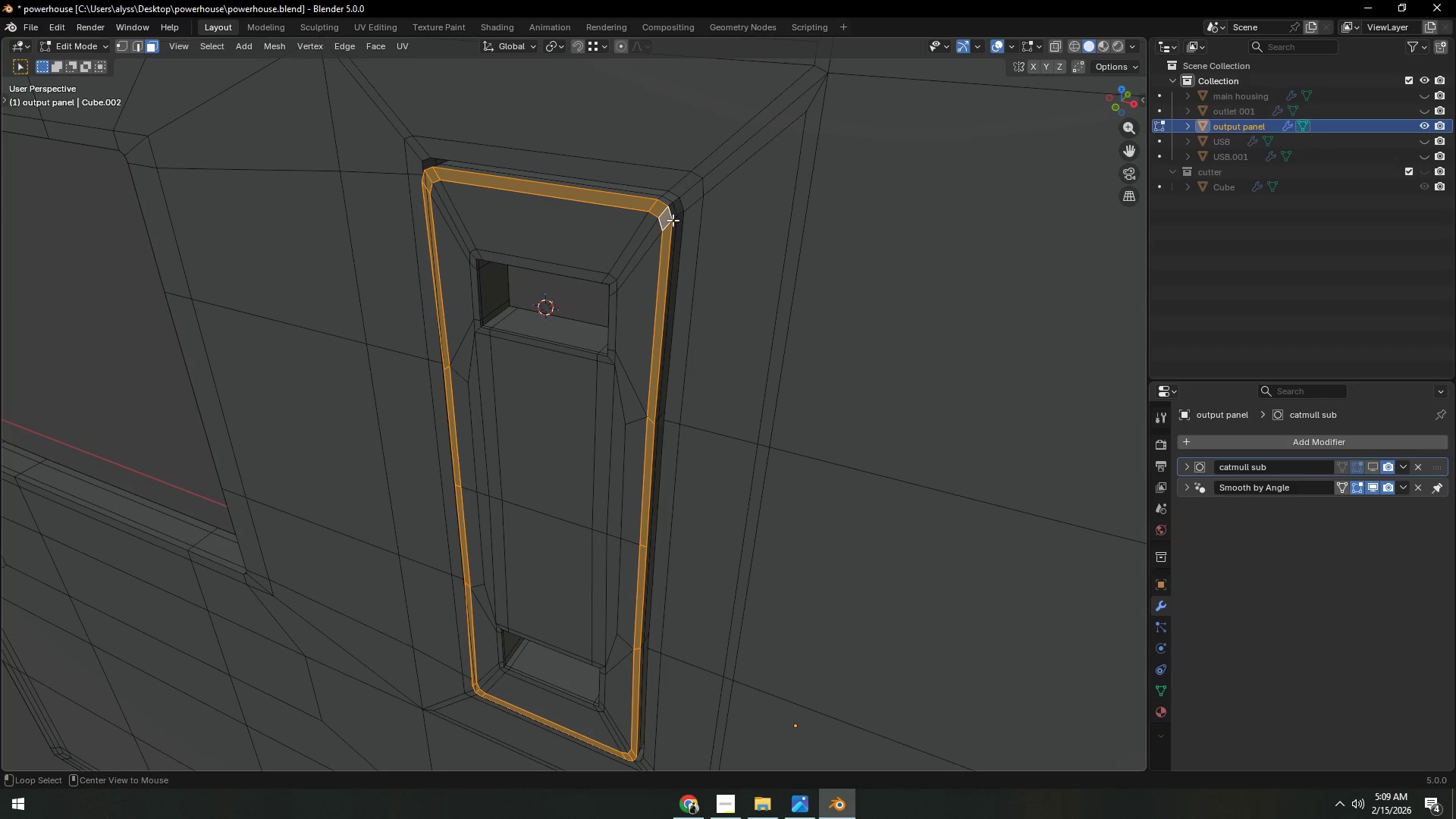 
hold_key(key=ShiftLeft, duration=0.84)
left_click([673, 218])
 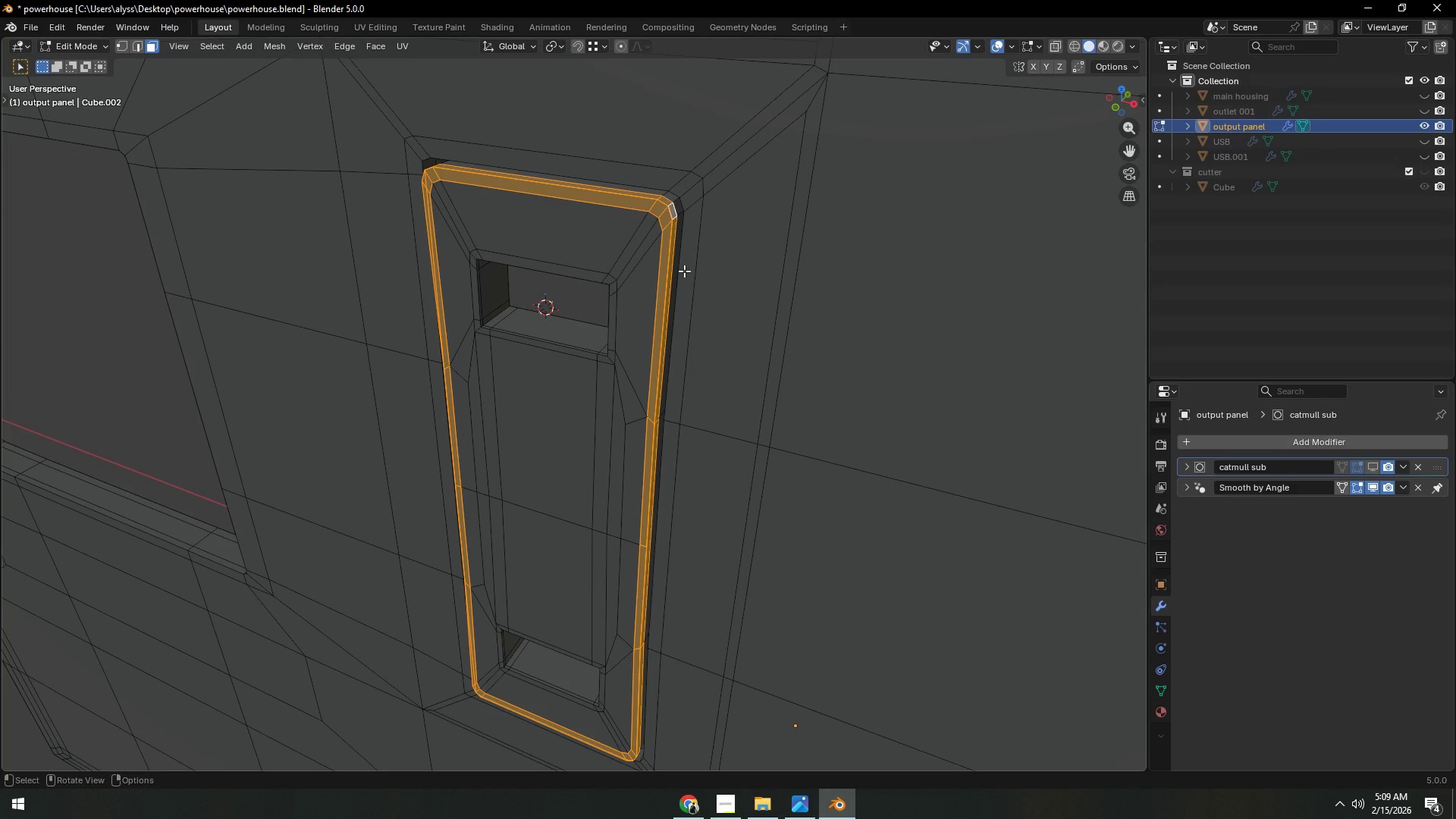 
key(Control+ControlLeft)
 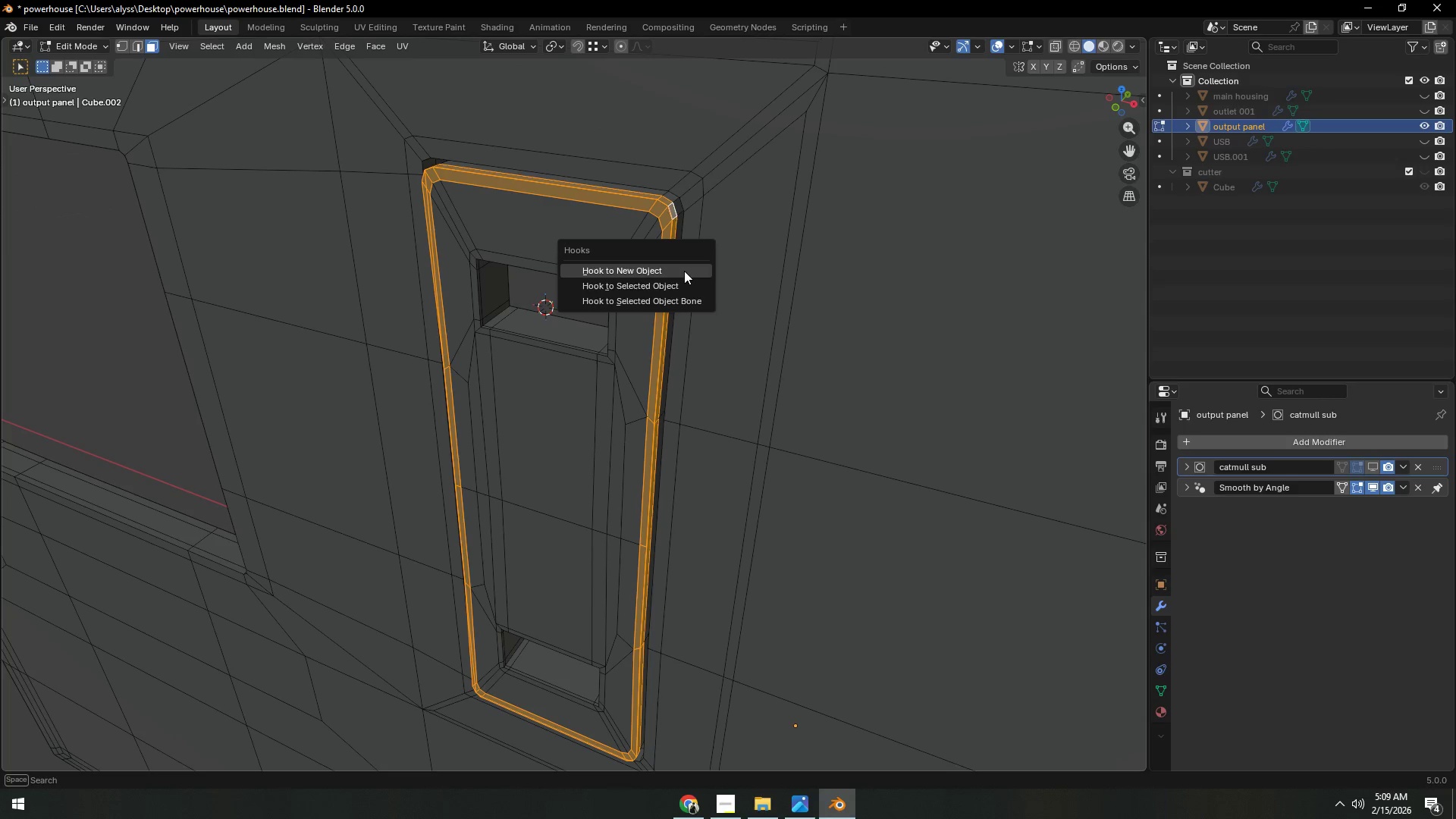 
key(Control+H)
 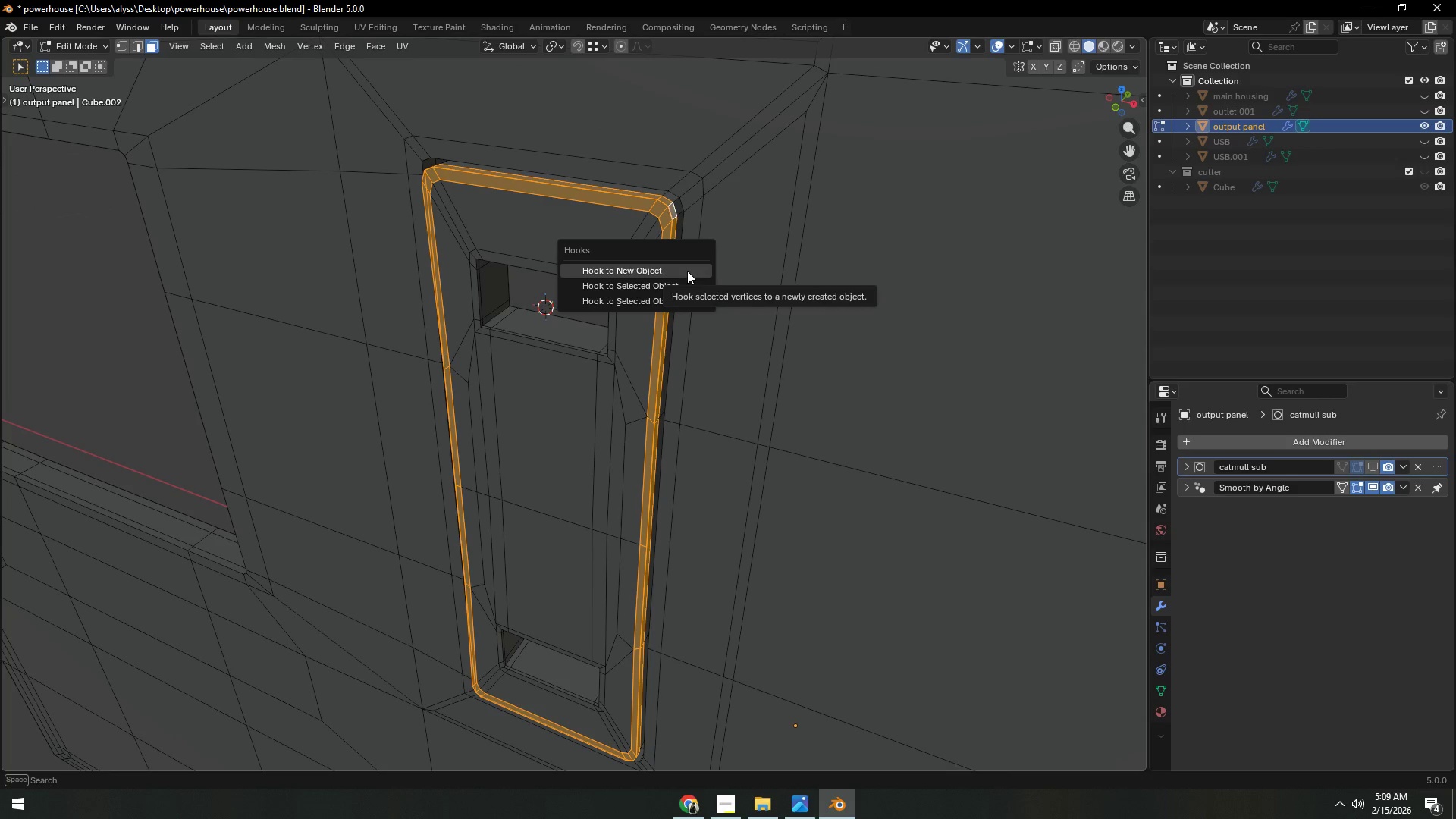 
right_click([846, 323])
 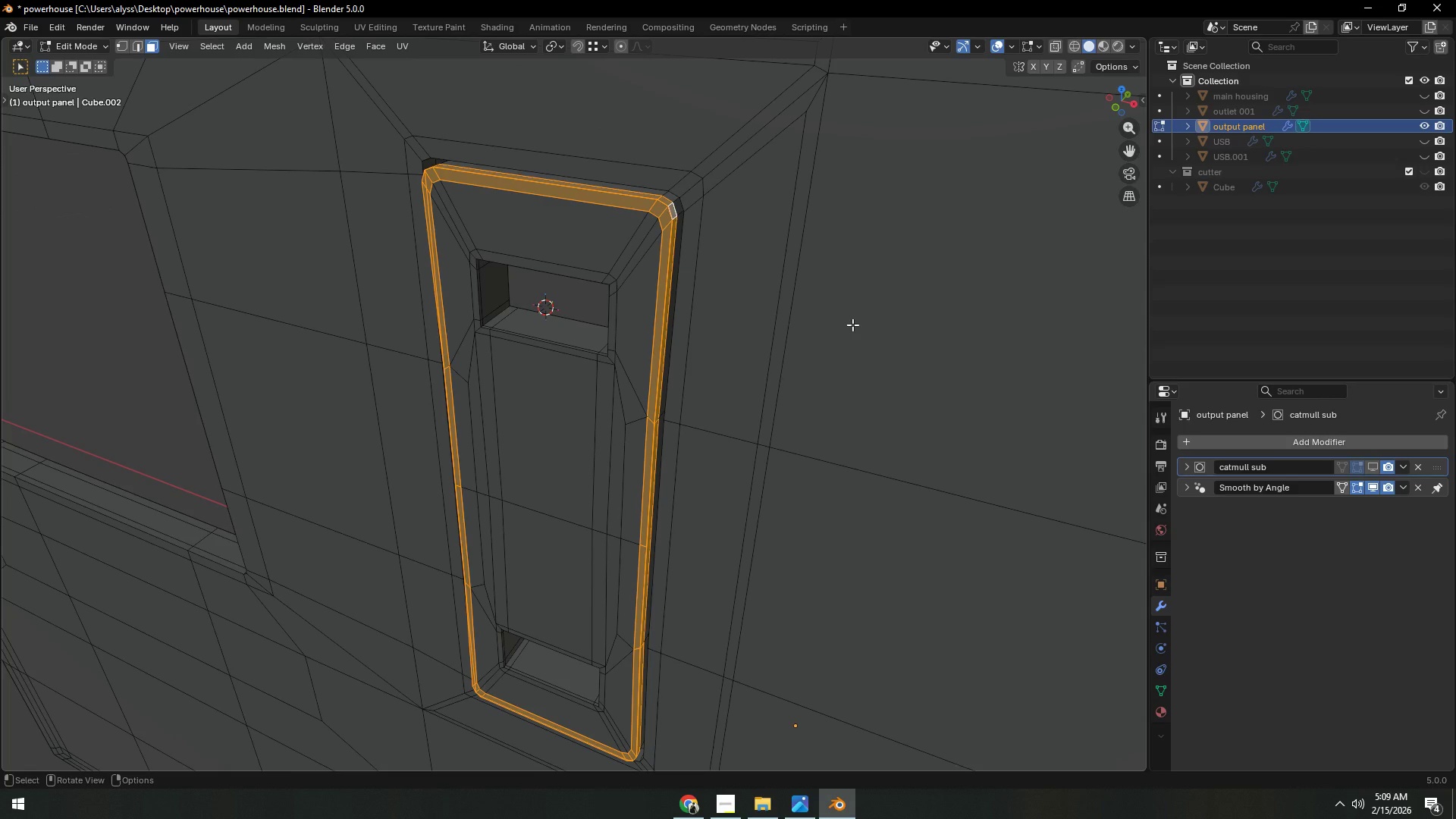 
key(Shift+ShiftLeft)
 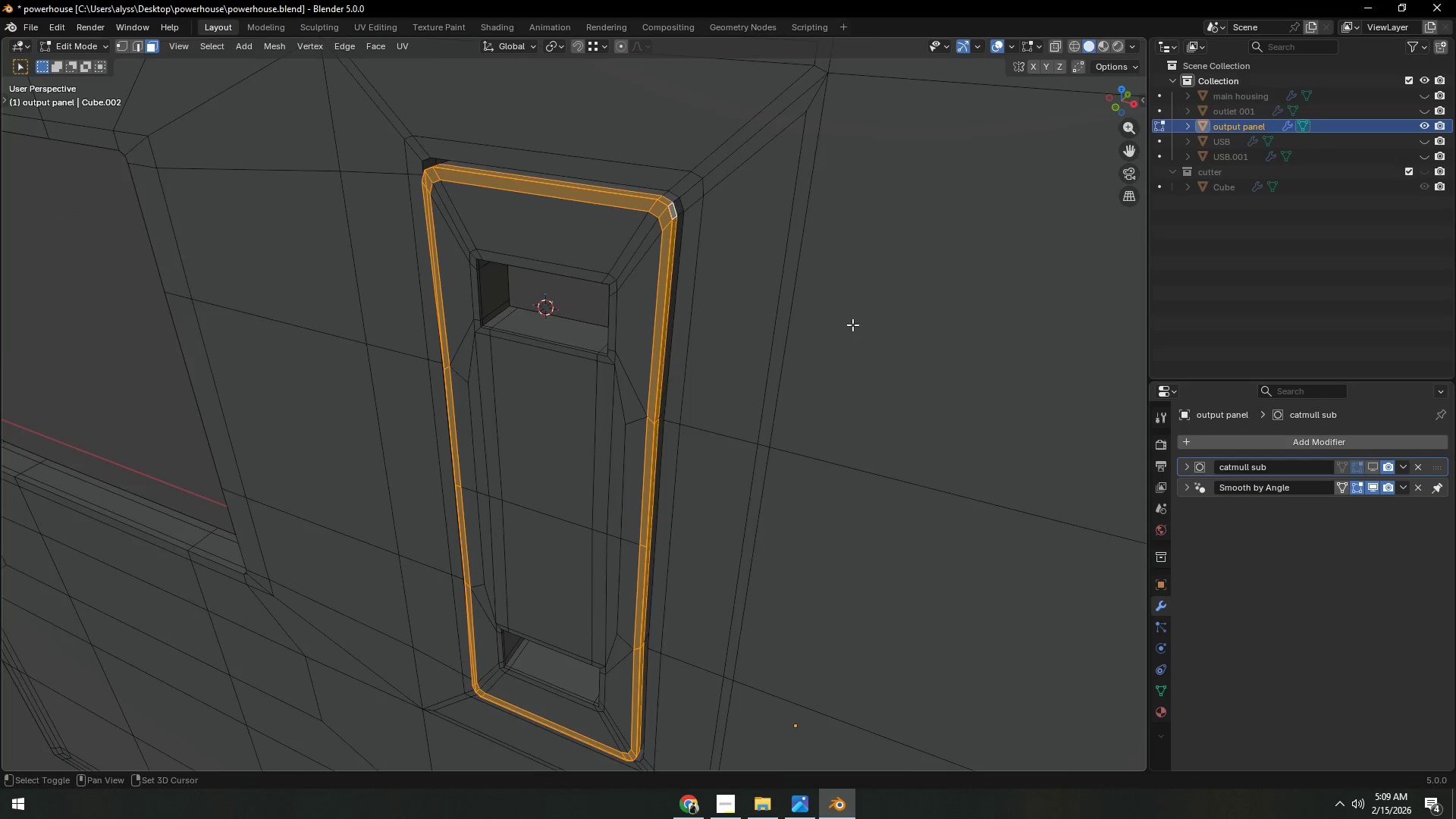 
key(Shift+H)
 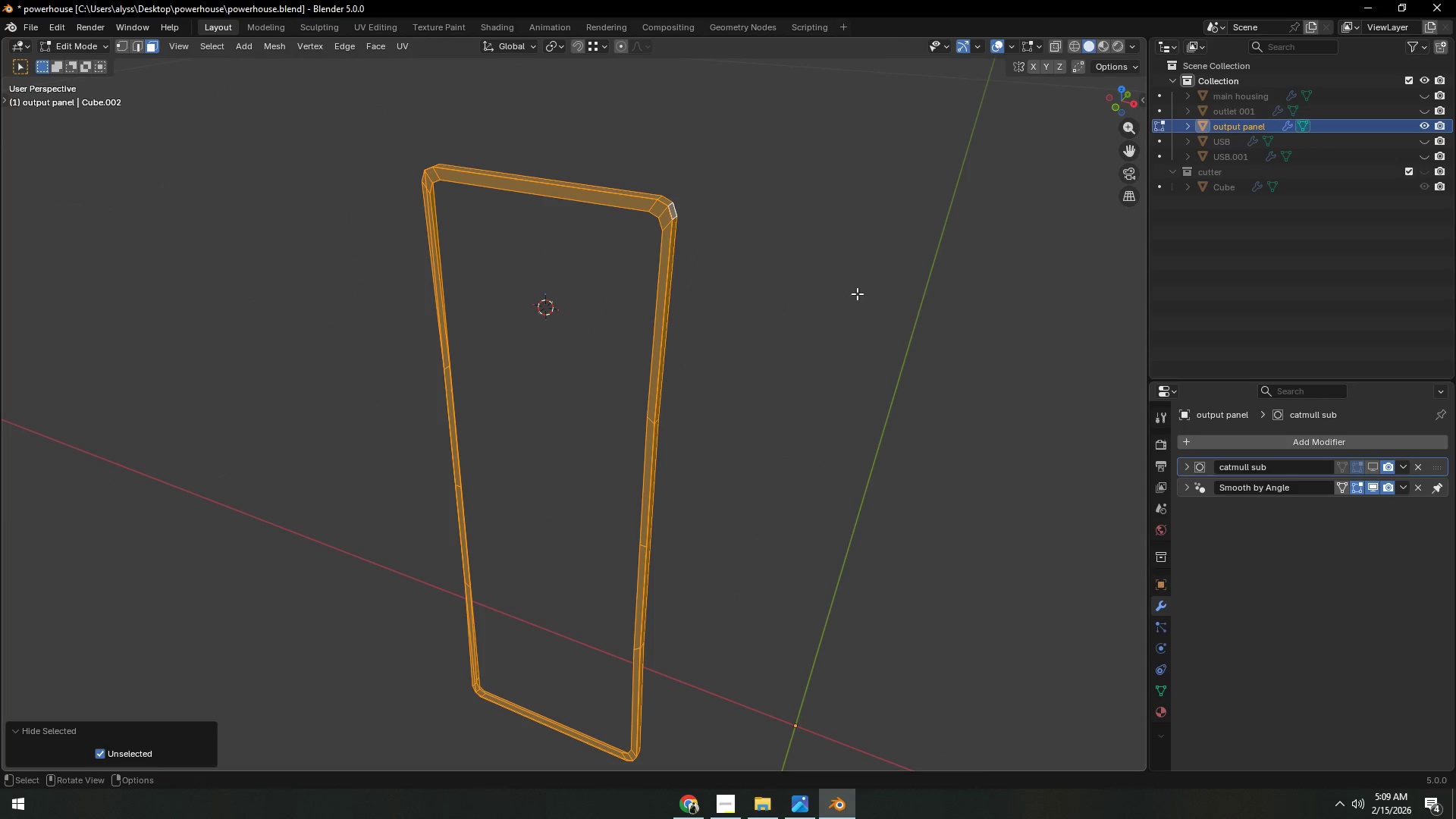 
left_click([855, 293])
 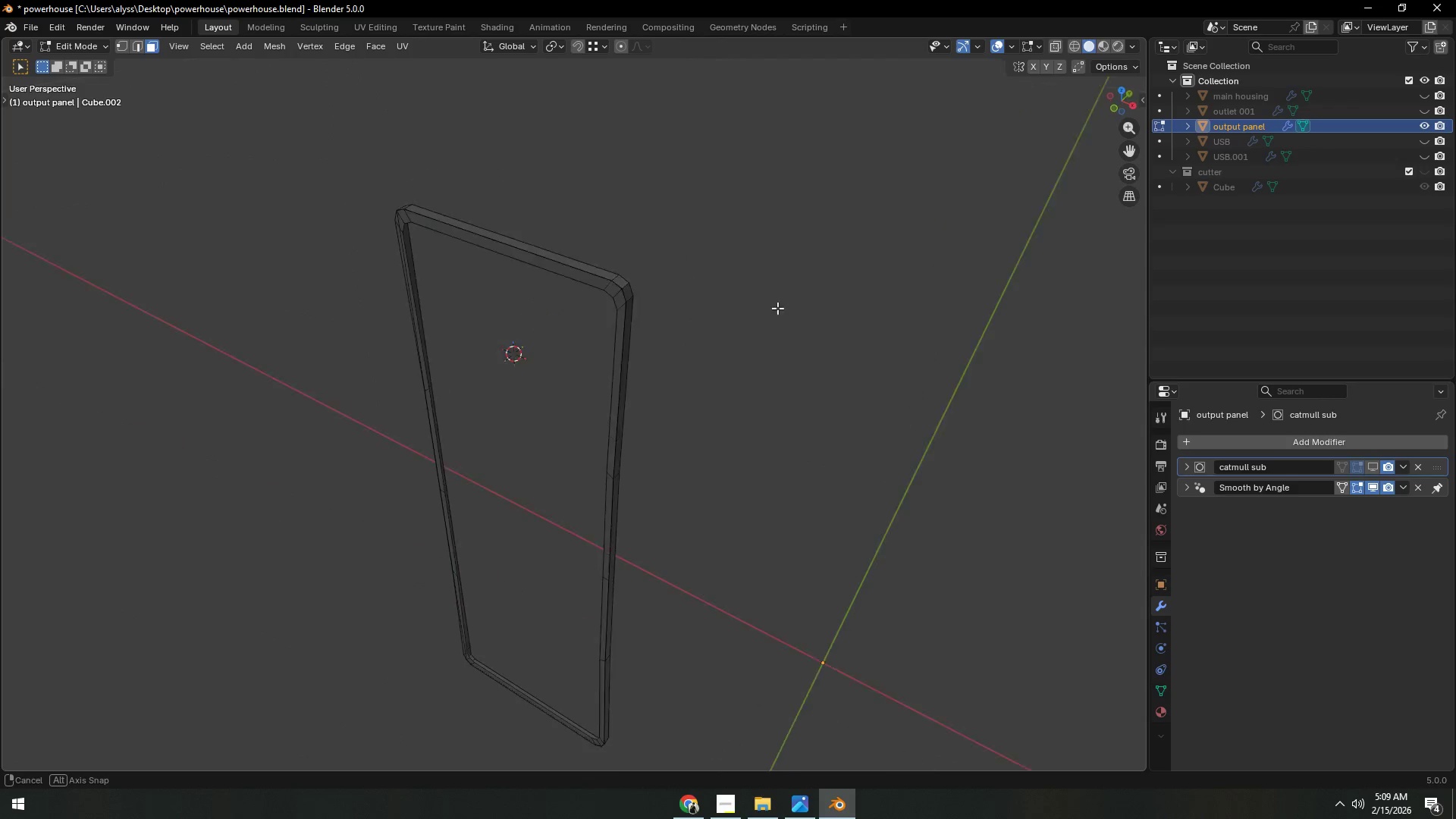 
key(1)
 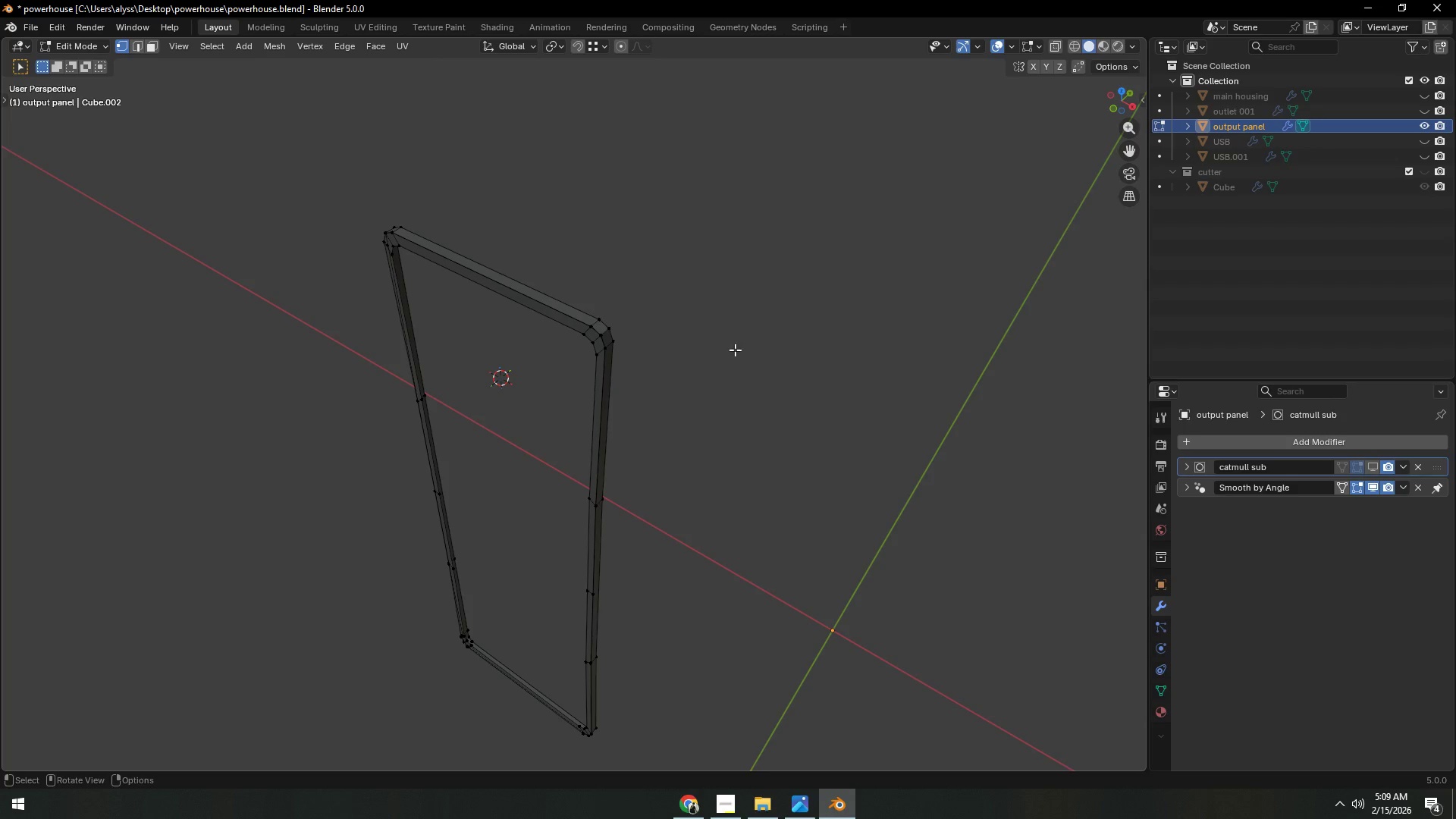 
key(Shift+ShiftLeft)
 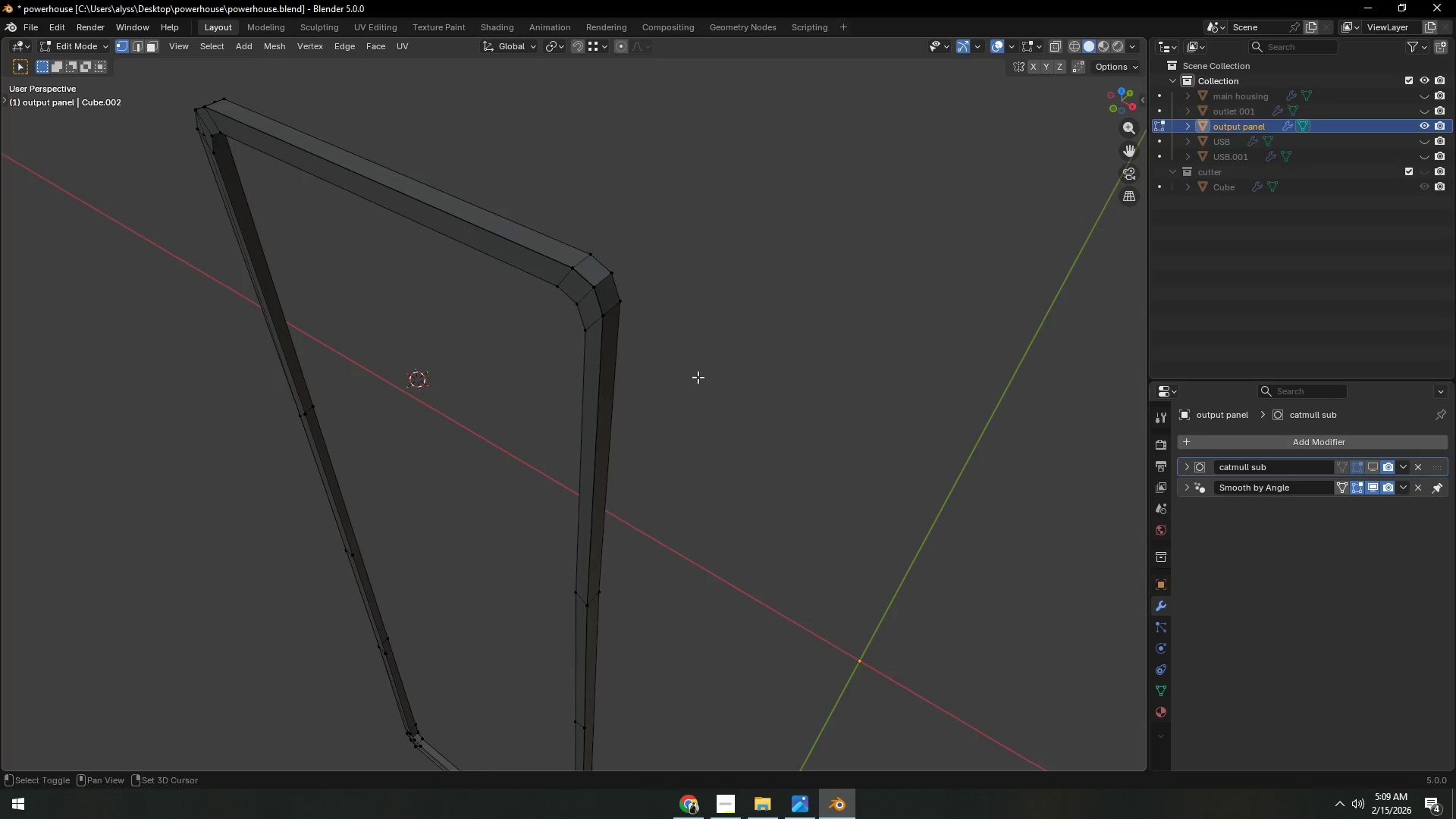 
scroll: coordinate [725, 359], scroll_direction: up, amount: 2.0
 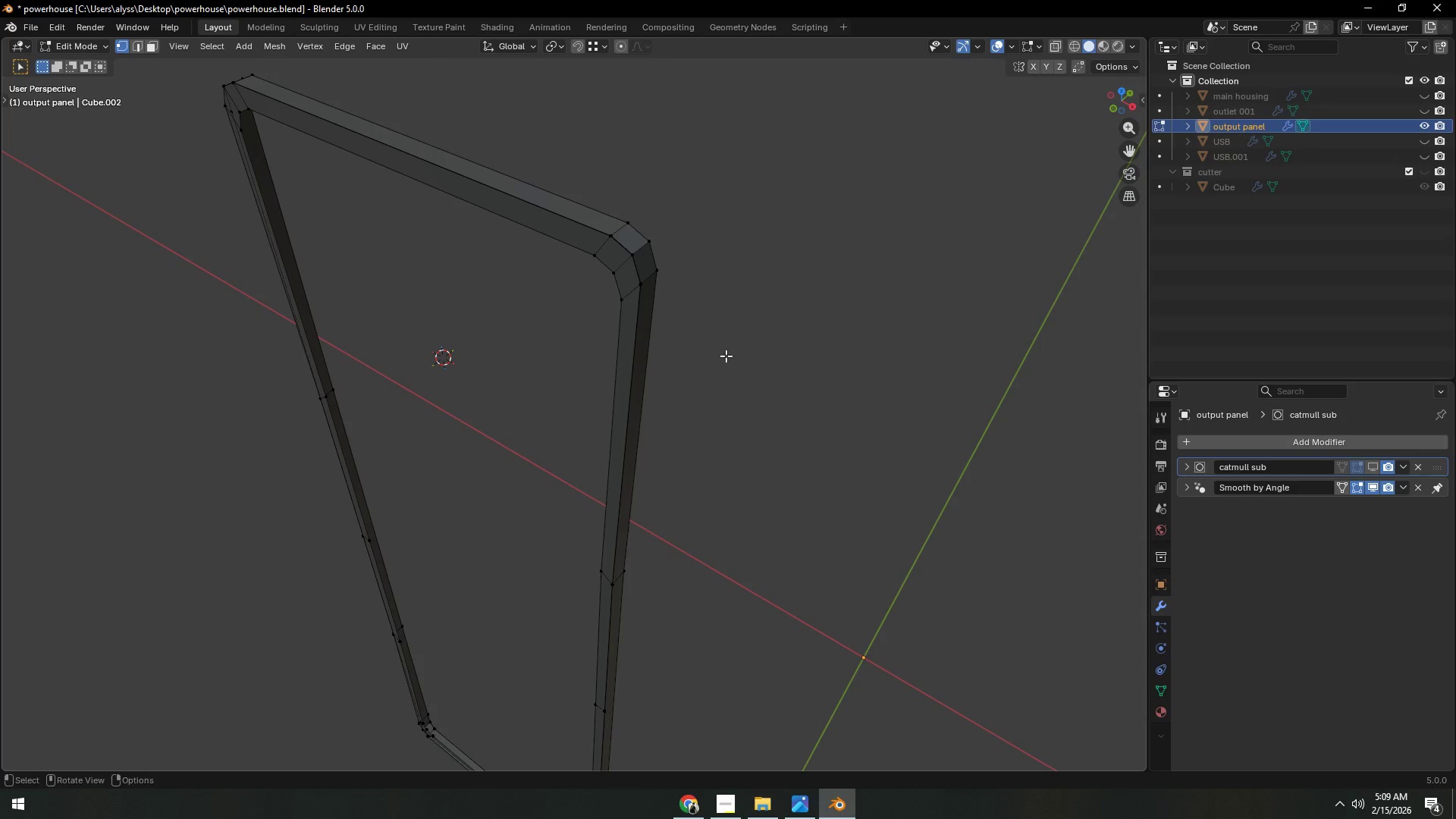 
hold_key(key=ShiftLeft, duration=0.84)
 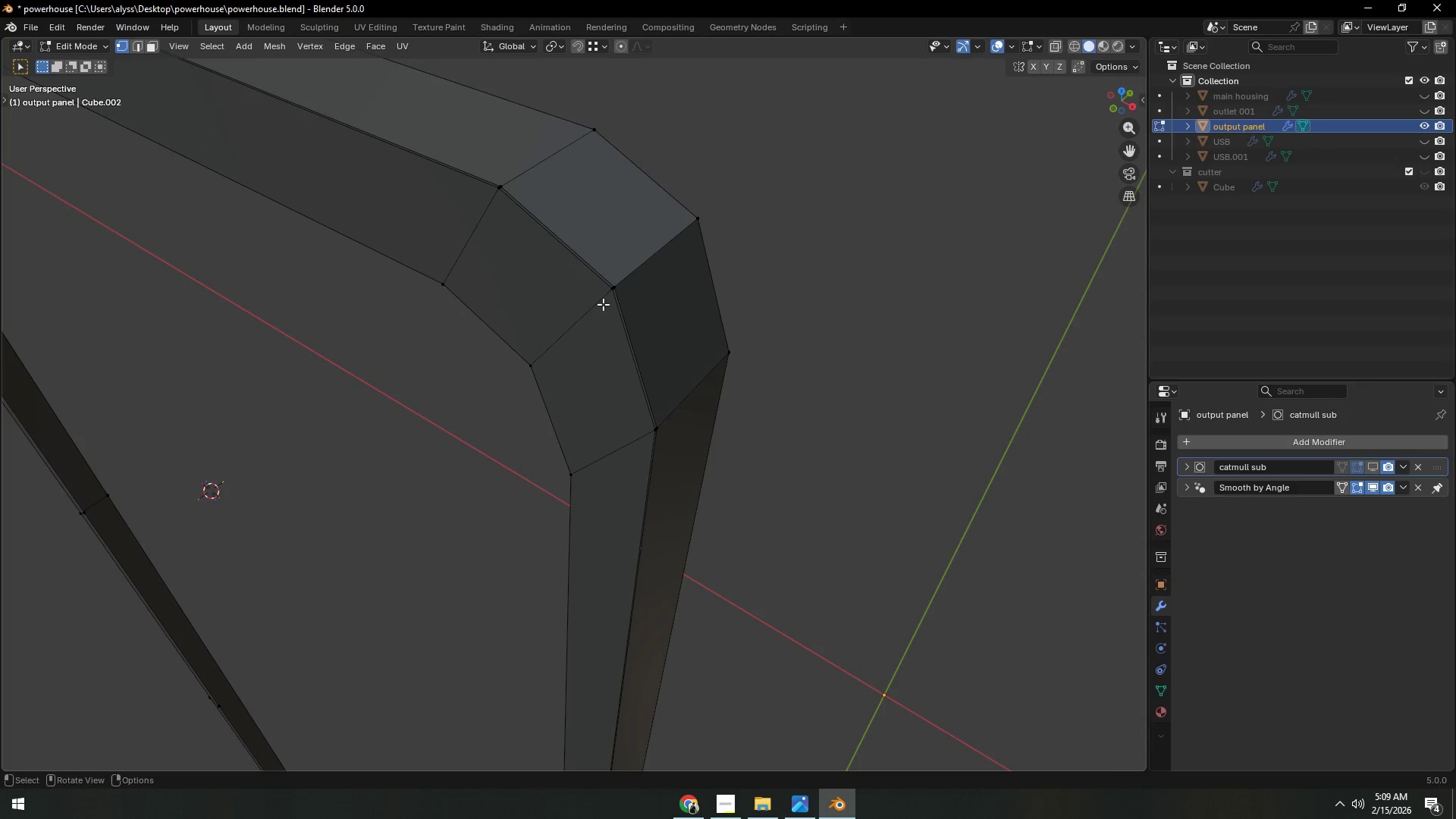 
scroll: coordinate [689, 385], scroll_direction: up, amount: 2.0
 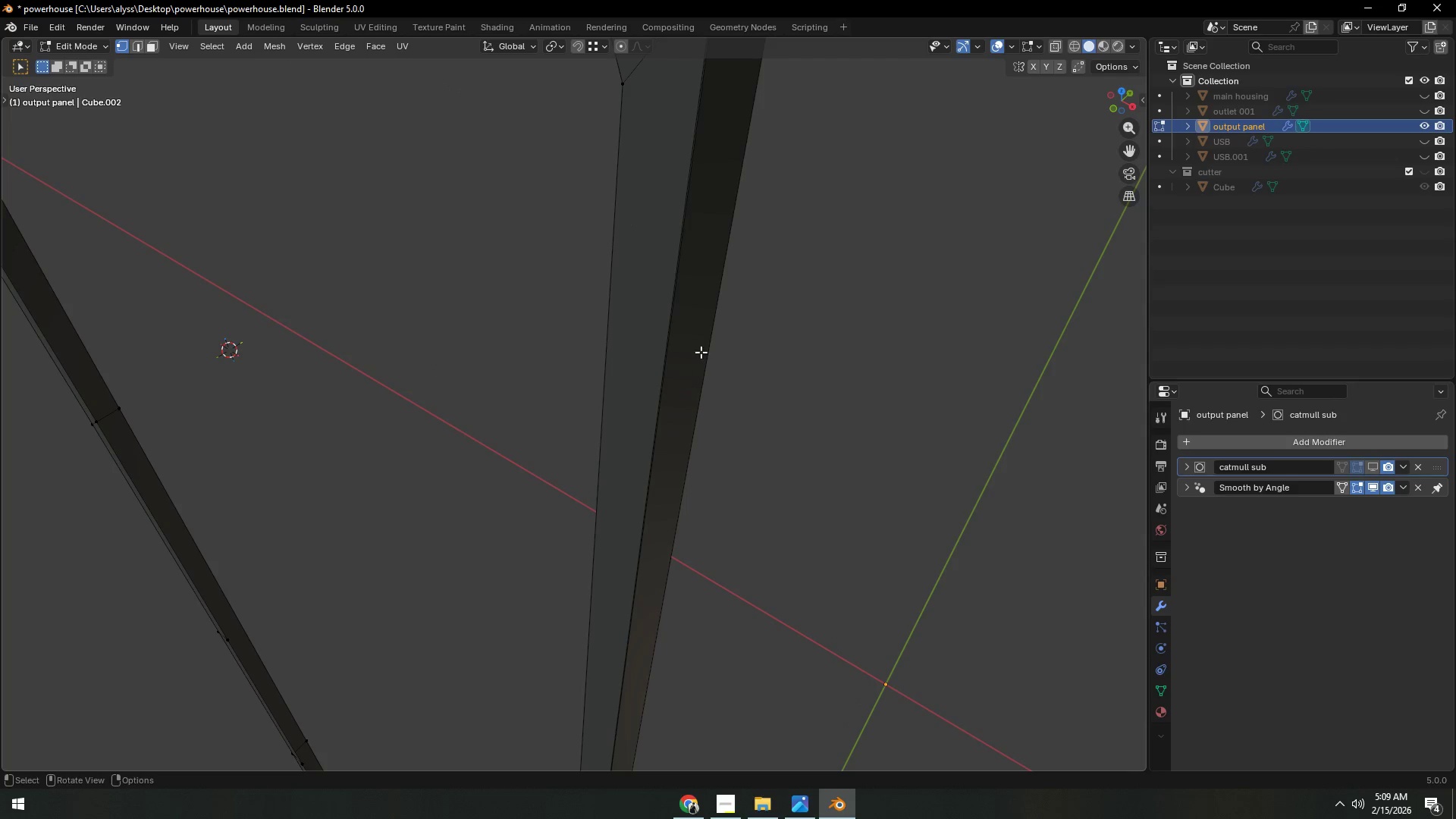 
left_click([602, 303])
 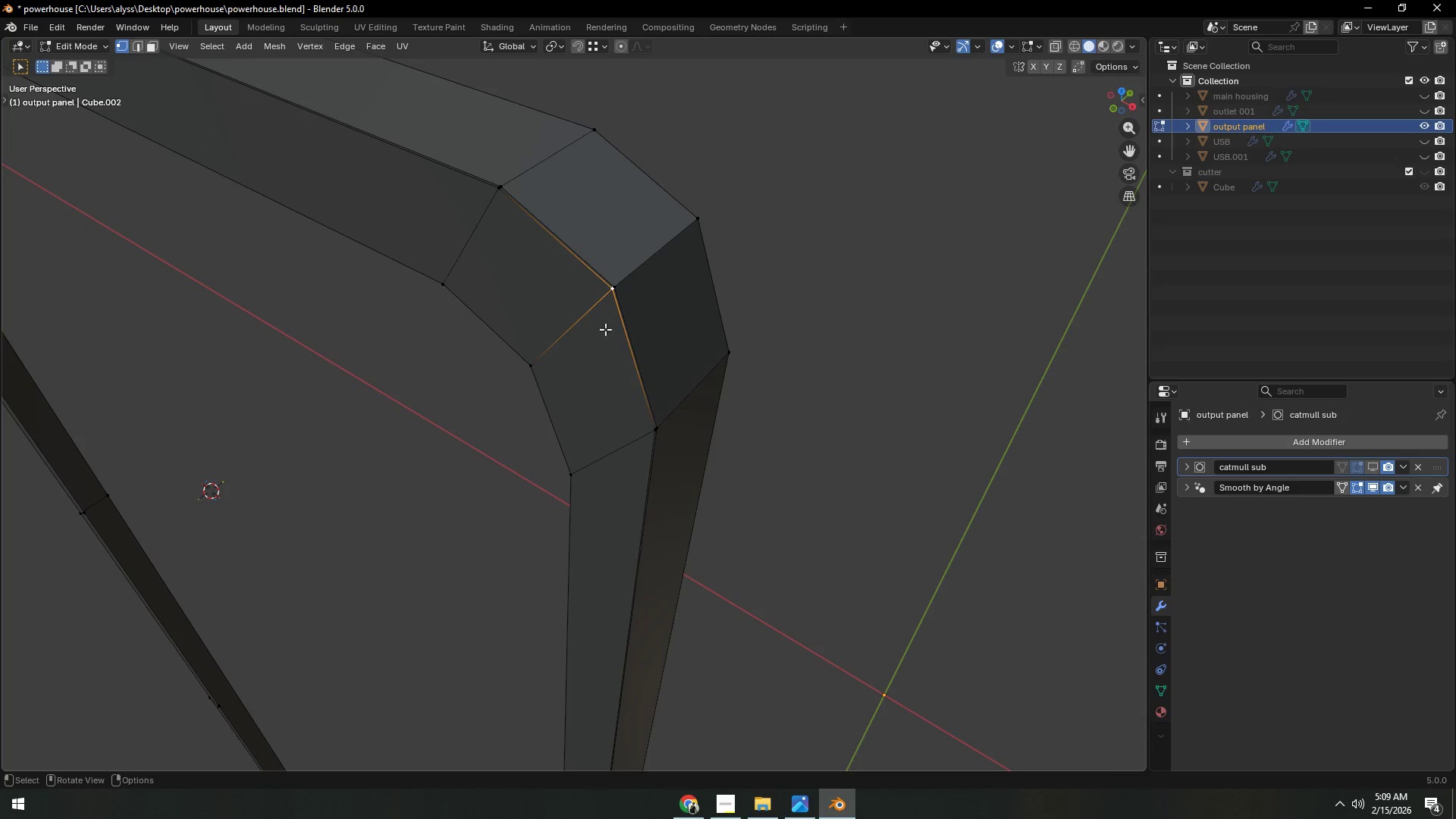 
left_click([560, 340])
 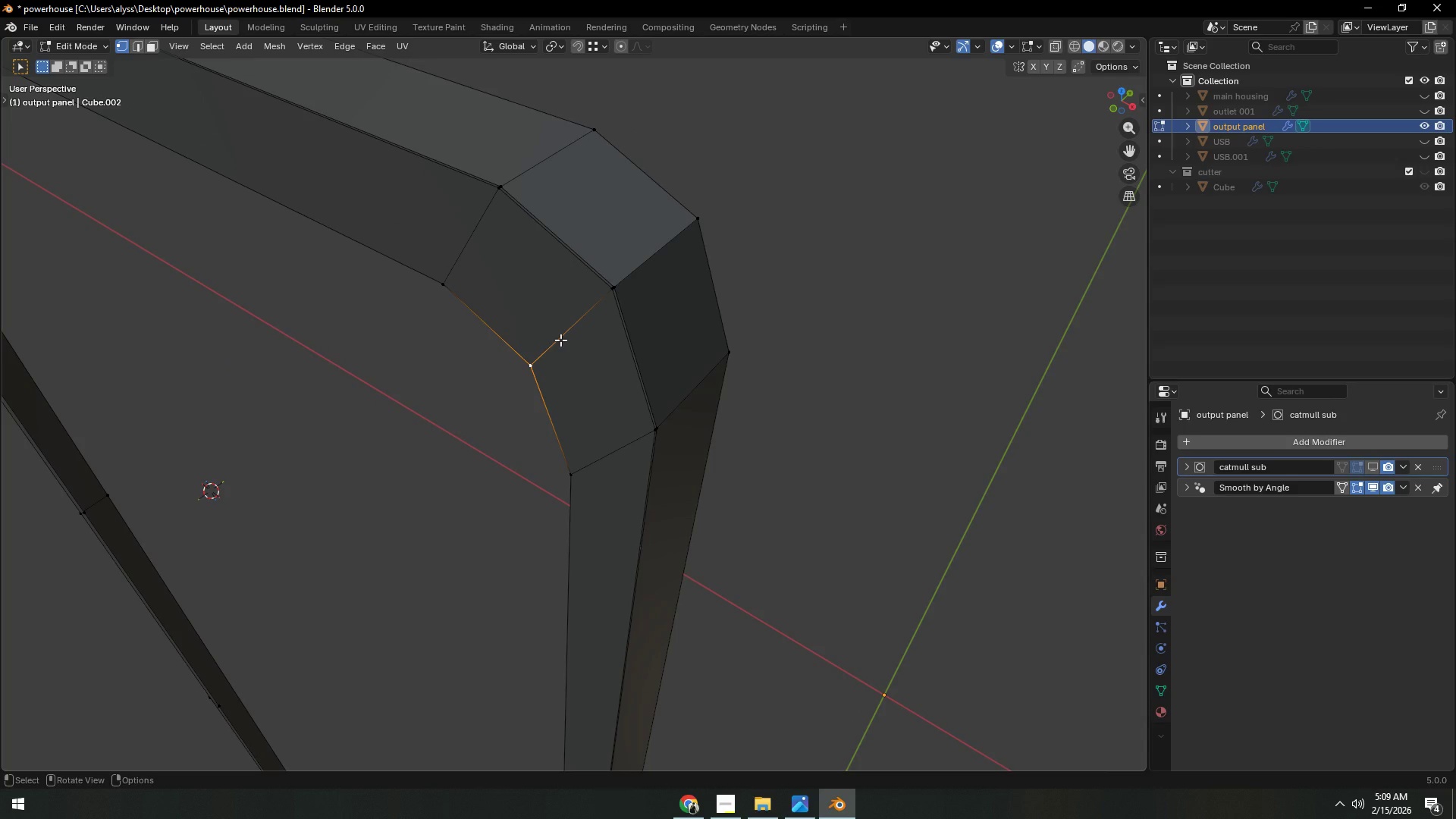 
key(L)
 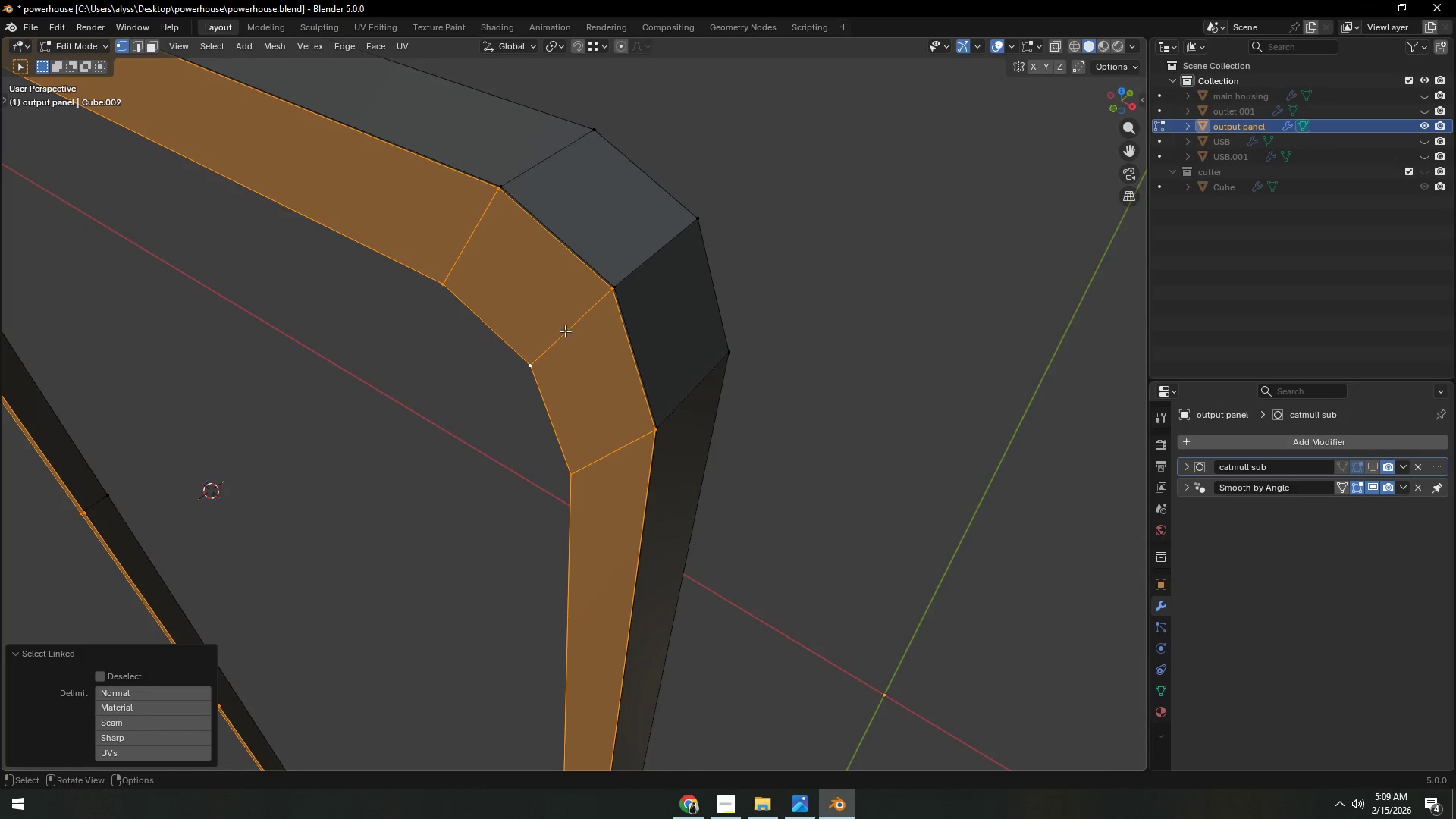 
hold_key(key=ShiftLeft, duration=0.59)
left_click([598, 300])
 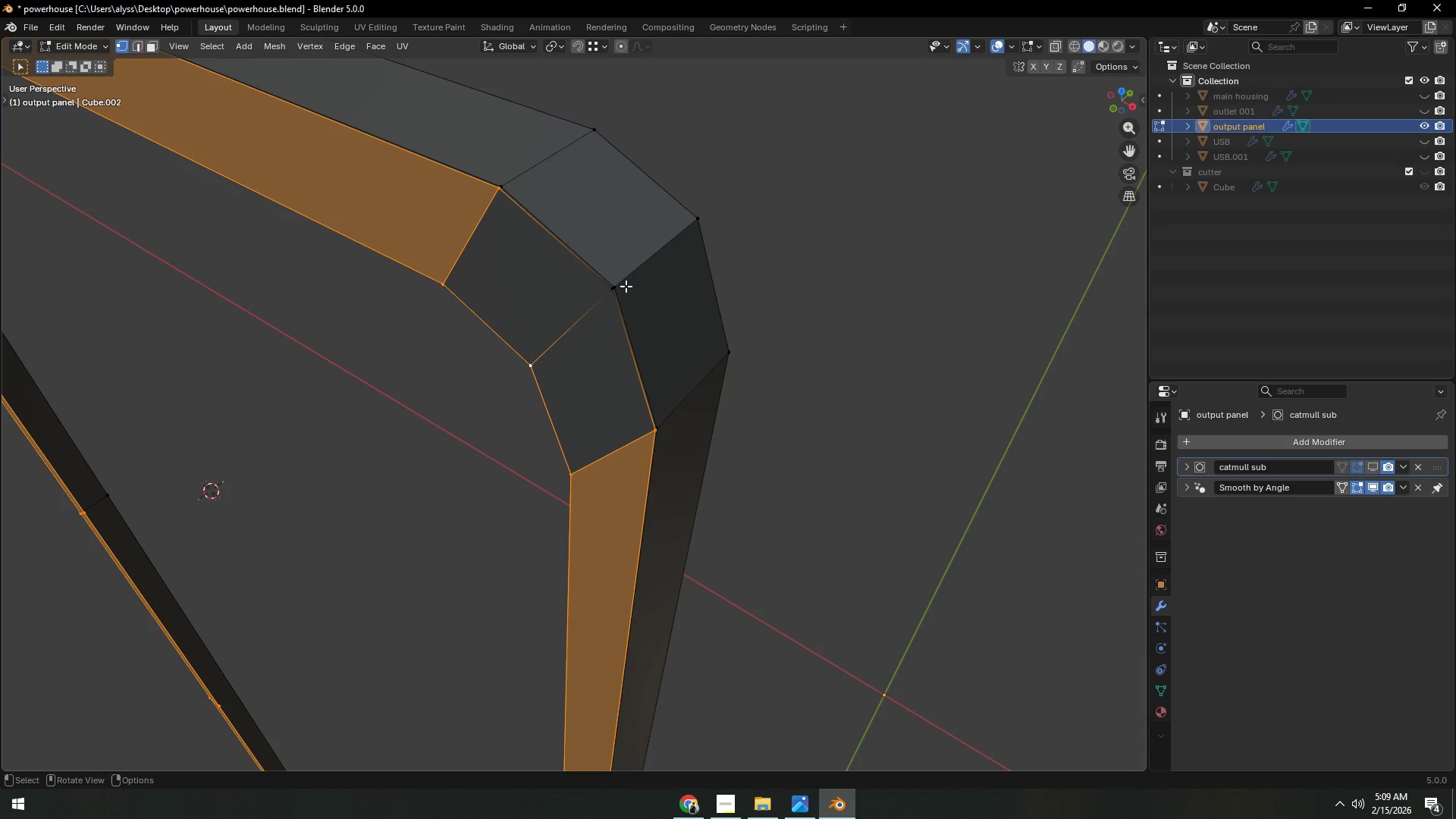 
hold_key(key=ShiftLeft, duration=1.06)
left_click([600, 302])
 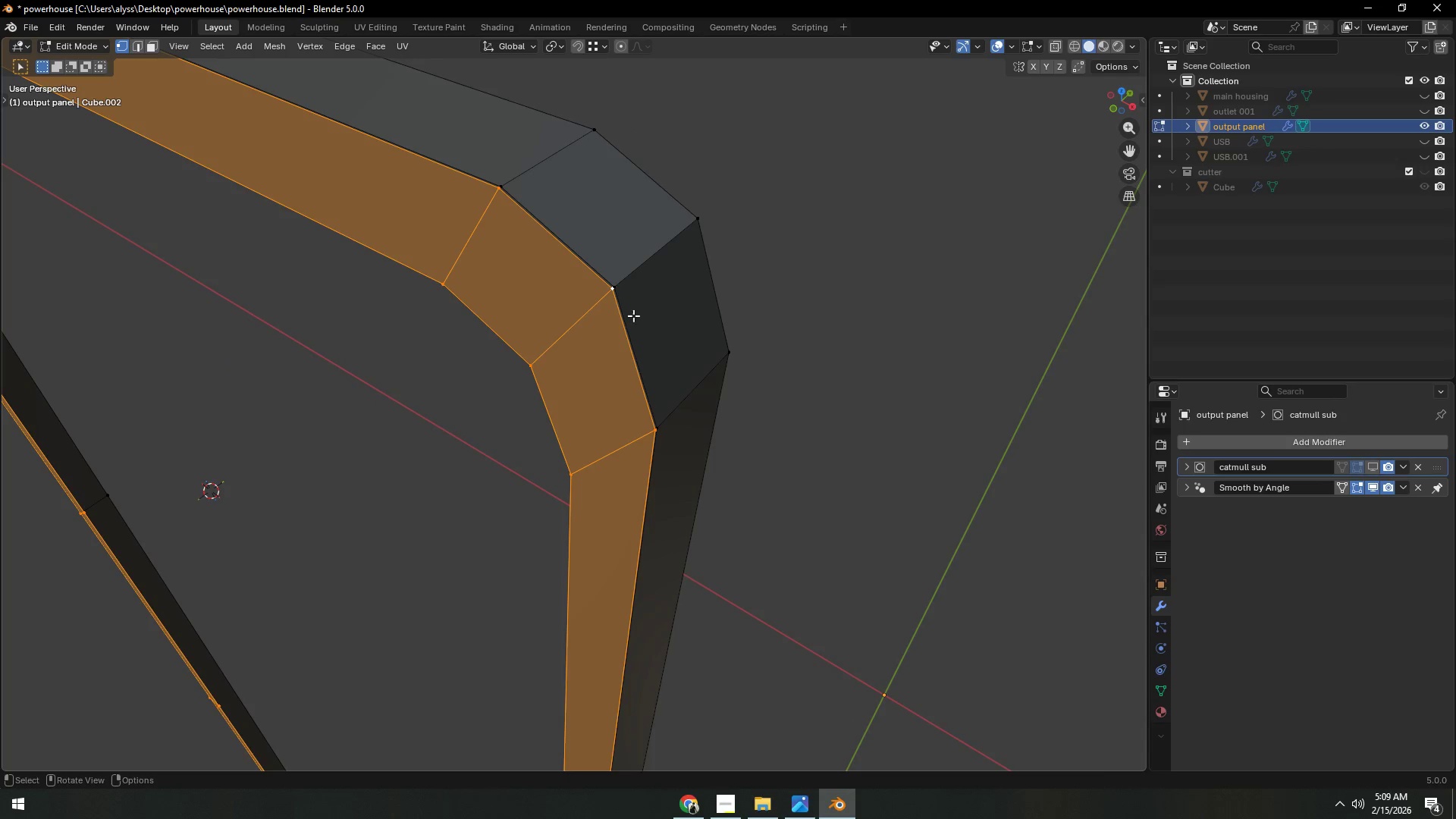 
scroll: coordinate [633, 316], scroll_direction: down, amount: 1.0
 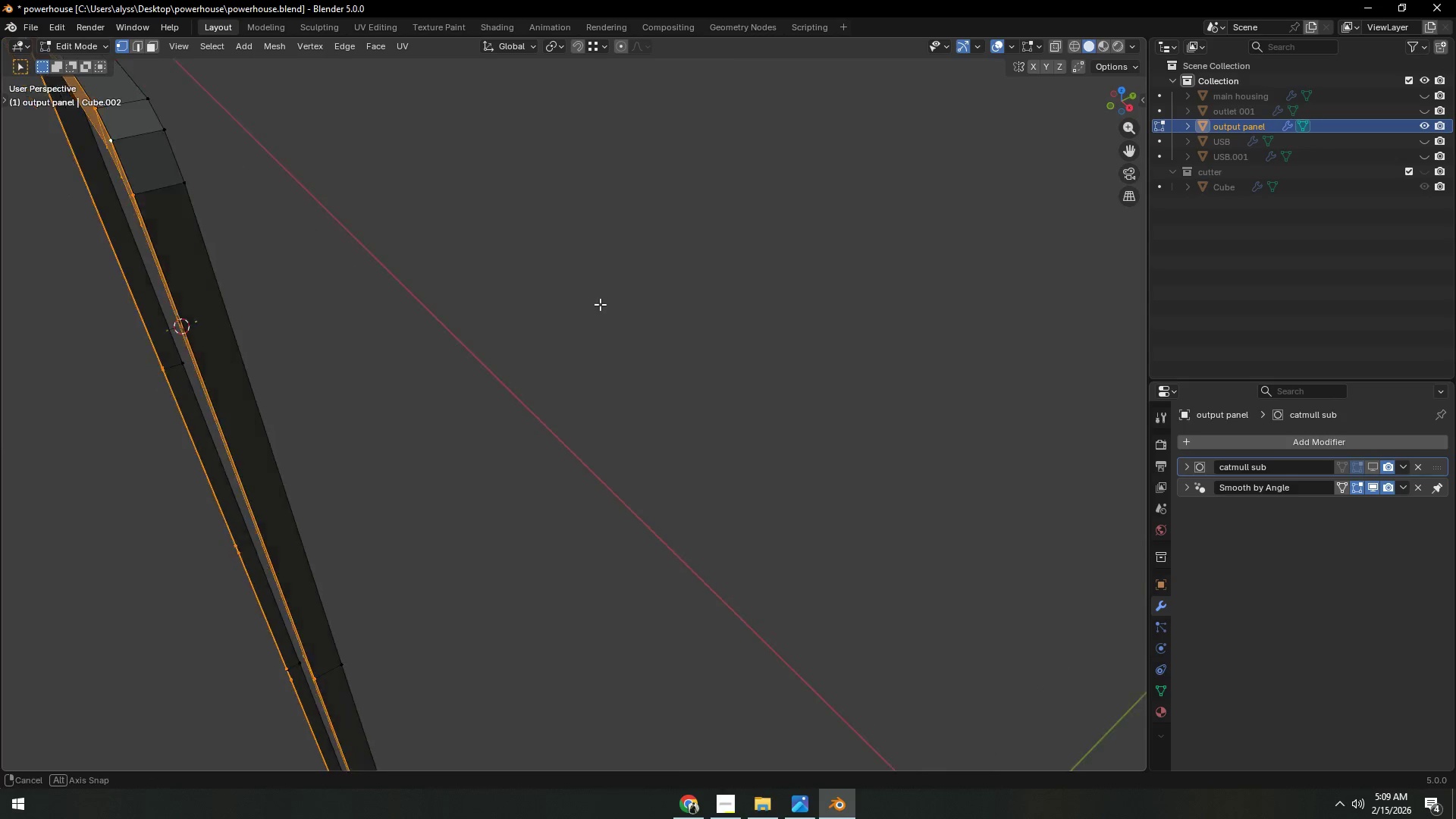 
key(Shift+ShiftLeft)
 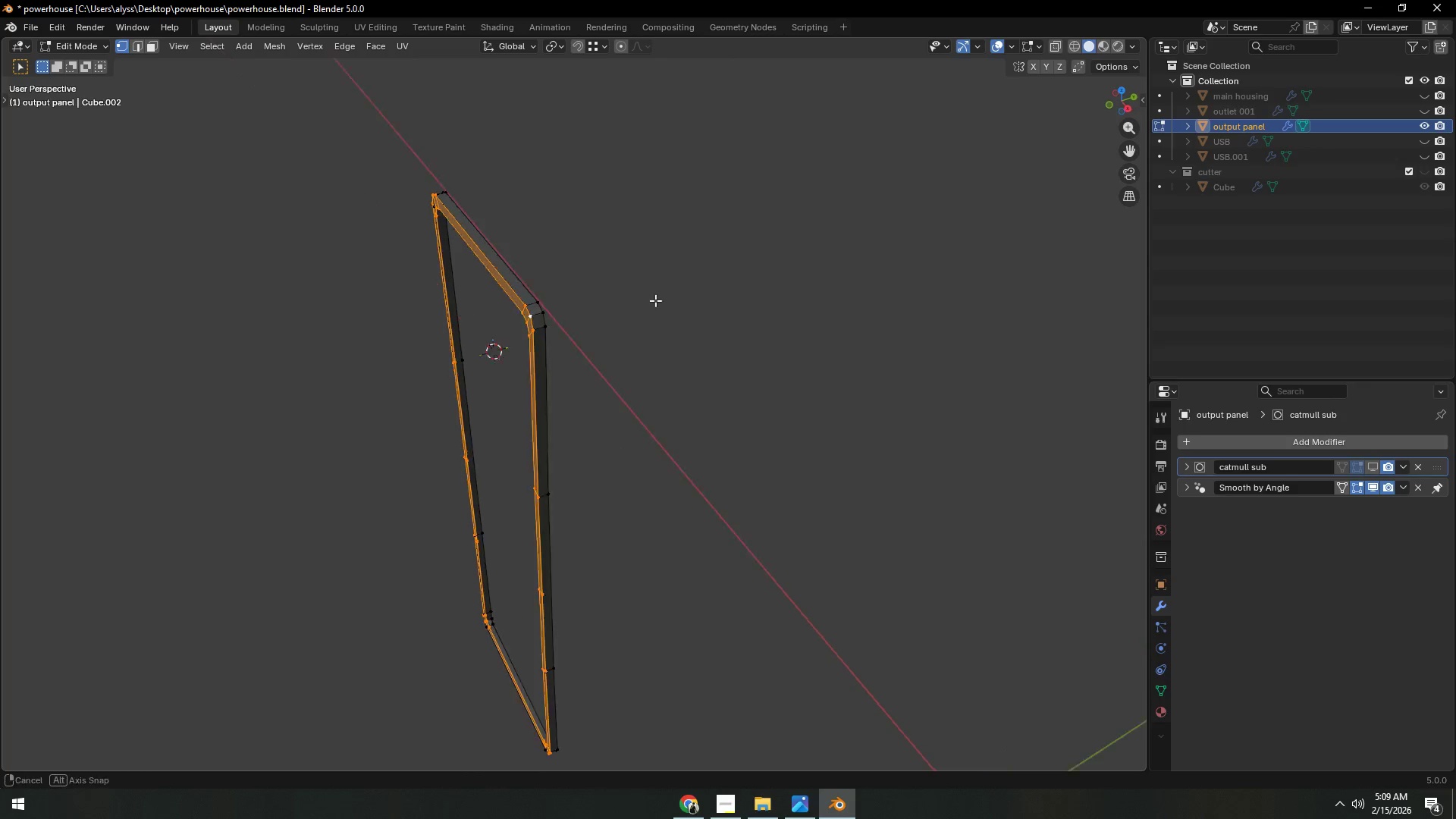 
scroll: coordinate [592, 305], scroll_direction: down, amount: 3.0
 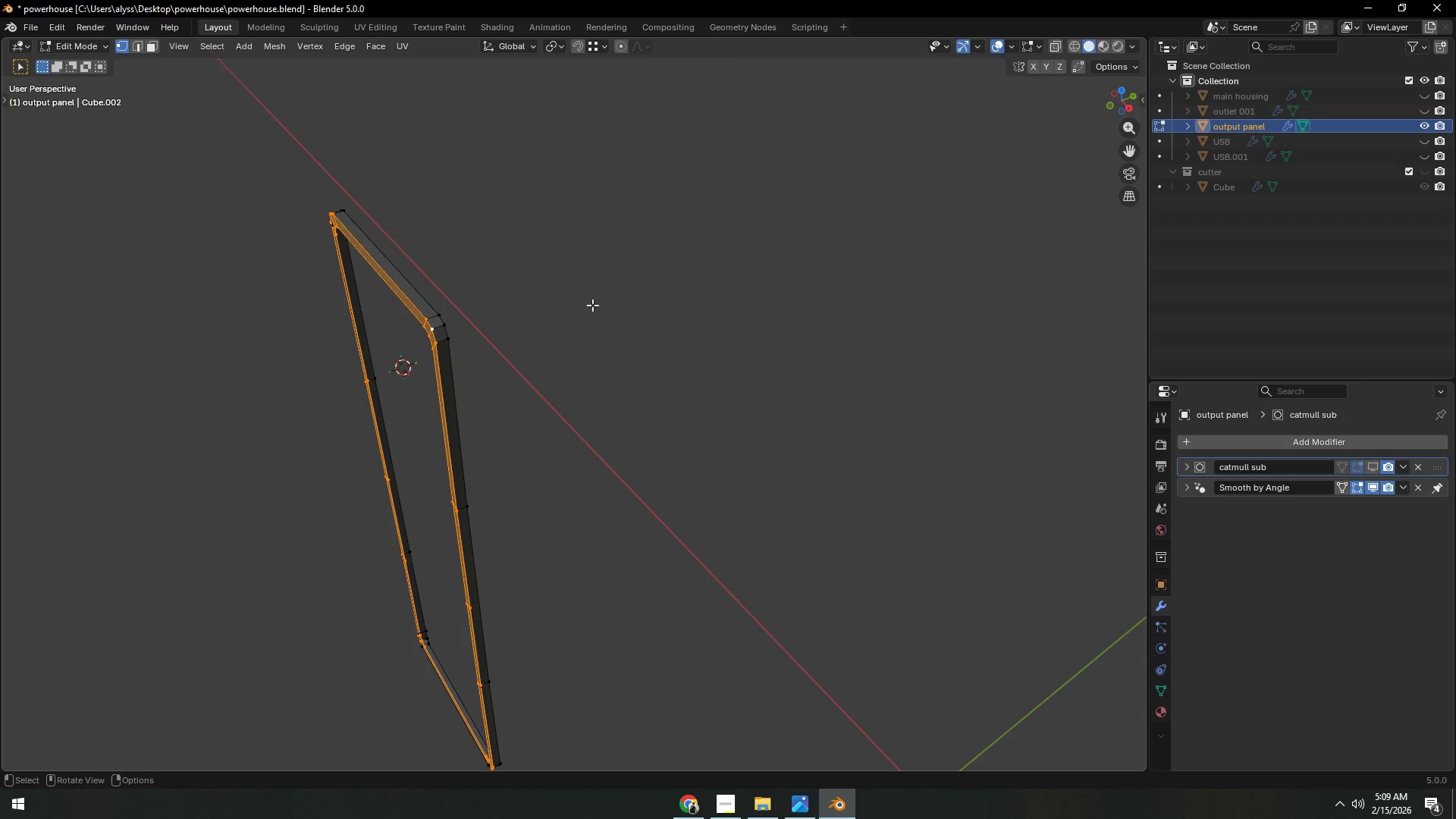 
hold_key(key=ShiftLeft, duration=0.45)
 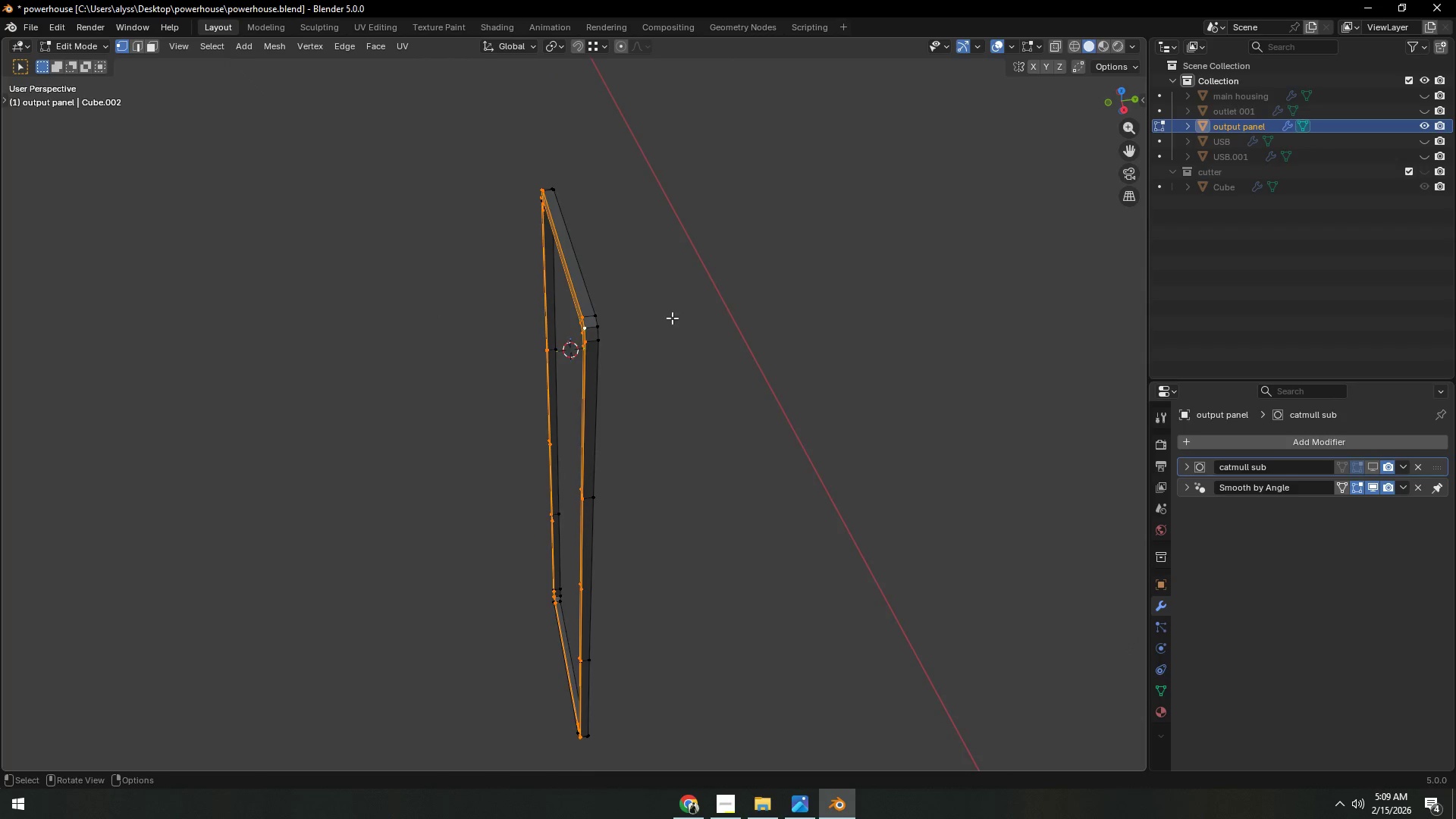 
scroll: coordinate [672, 318], scroll_direction: up, amount: 3.0
 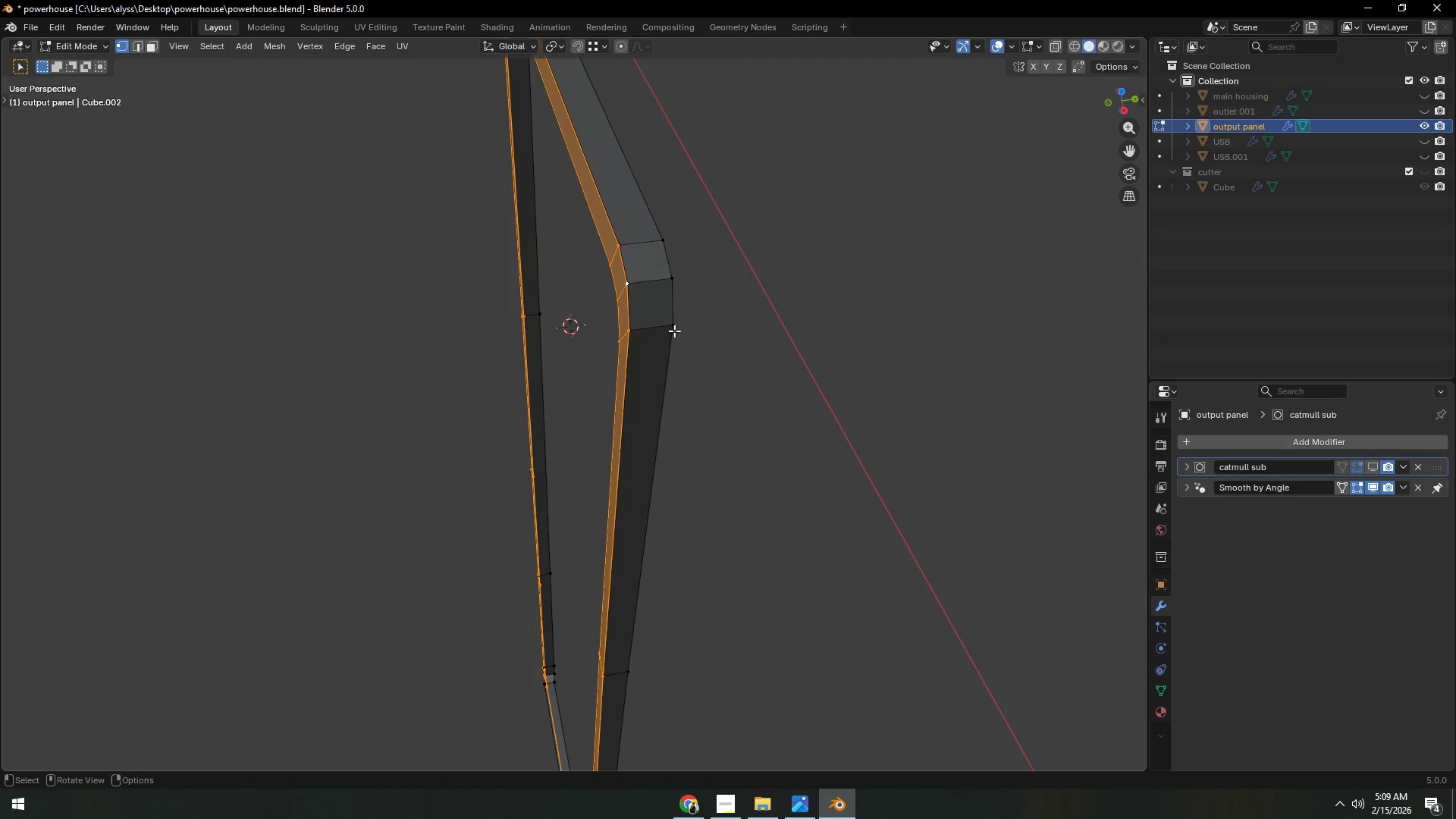 
hold_key(key=AltLeft, duration=0.8)
left_click([620, 265])
 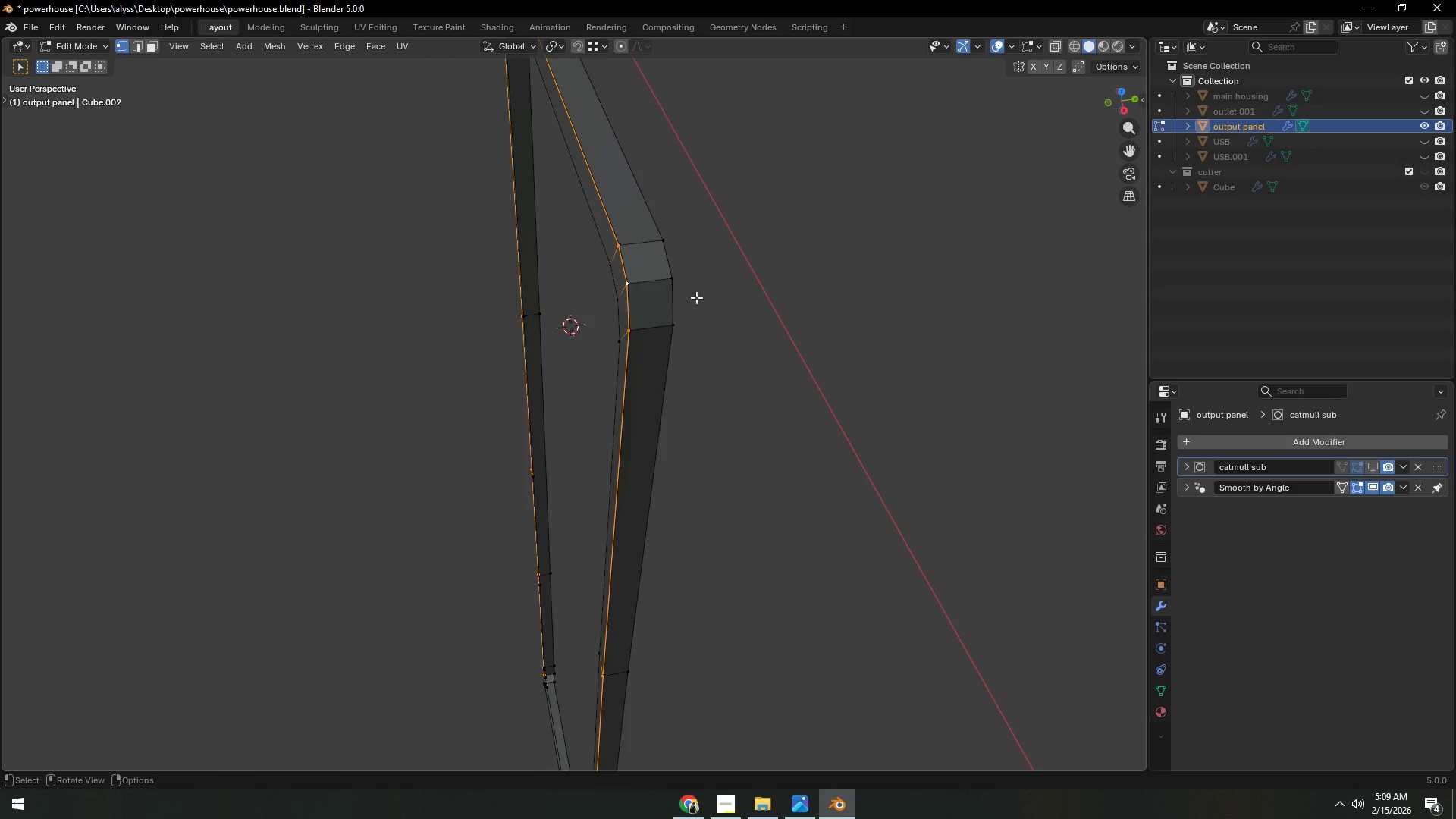 
type(suy0)
key(NumpadEnter)
 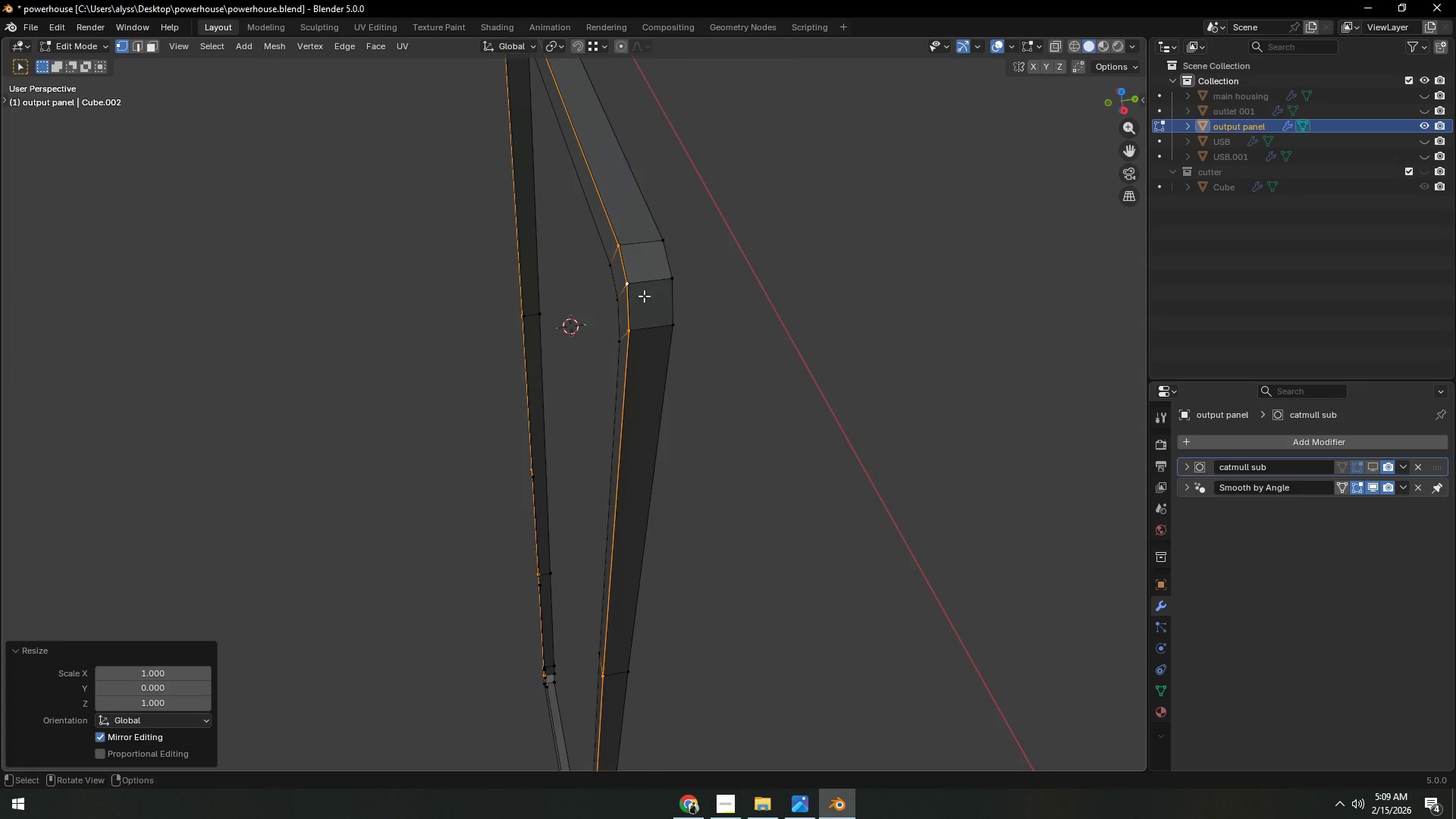 
scroll: coordinate [644, 296], scroll_direction: up, amount: 1.0
 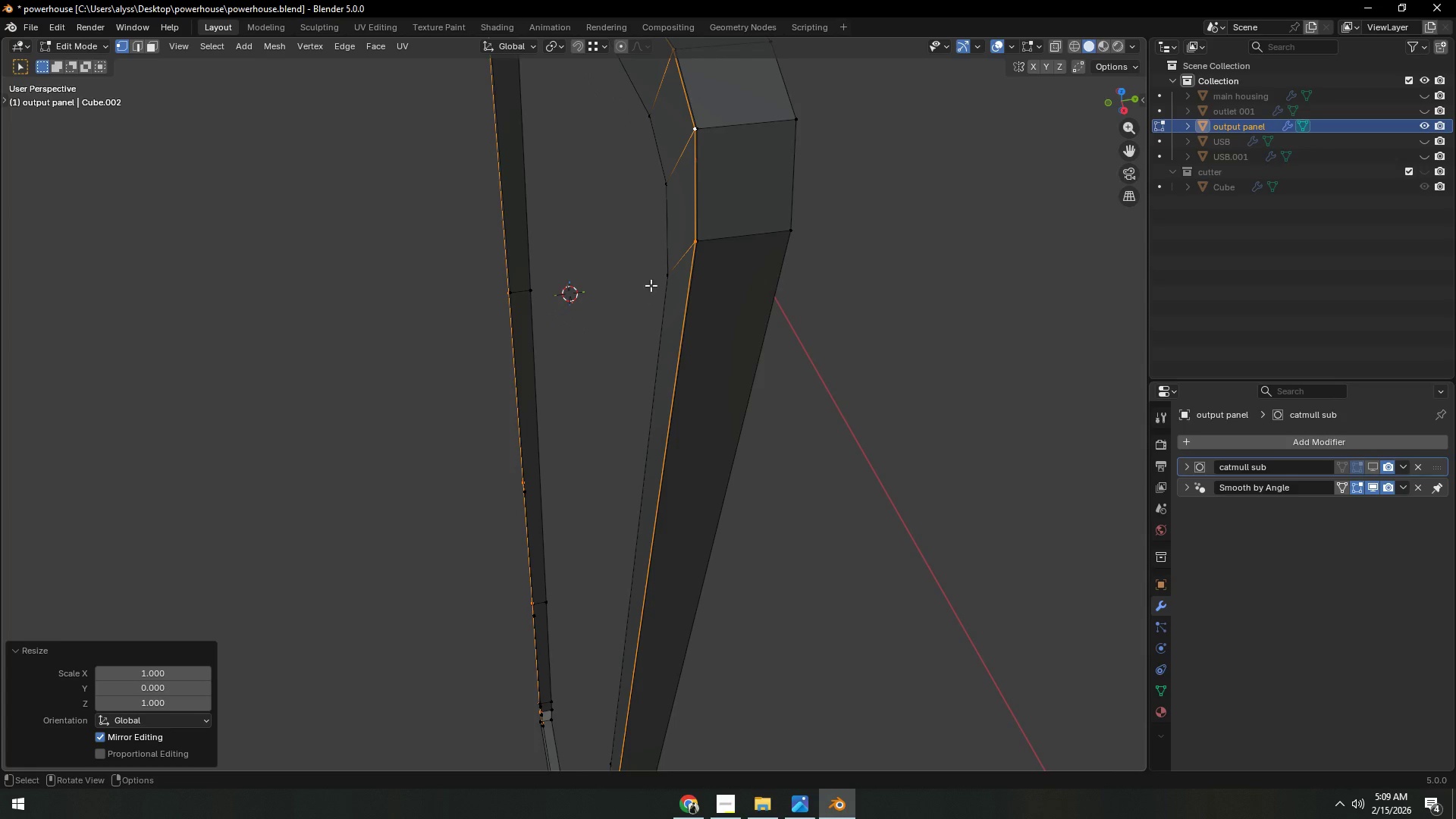 
hold_key(key=ShiftLeft, duration=0.45)
 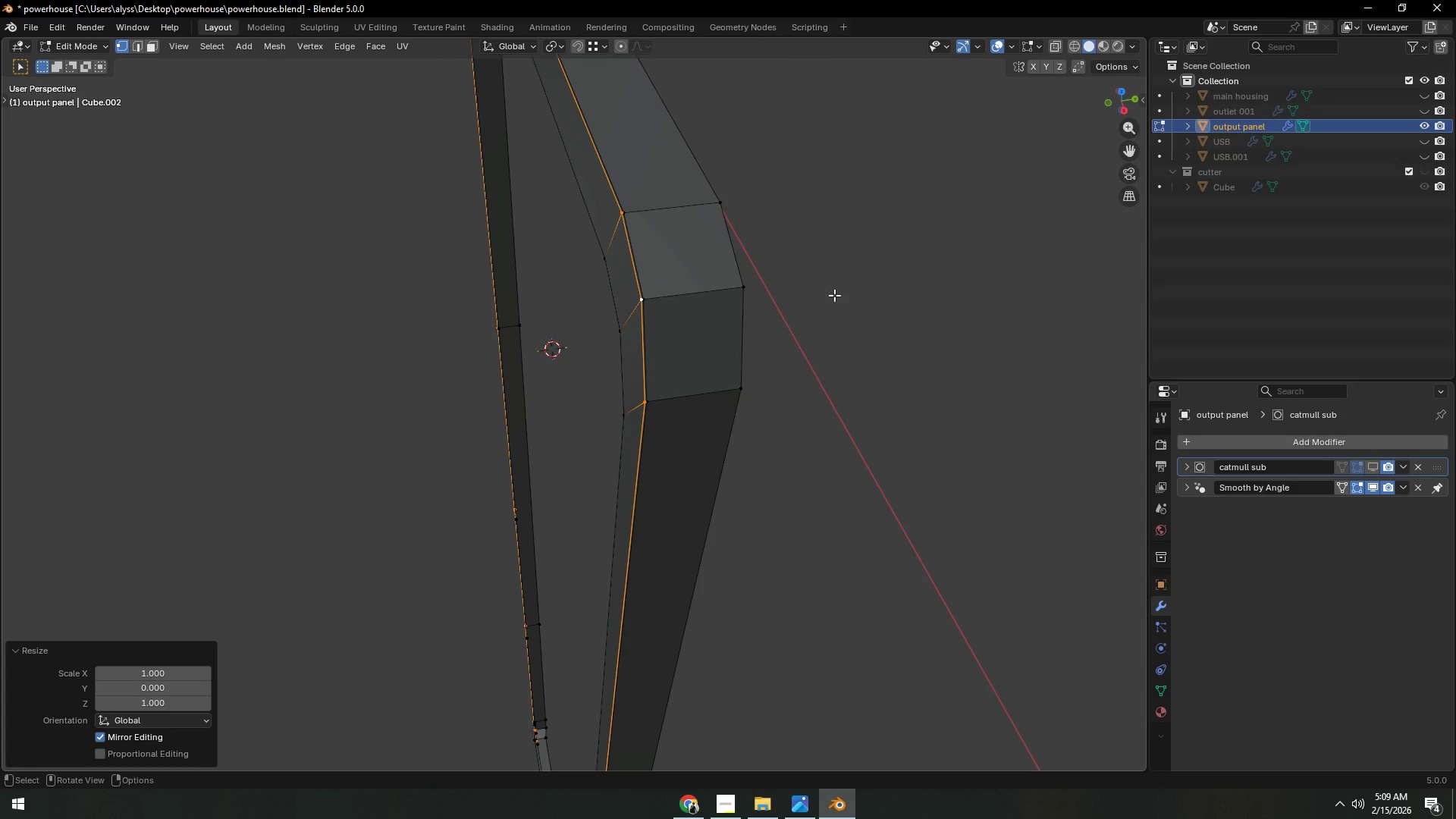 
left_click([834, 294])
 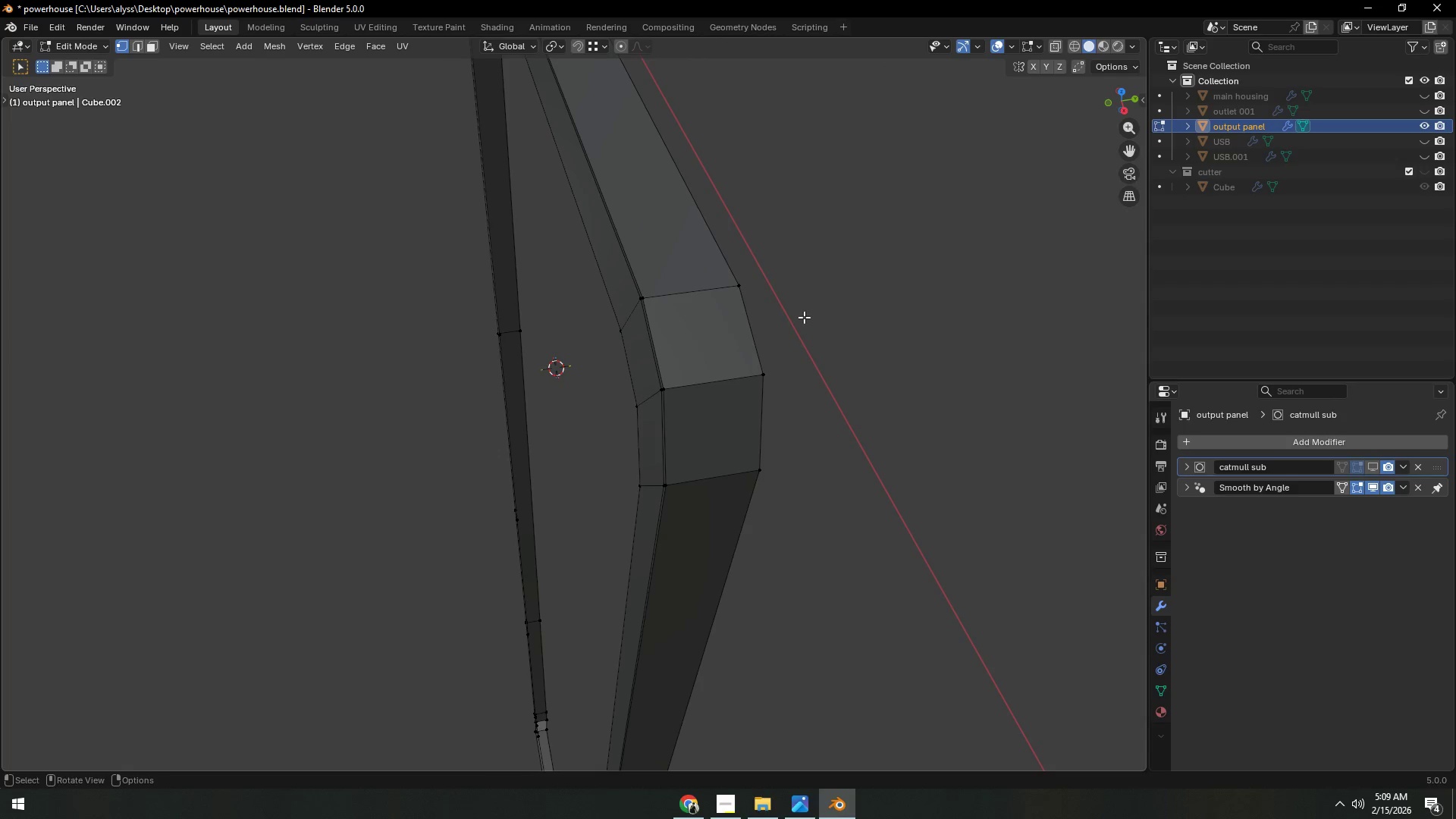 
scroll: coordinate [686, 381], scroll_direction: none, amount: 0.0
 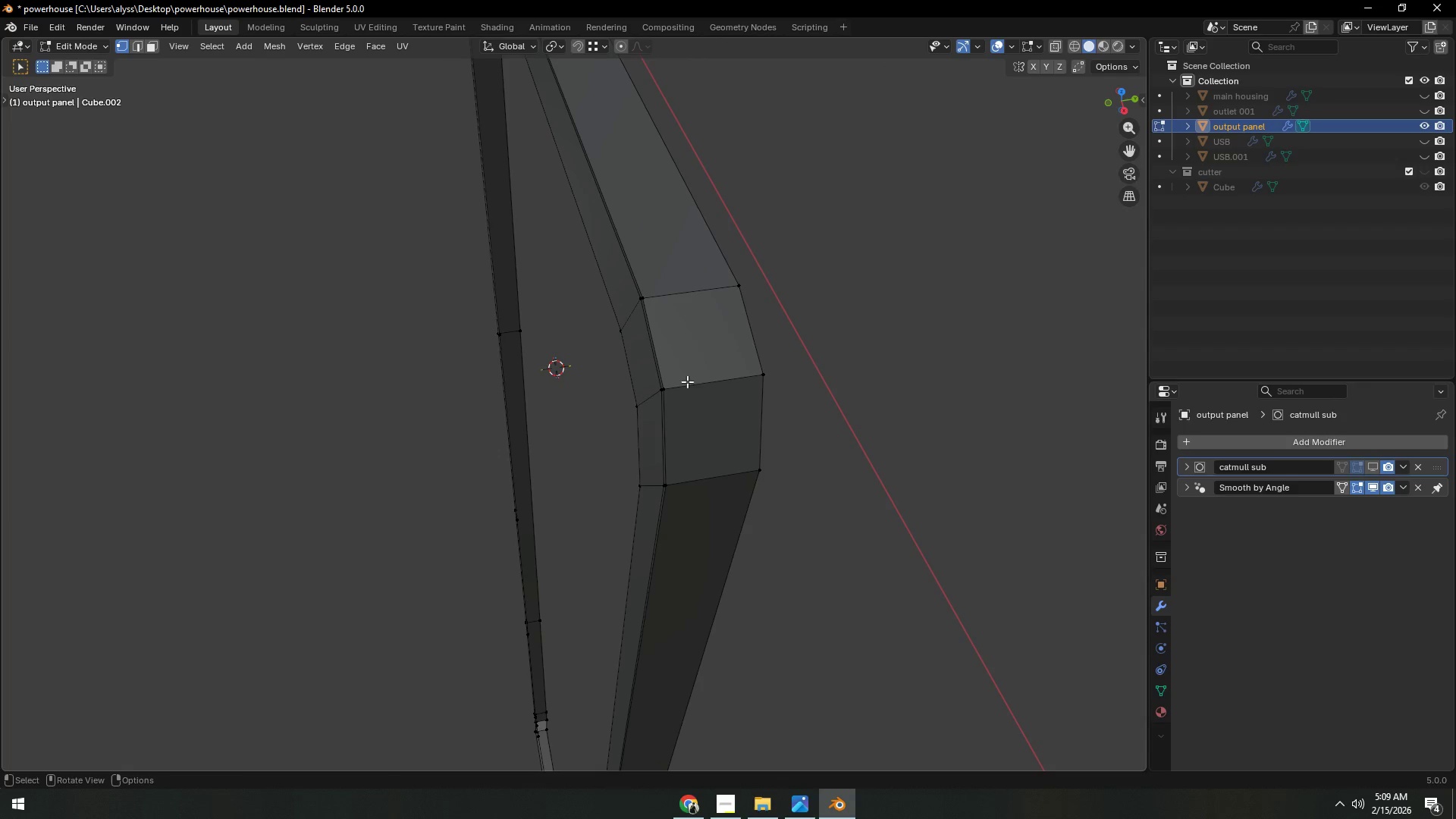 
key(Alt+H)
 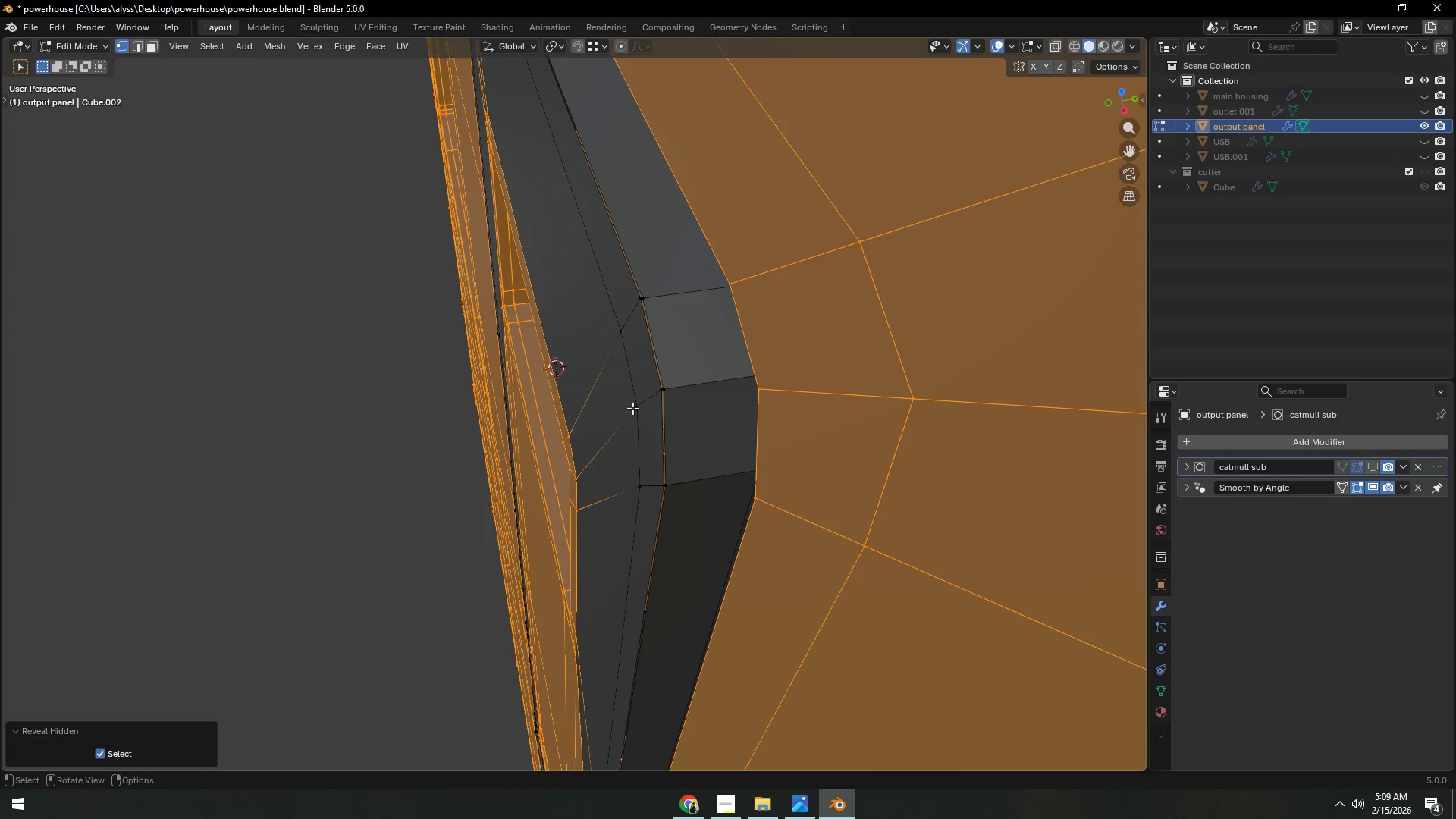 
left_click([637, 403])
 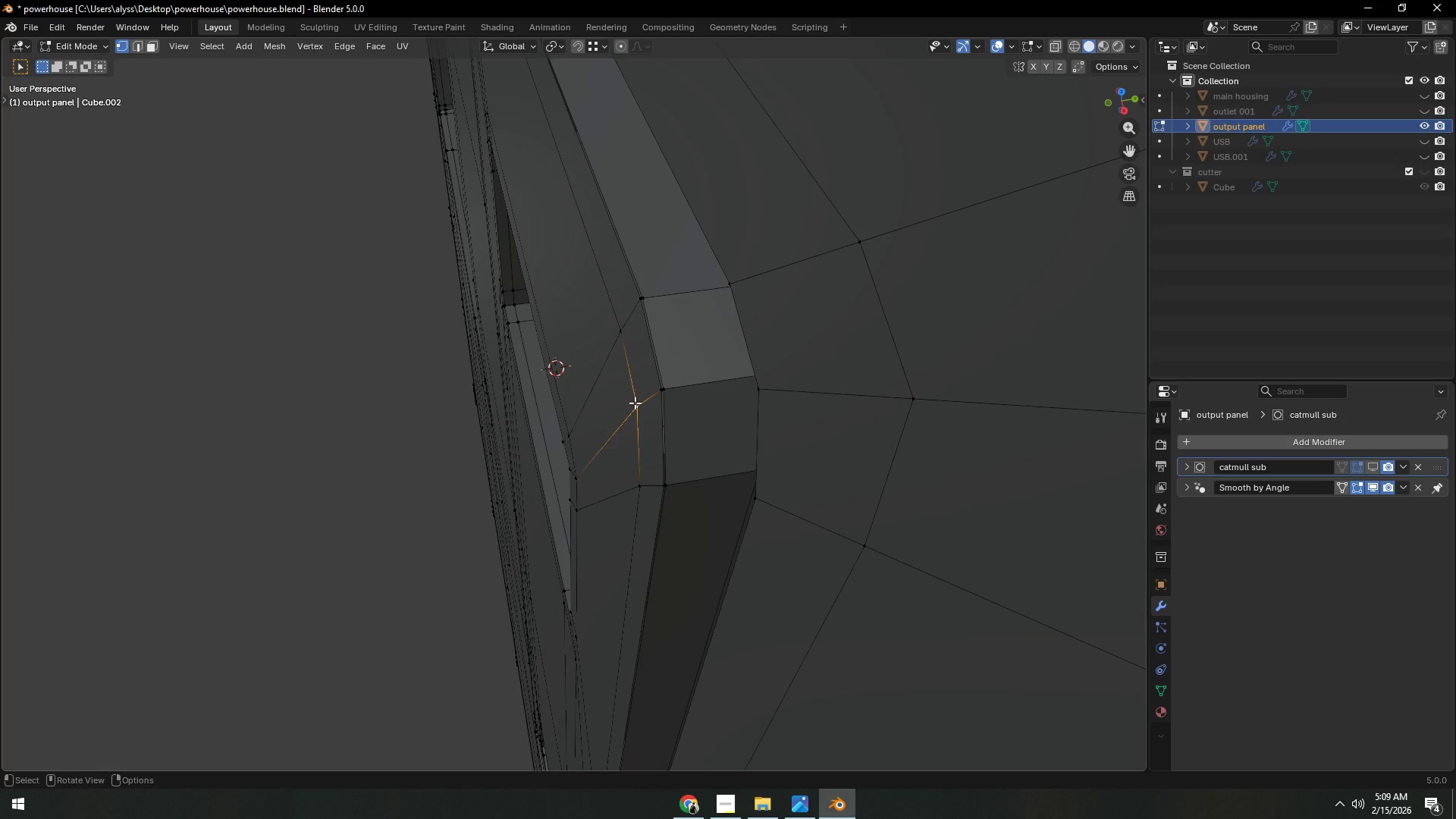 
key(L)
 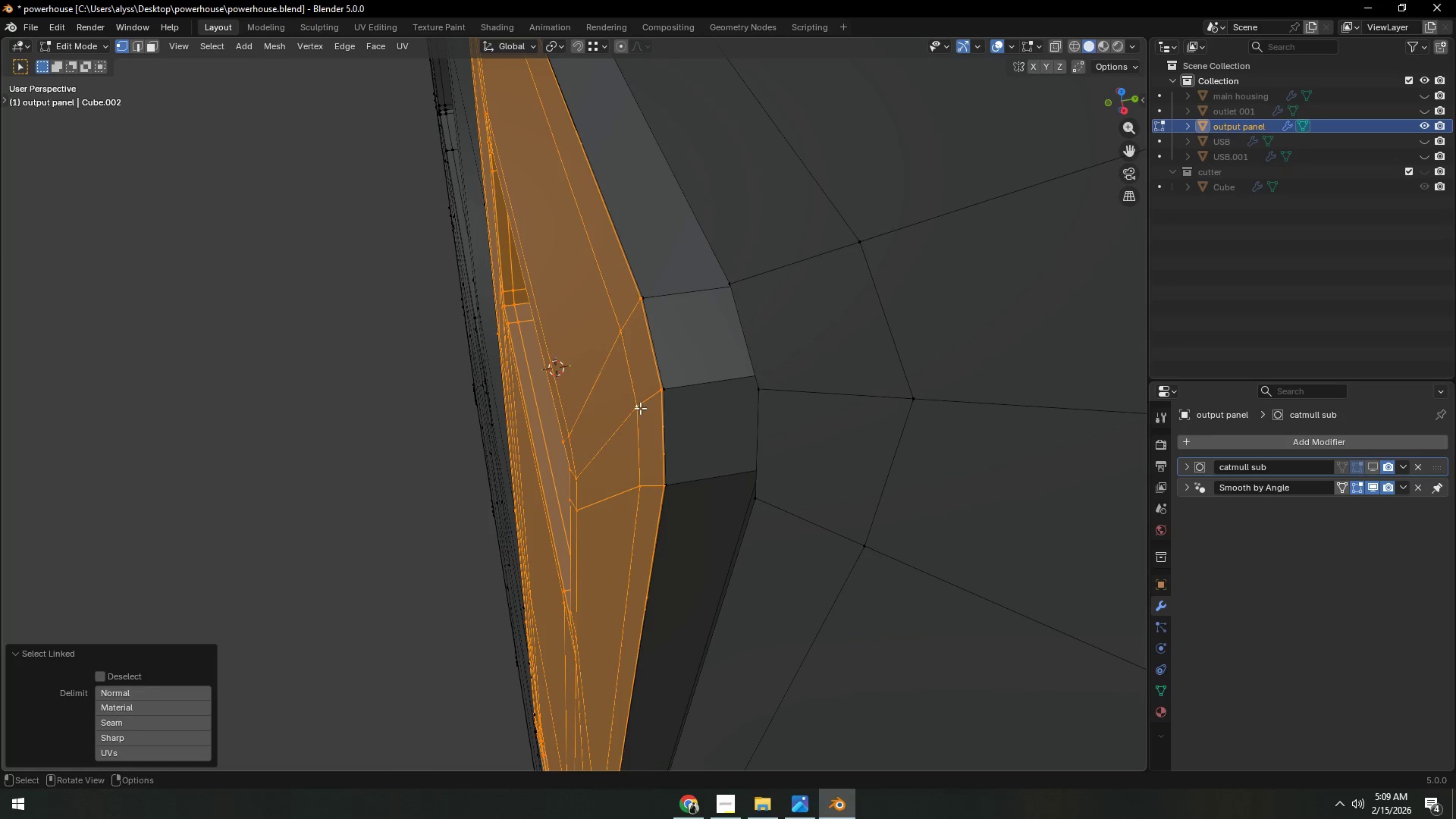 
hold_key(key=ShiftLeft, duration=1.5)
left_click([656, 390])
 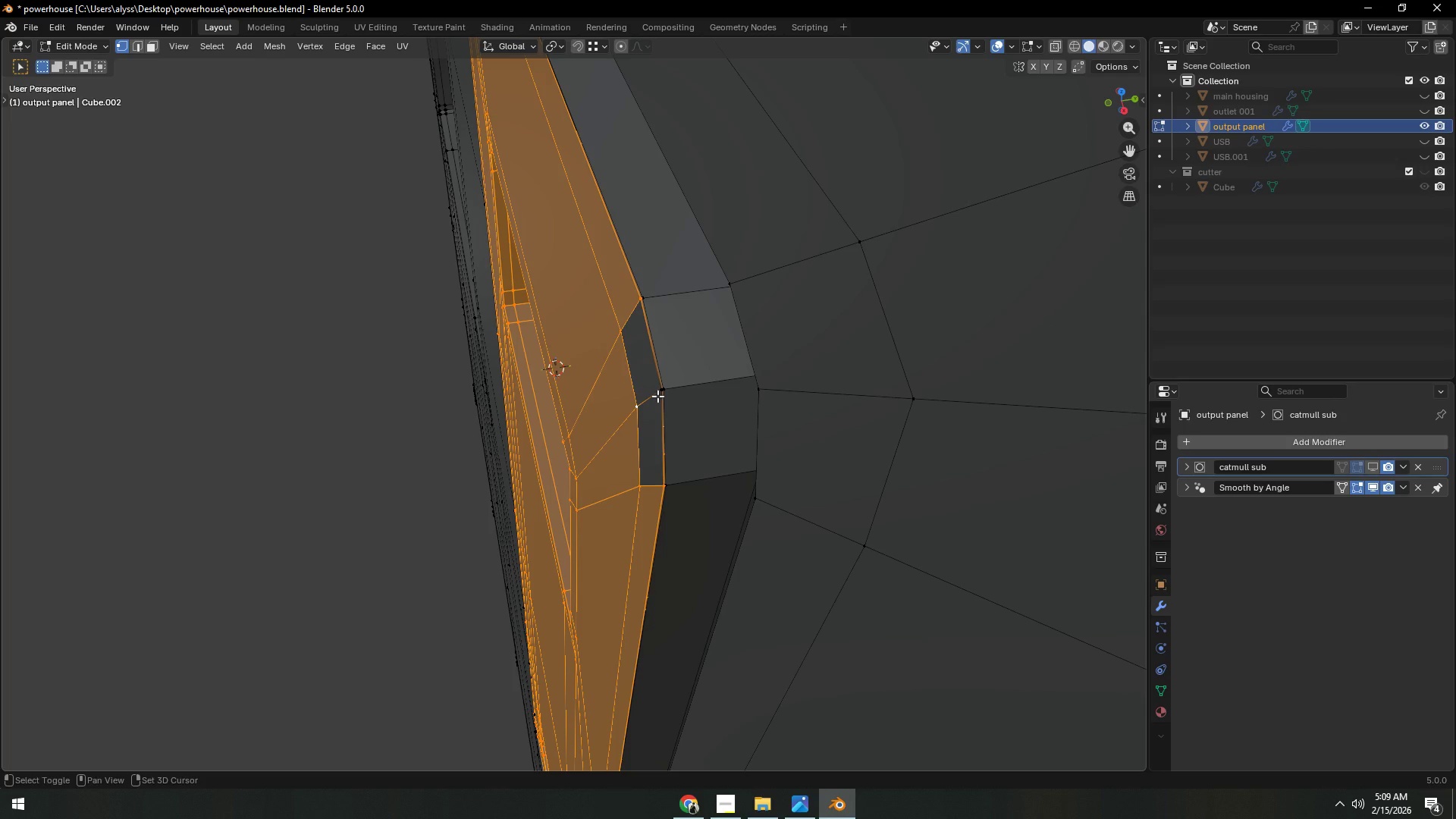 
hold_key(key=ShiftLeft, duration=0.36)
 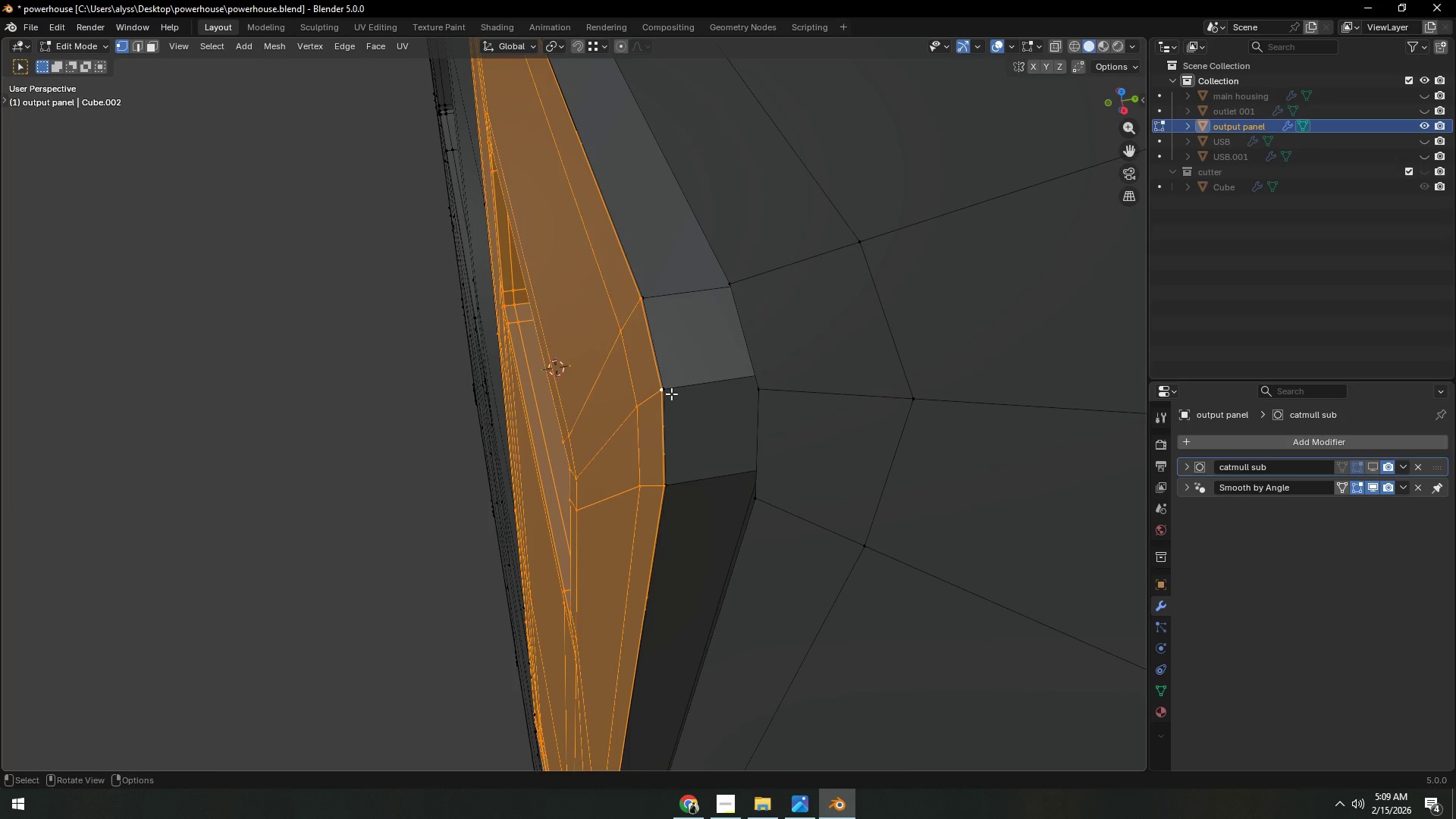 
type(gy)
 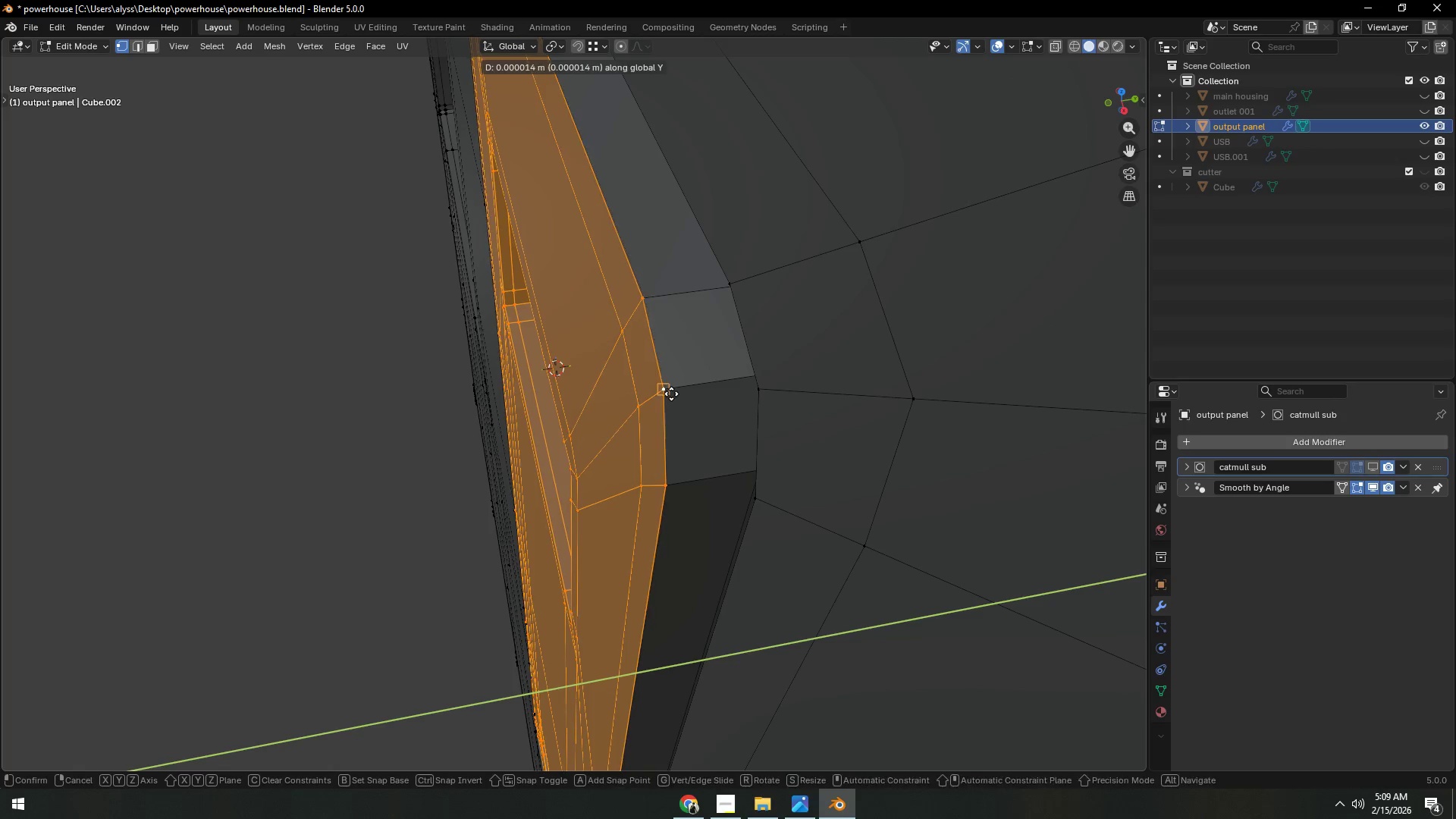 
hold_key(key=ControlLeft, duration=0.81)
left_click([671, 394])
 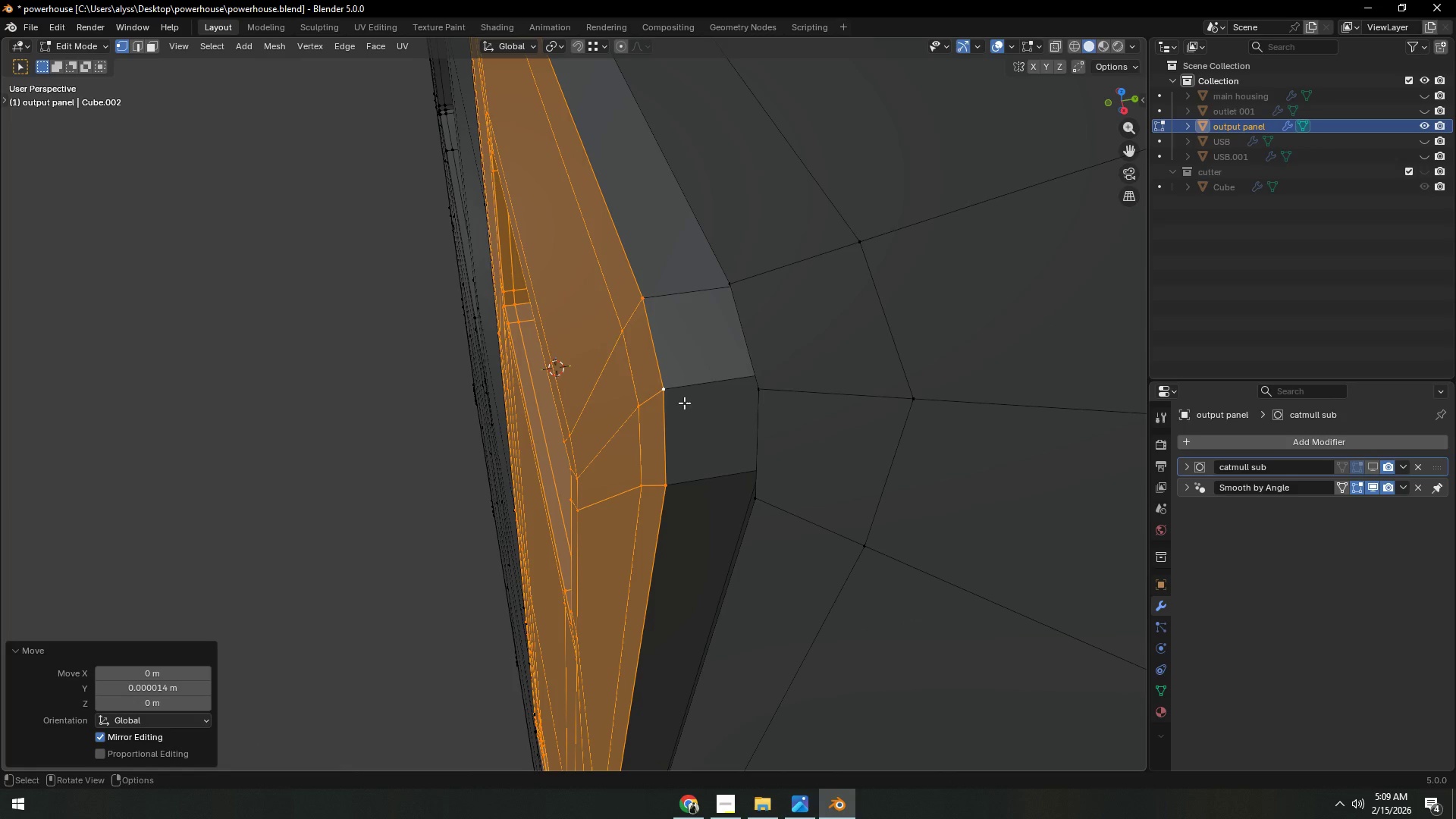 
key(Z)
 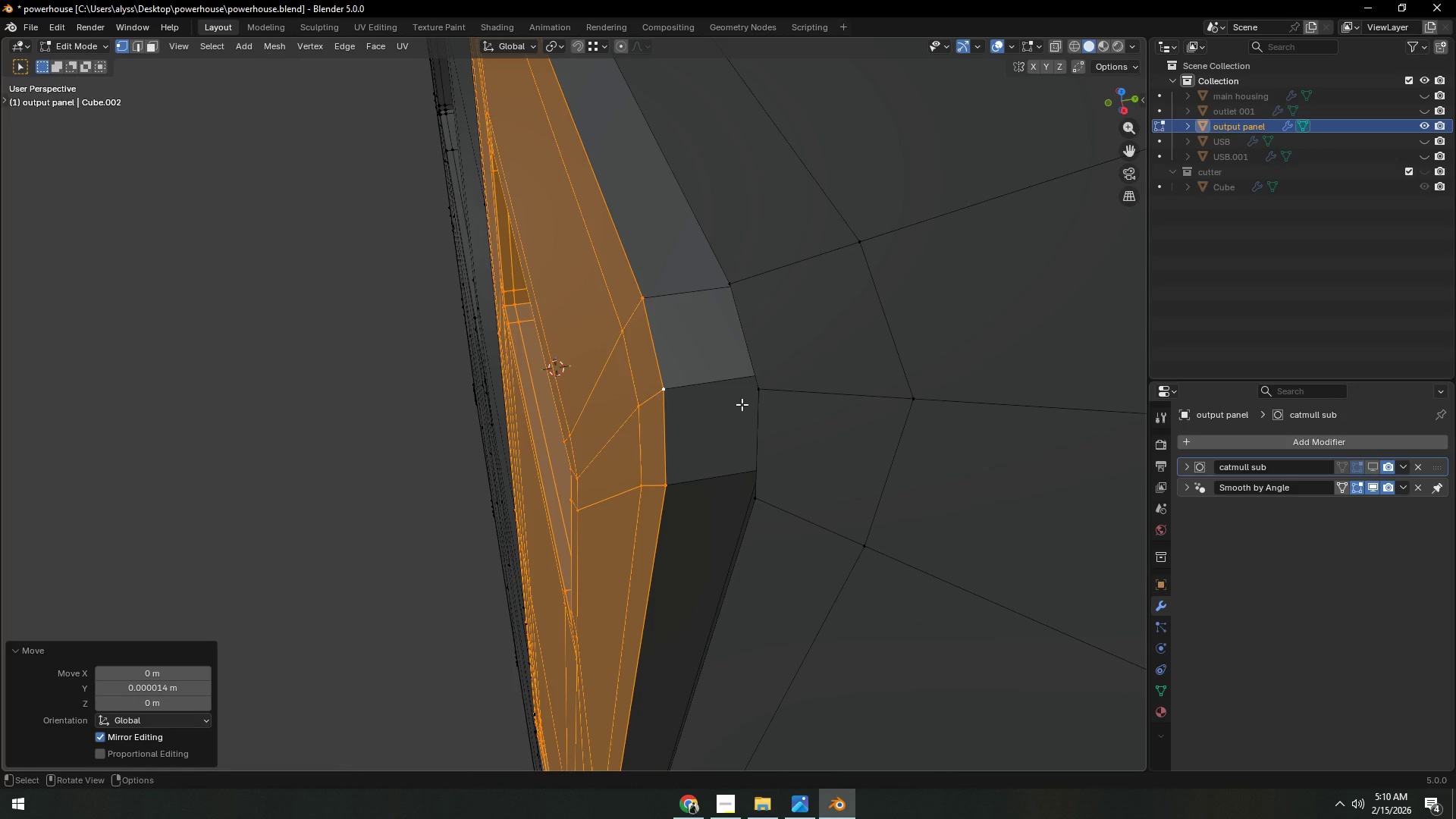 
key(3)
 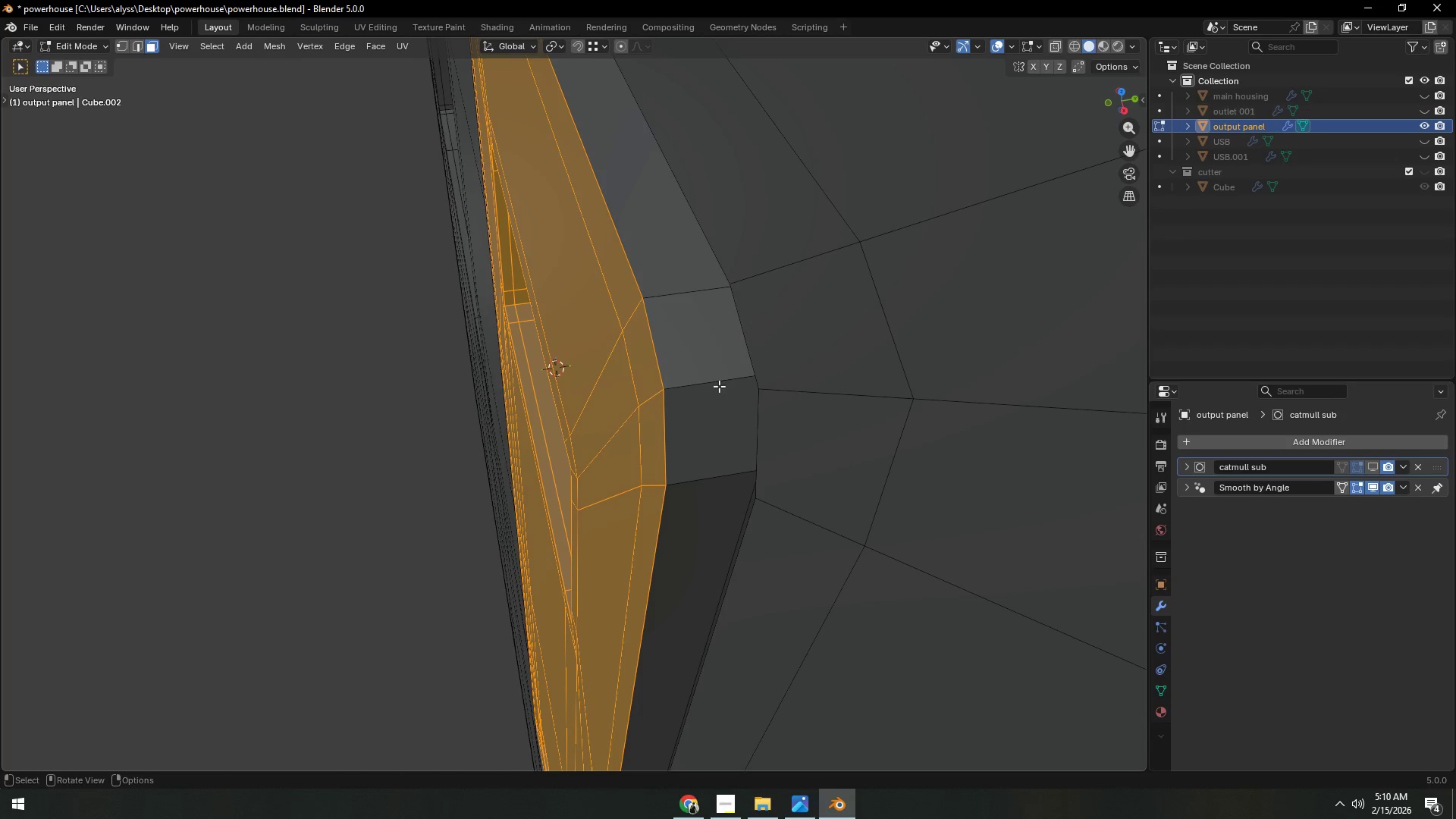 
hold_key(key=ShiftLeft, duration=0.56)
hold_key(key=AltLeft, duration=0.34)
left_click([702, 375])
 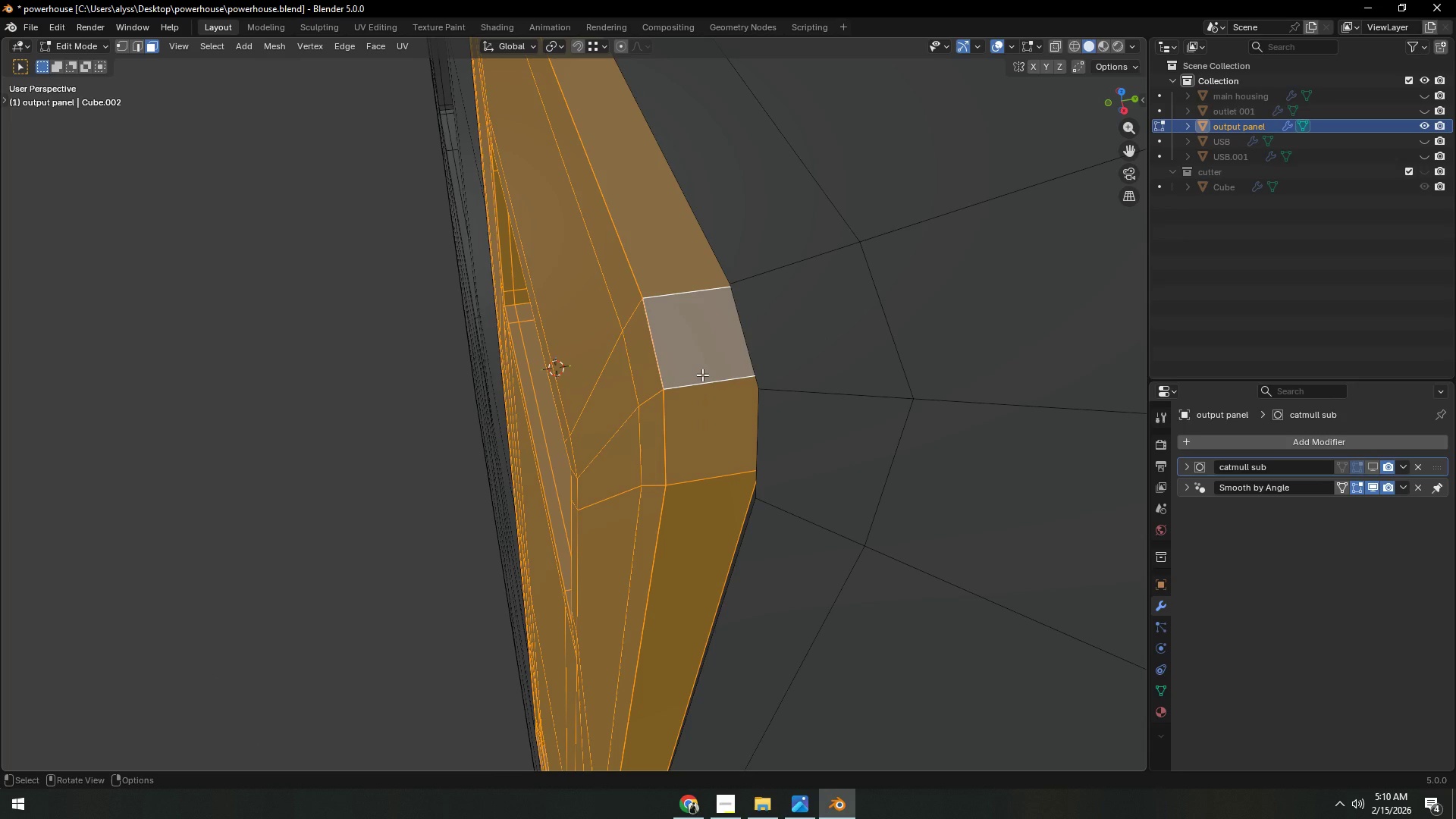 
key(Shift+ShiftLeft)
 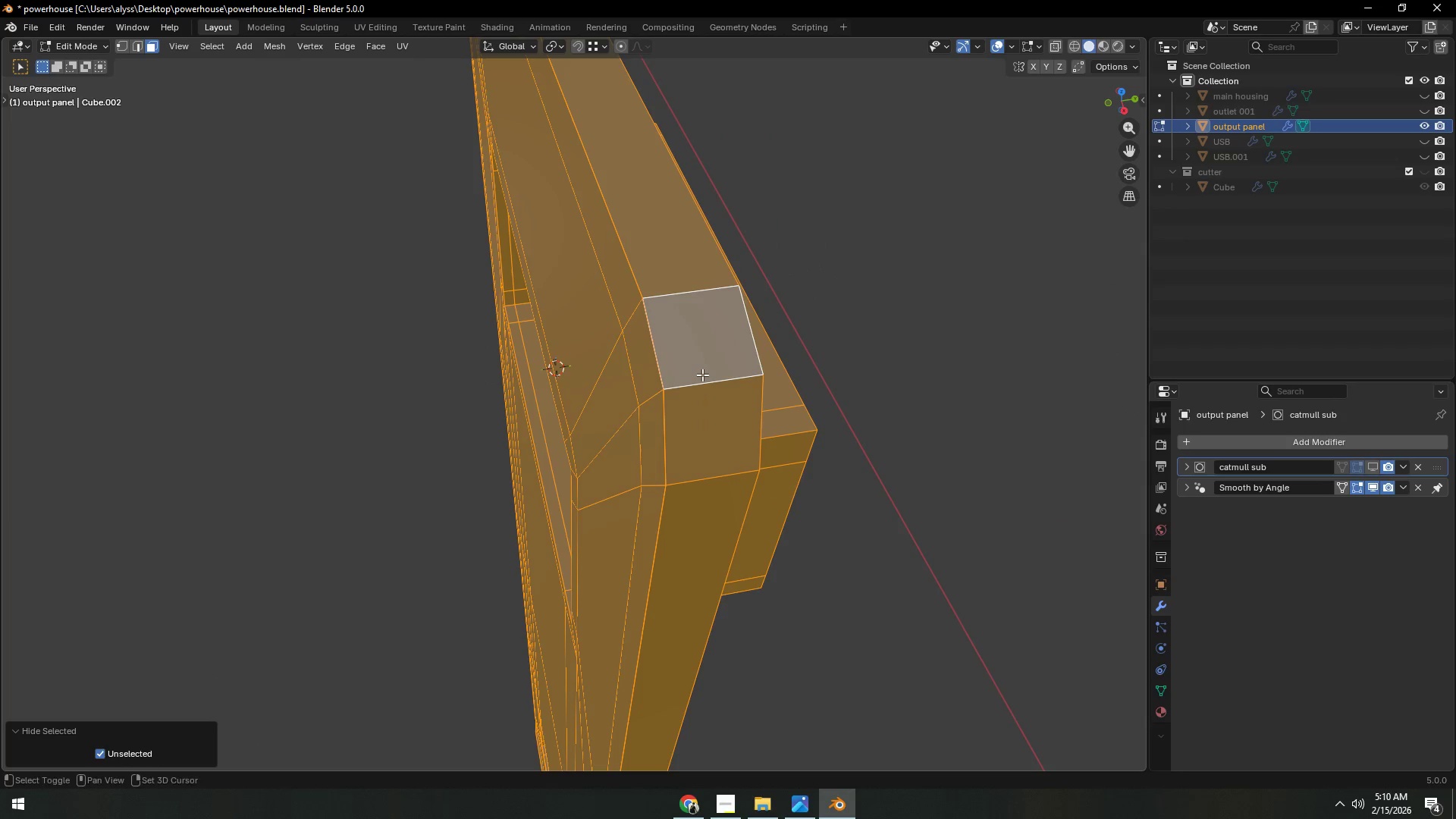 
key(Shift+H)
 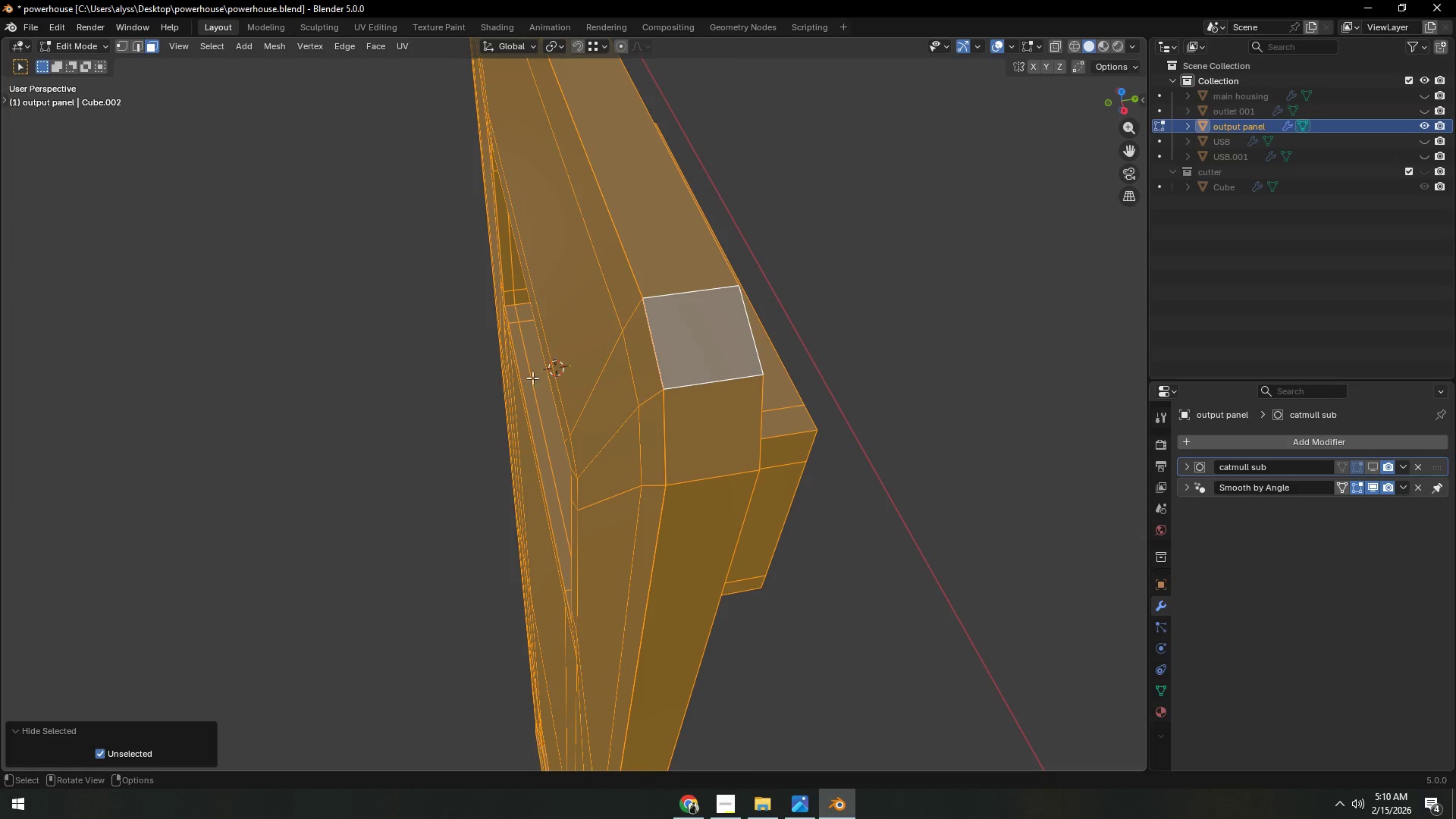 
left_click([375, 350])
 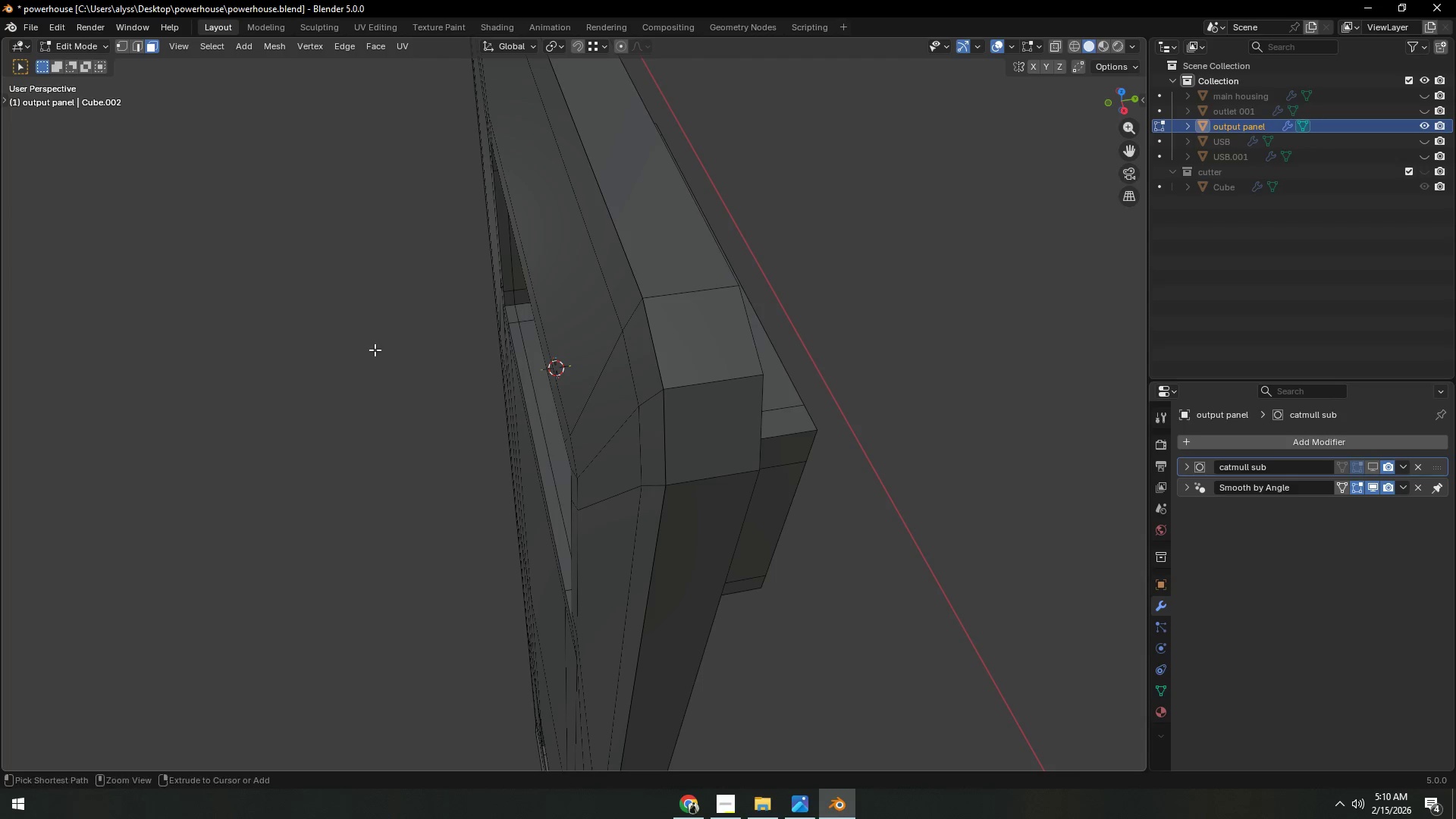 
hold_key(key=ControlLeft, duration=1.5)
 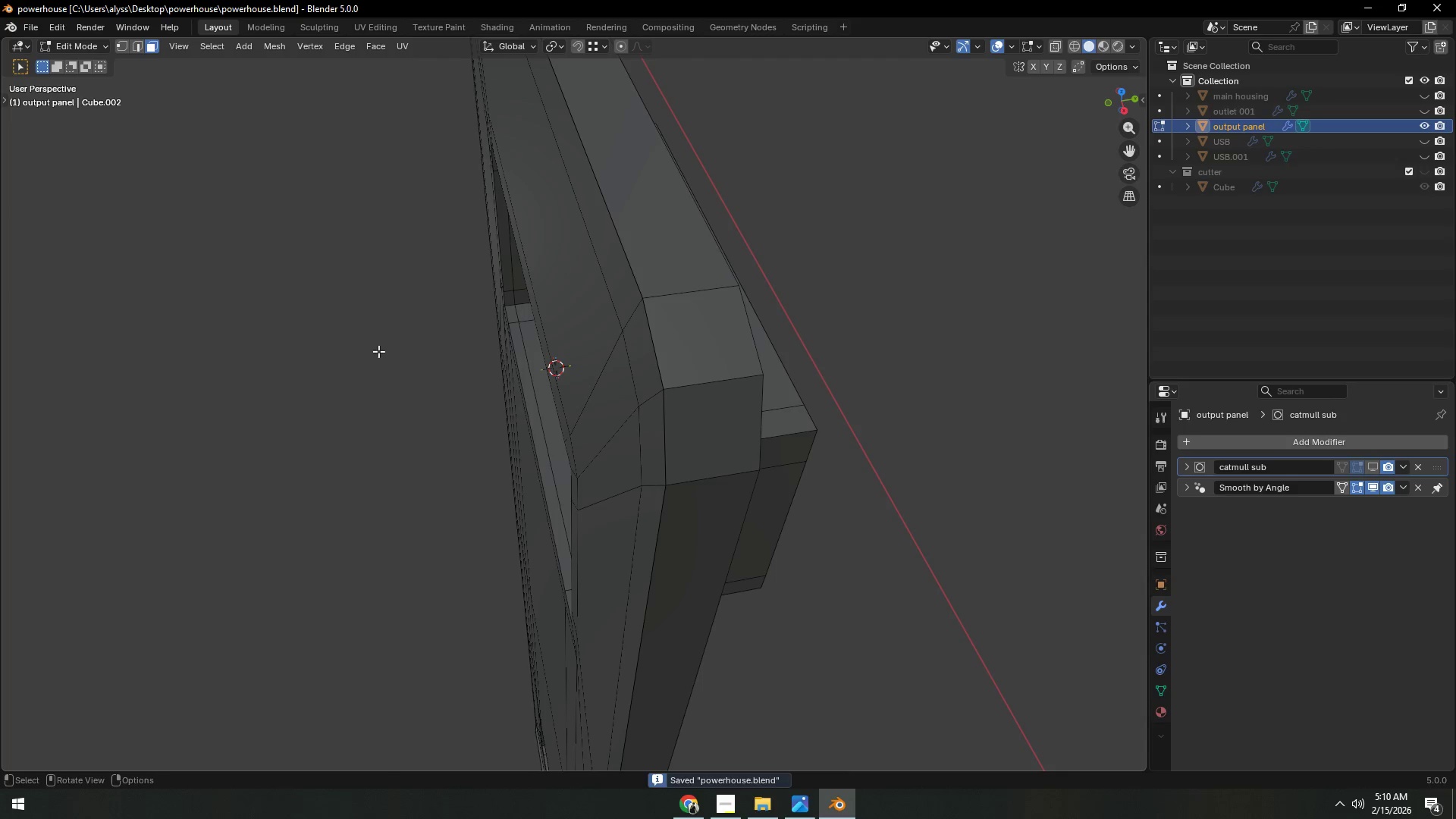 
key(Control+S)
 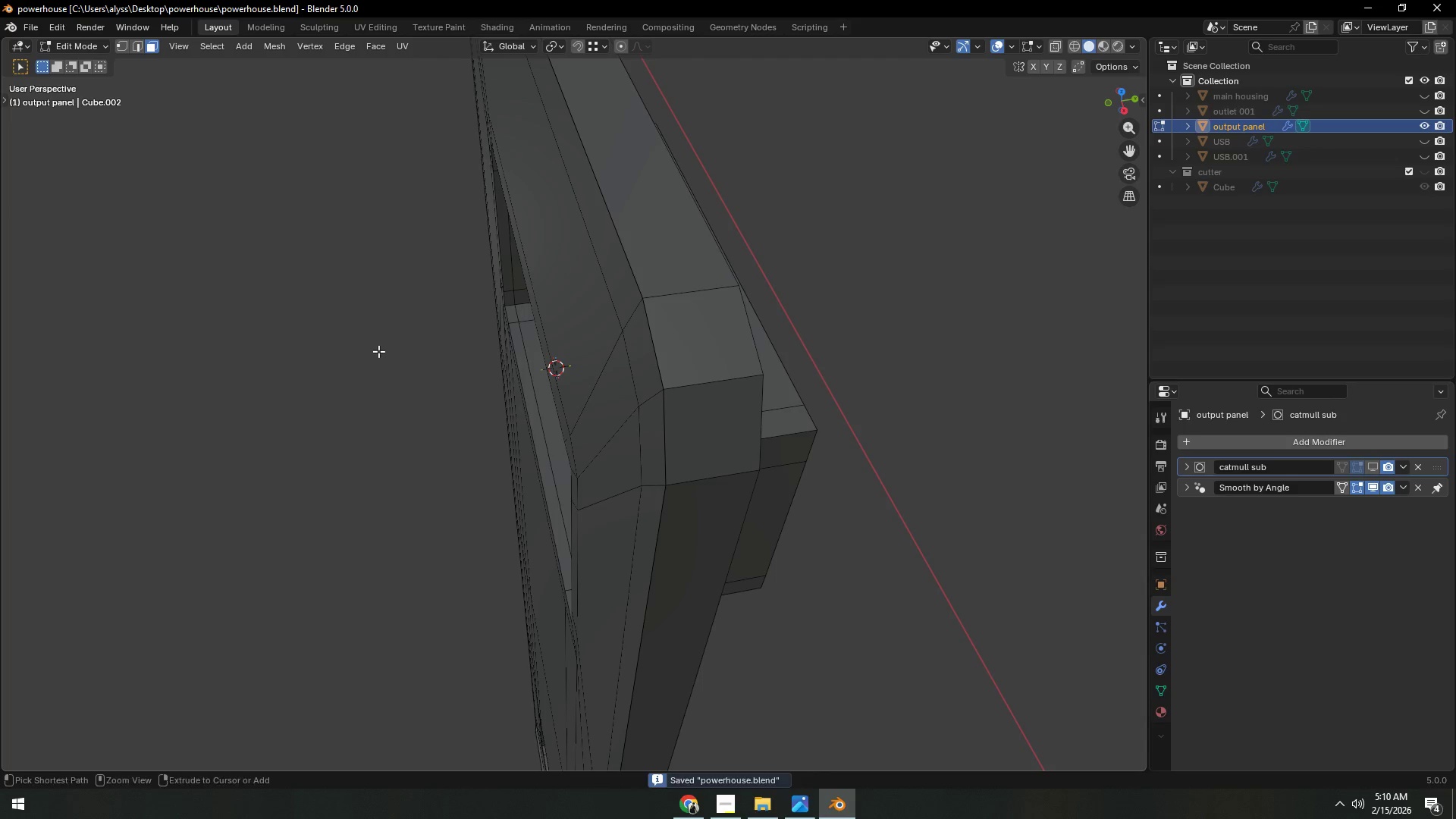 
left_click([378, 351])
 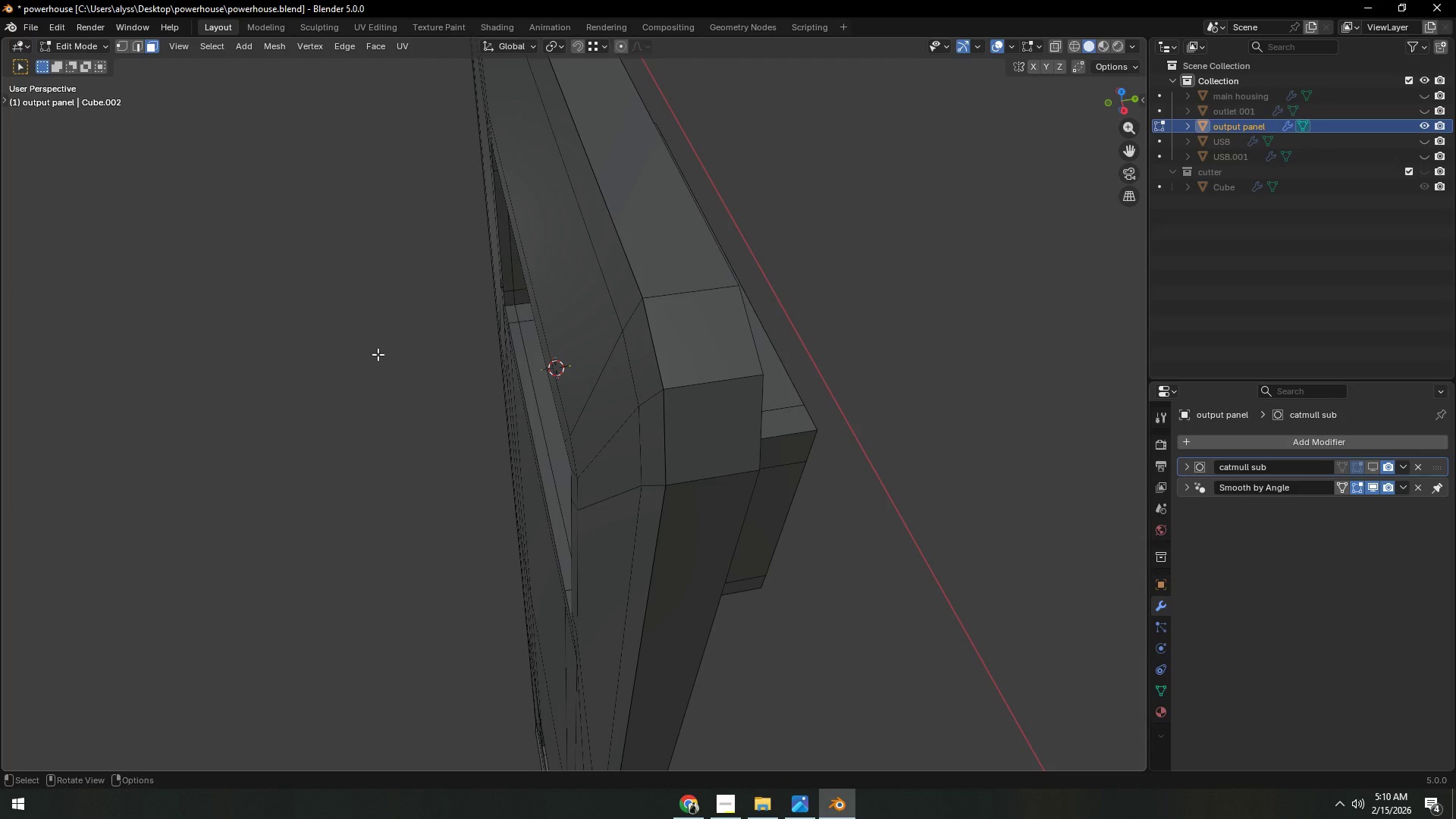 
wait(11.75)
 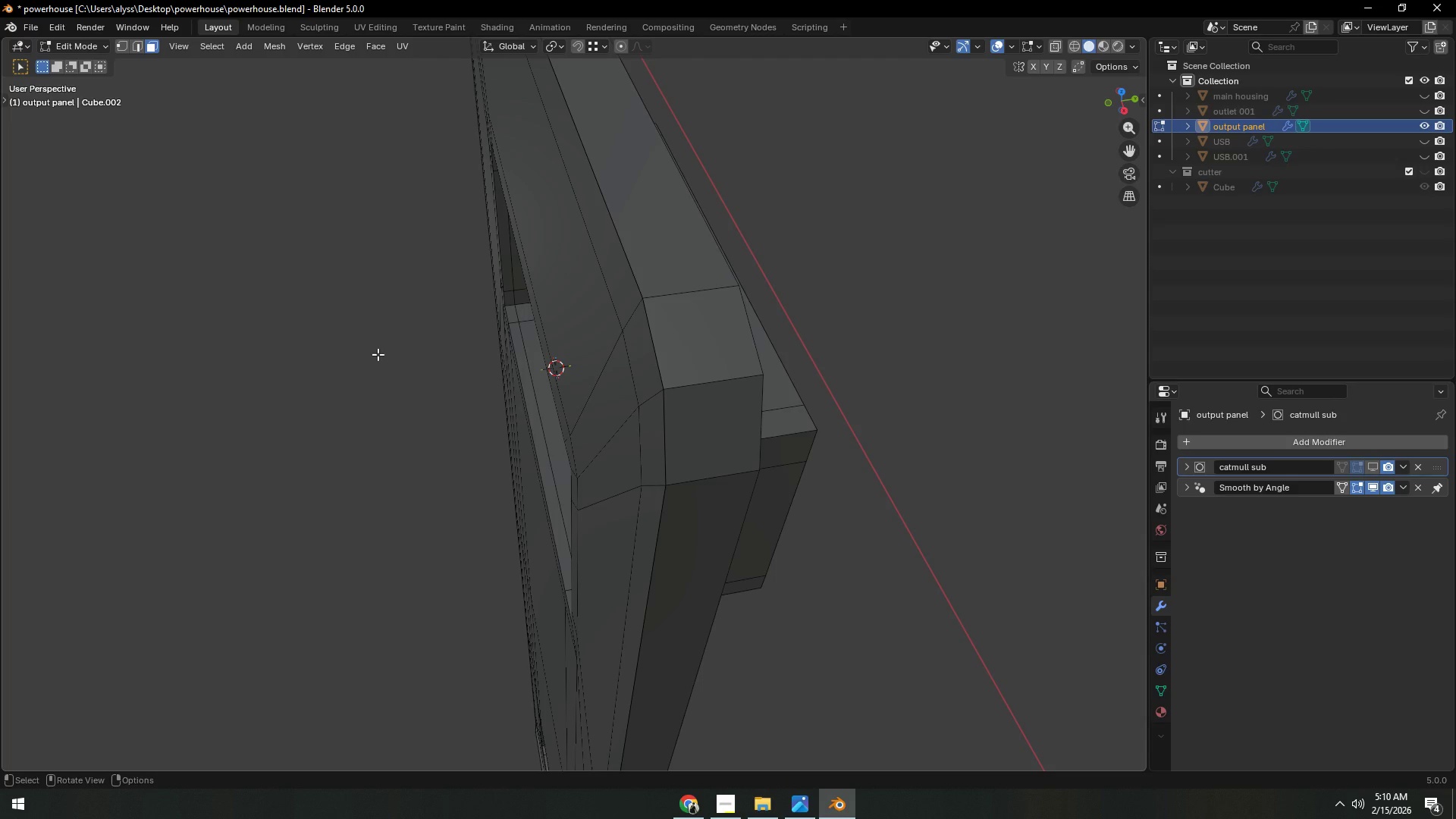 
key(2)
 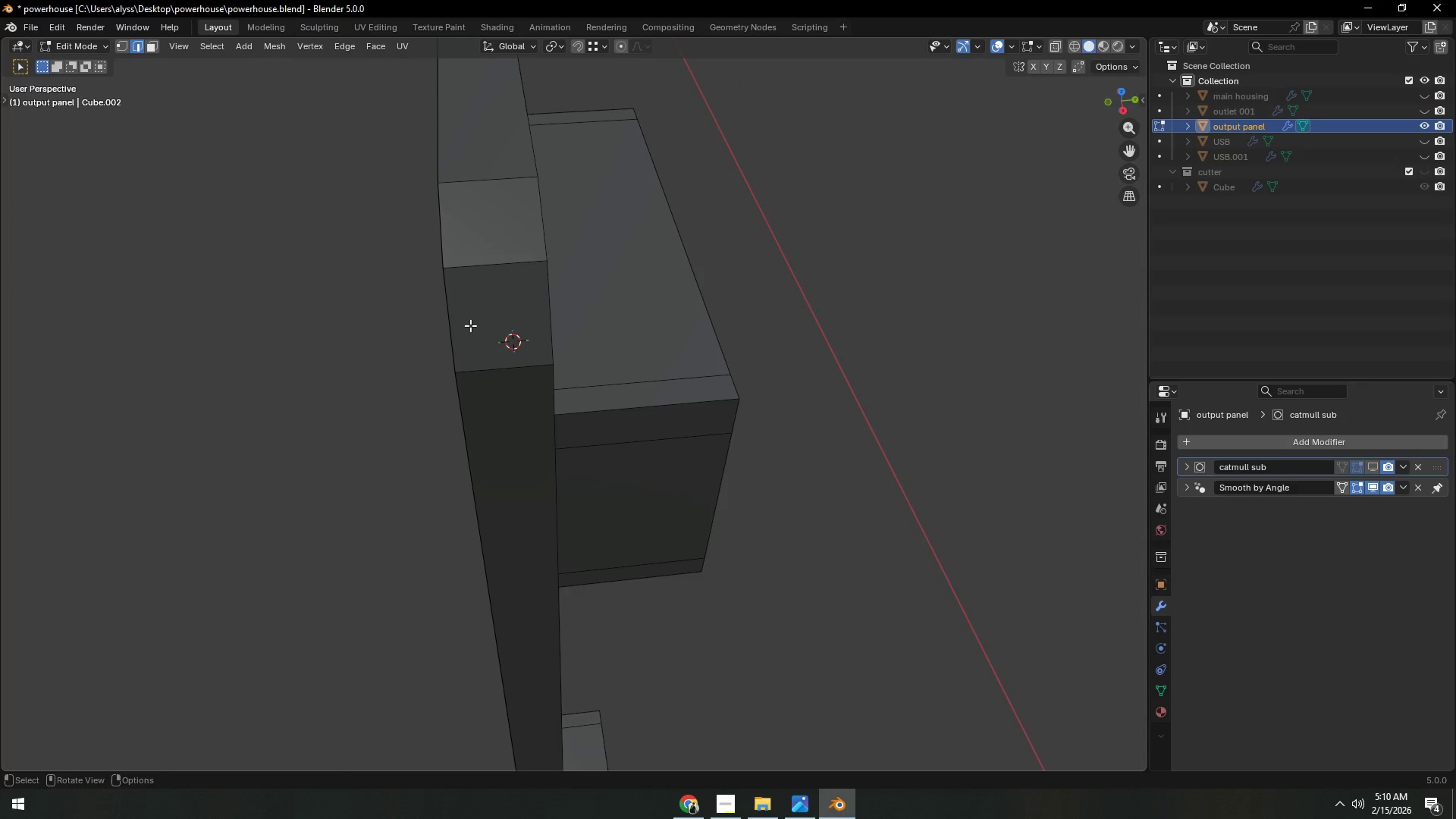 
hold_key(key=AltLeft, duration=0.53)
left_click([460, 320])
 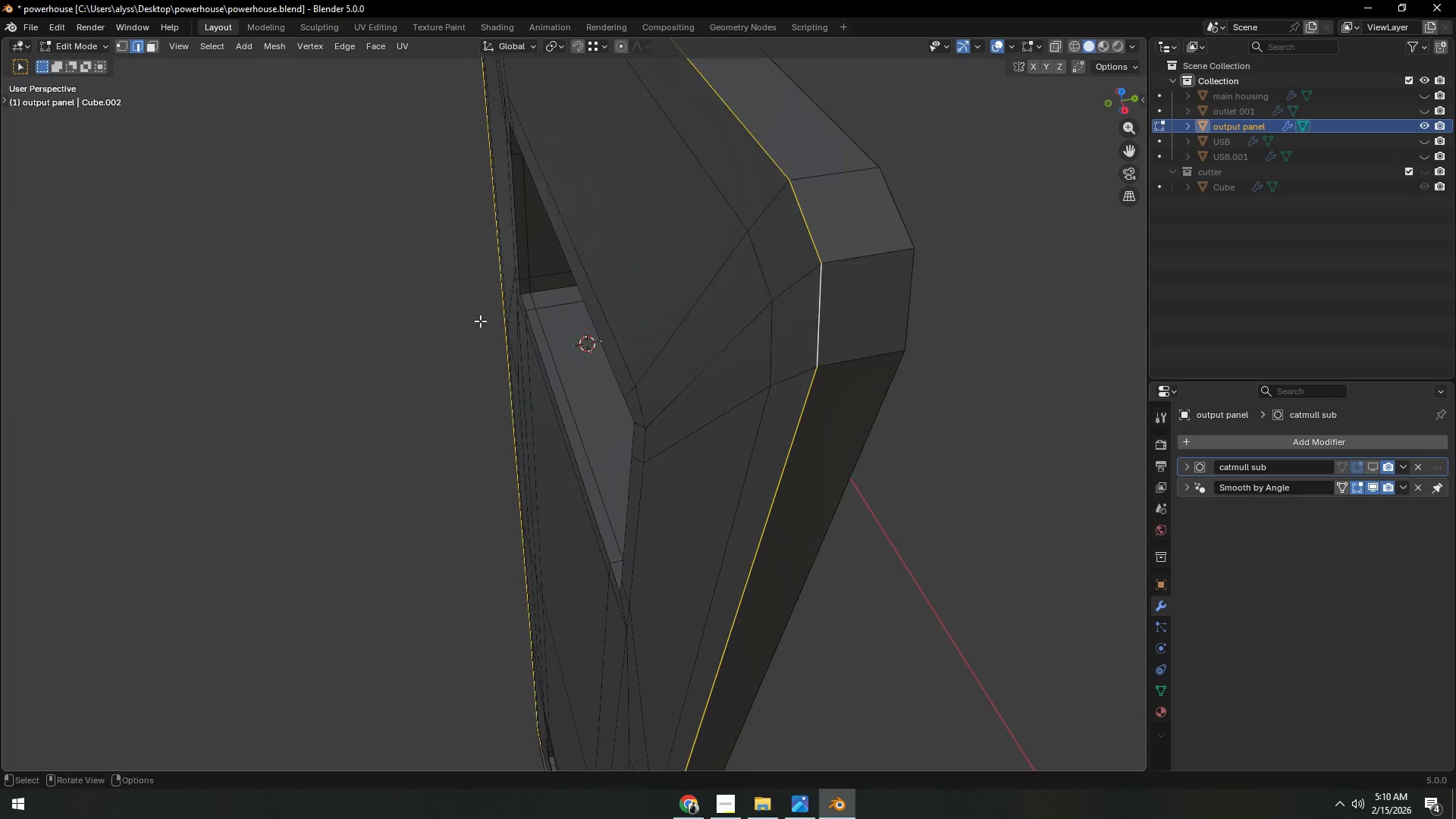 
hold_key(key=ShiftLeft, duration=3.11)
hold_key(key=AltLeft, duration=1.5)
left_click([811, 253])
 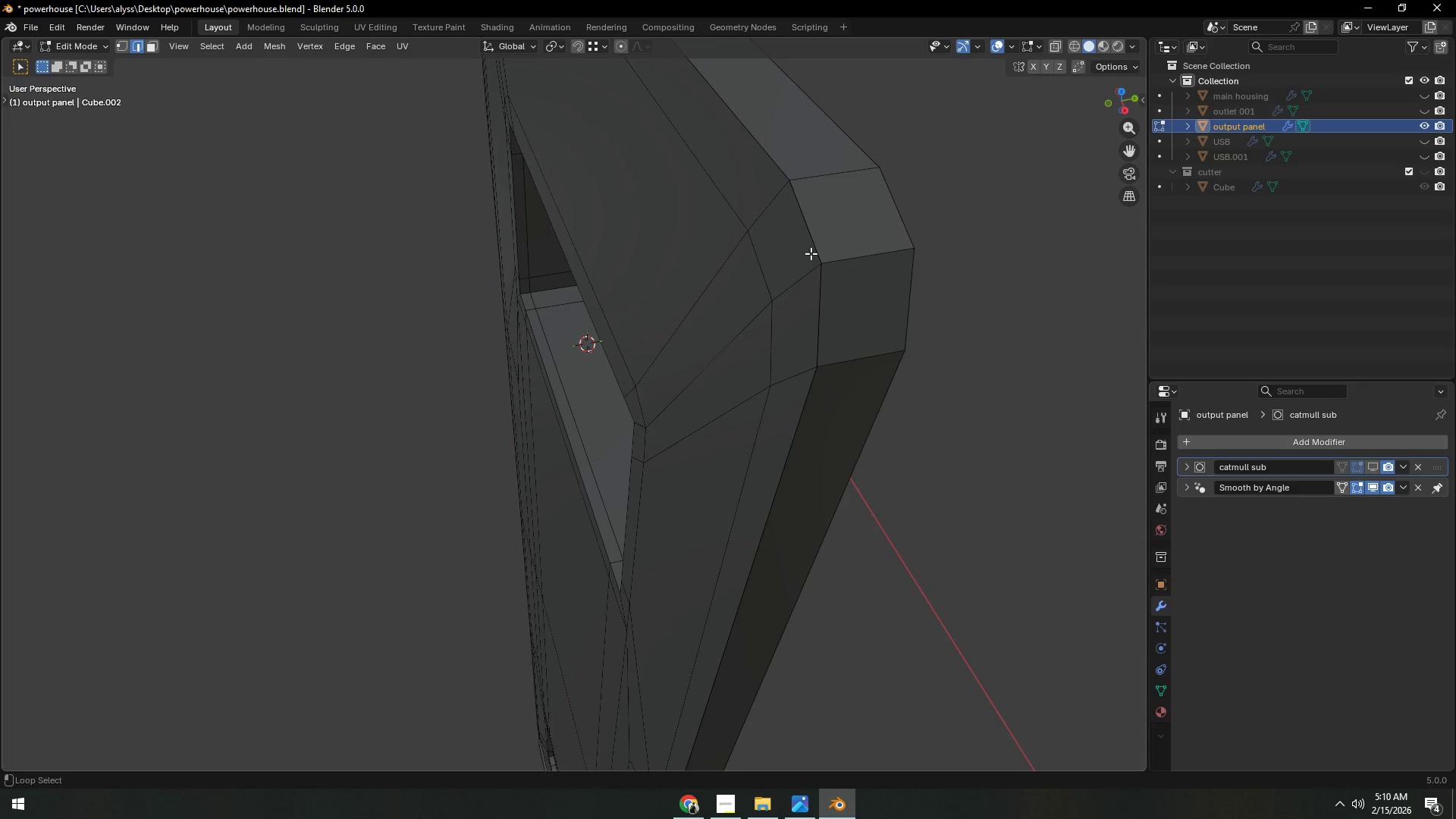 
hold_key(key=AltLeft, duration=1.33)
left_click([811, 253])
 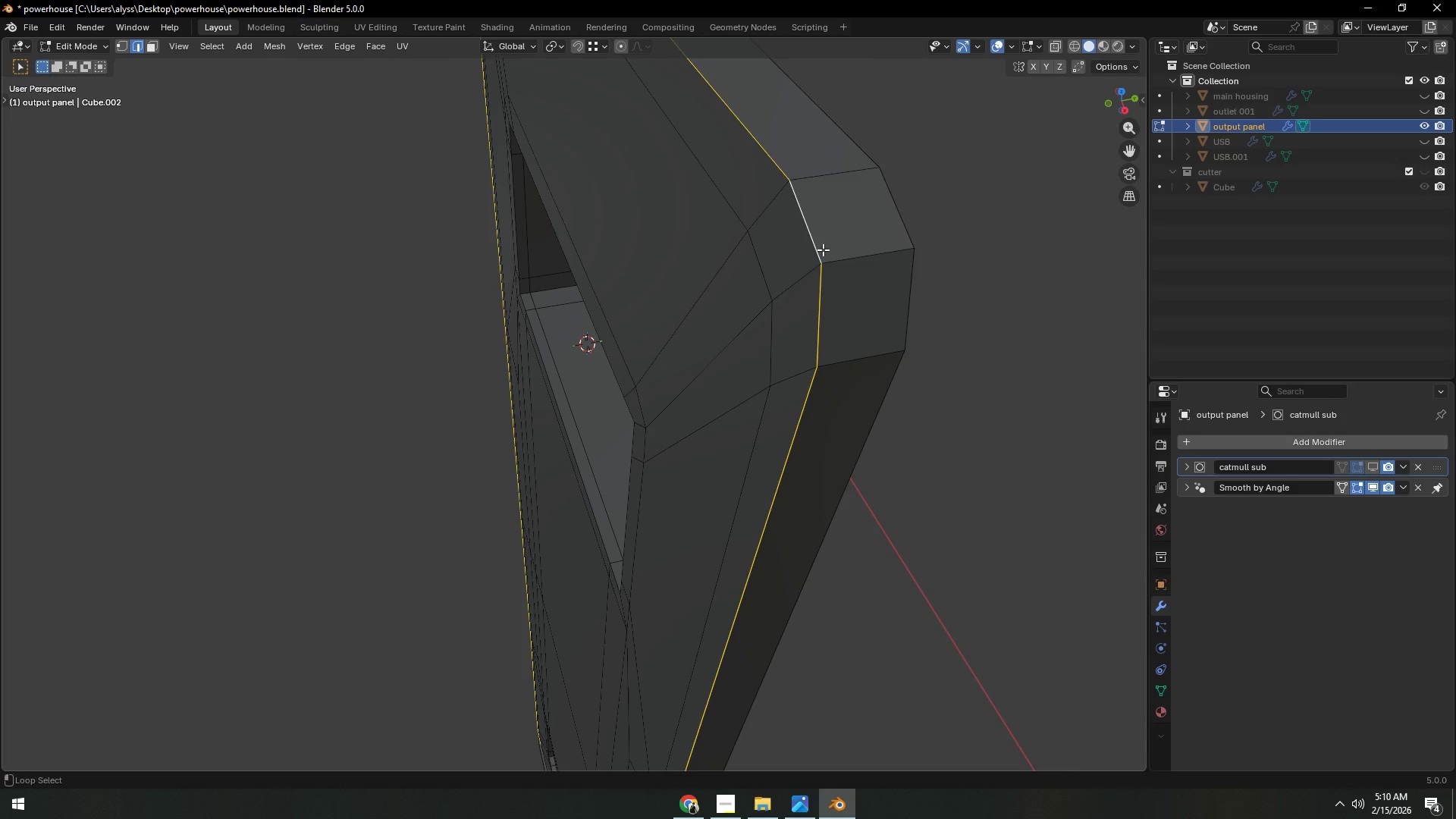 
double_click([823, 249])
 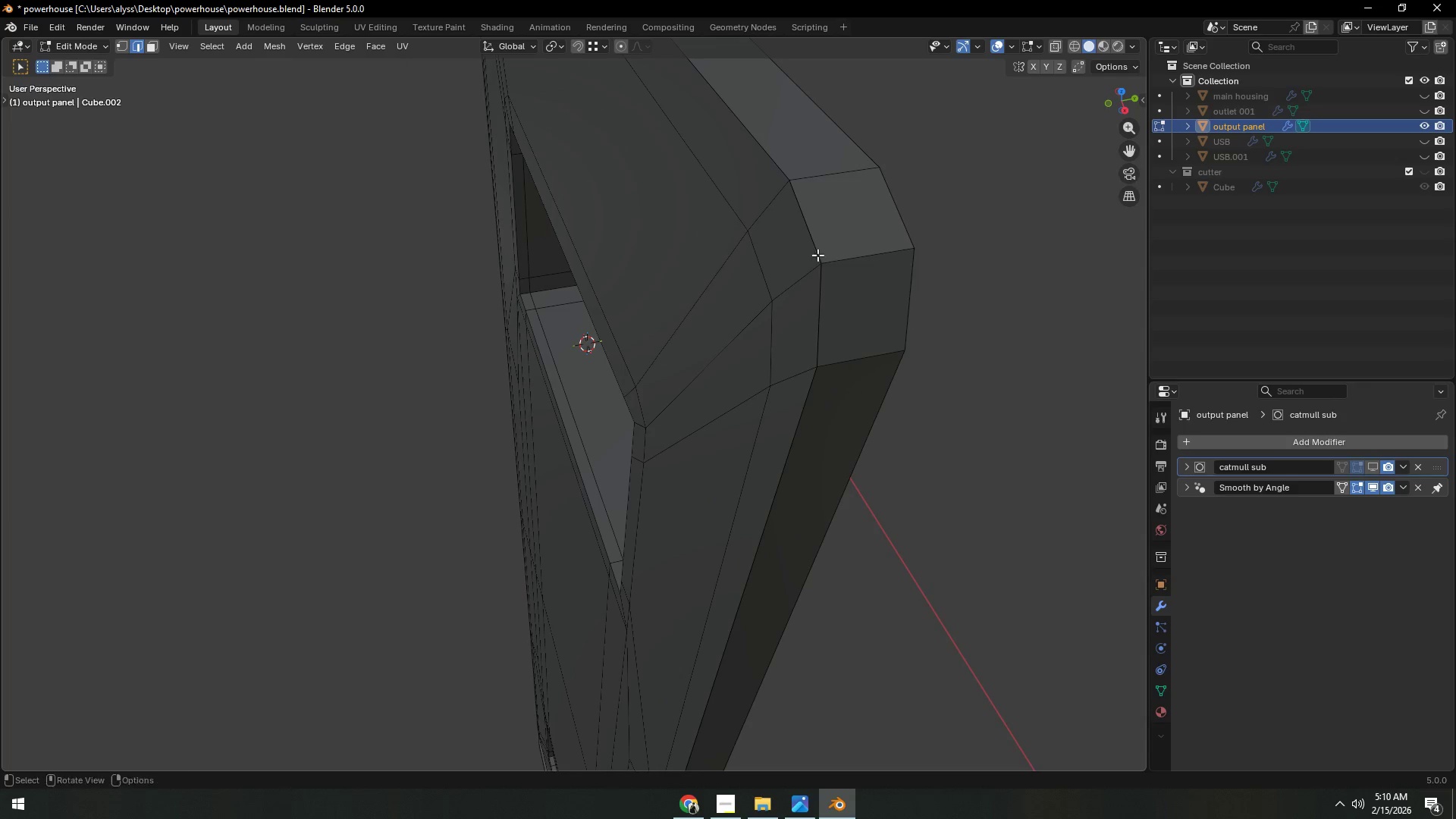 
hold_key(key=ShiftLeft, duration=0.38)
 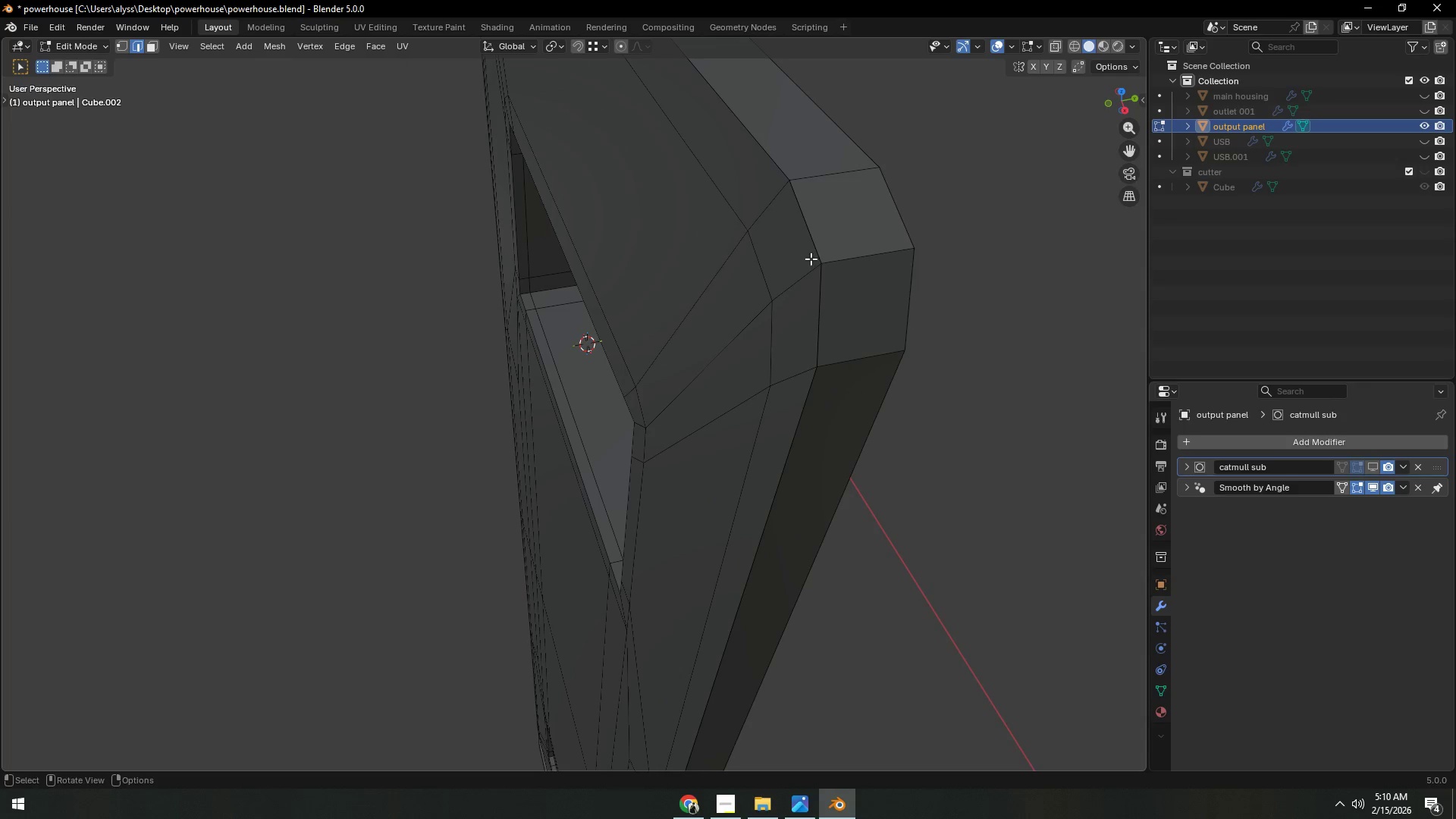 
key(Alt+Shift+AltLeft)
 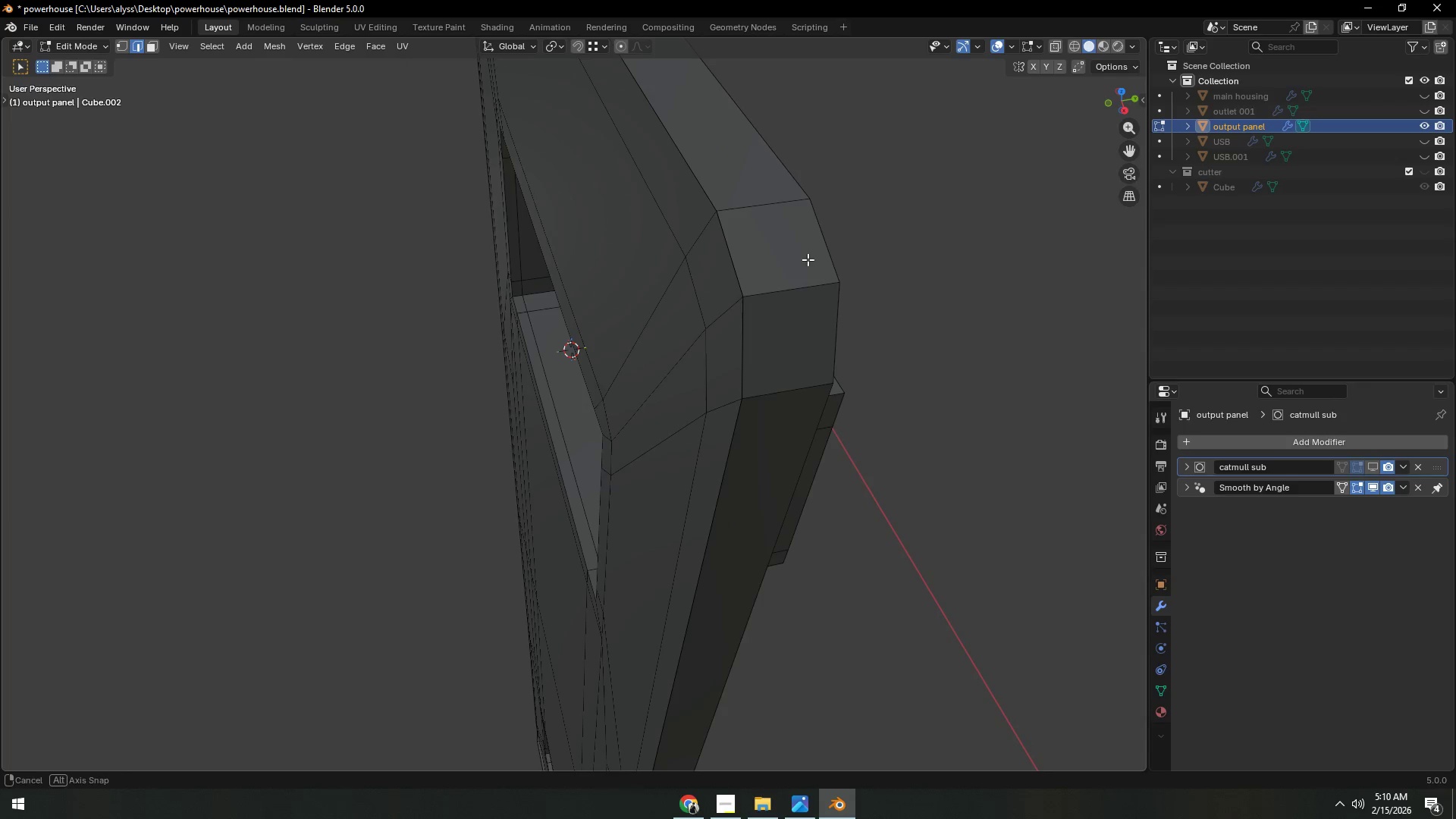 
scroll: coordinate [796, 269], scroll_direction: down, amount: 2.0
 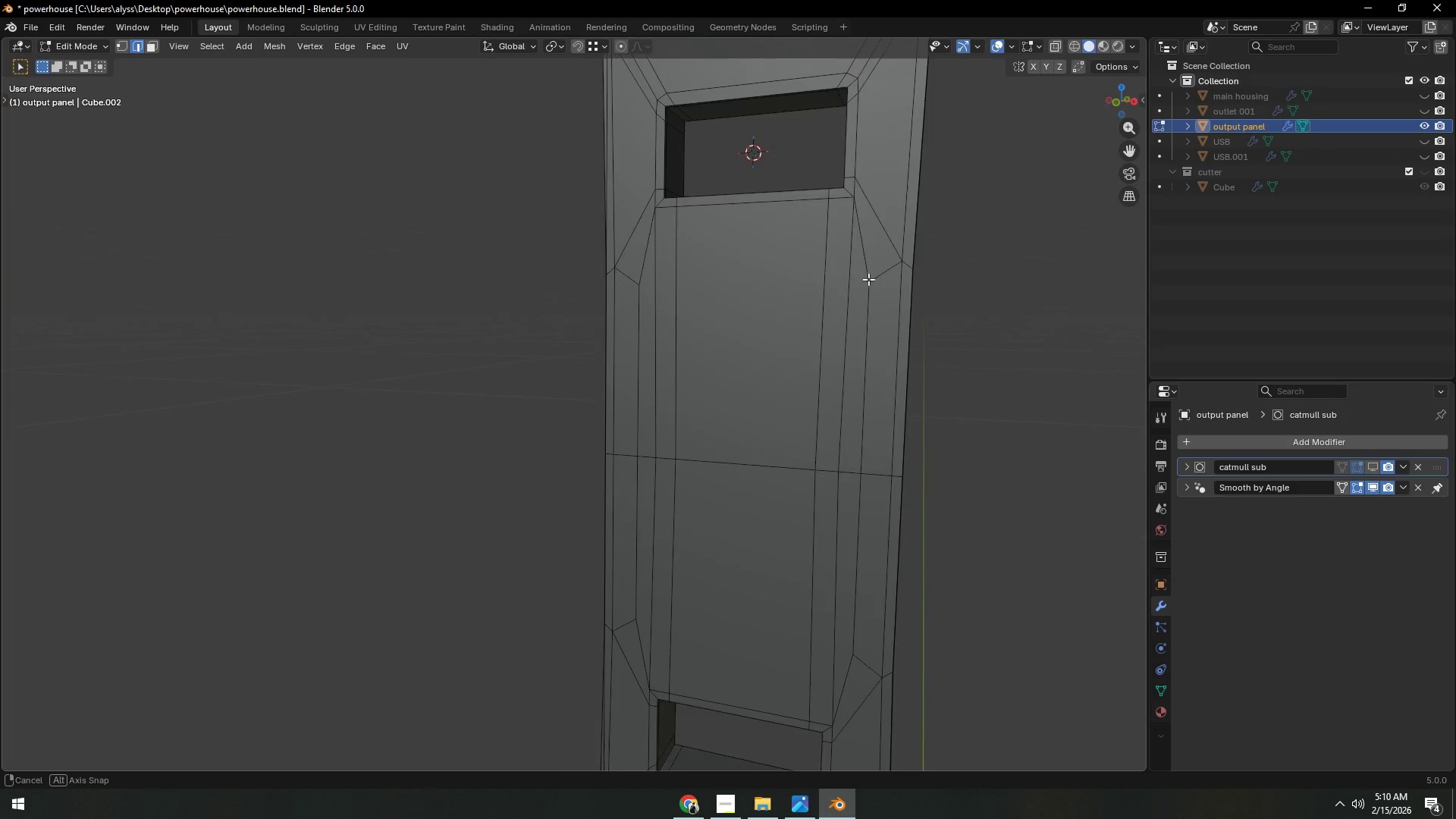 
hold_key(key=ShiftLeft, duration=0.44)
 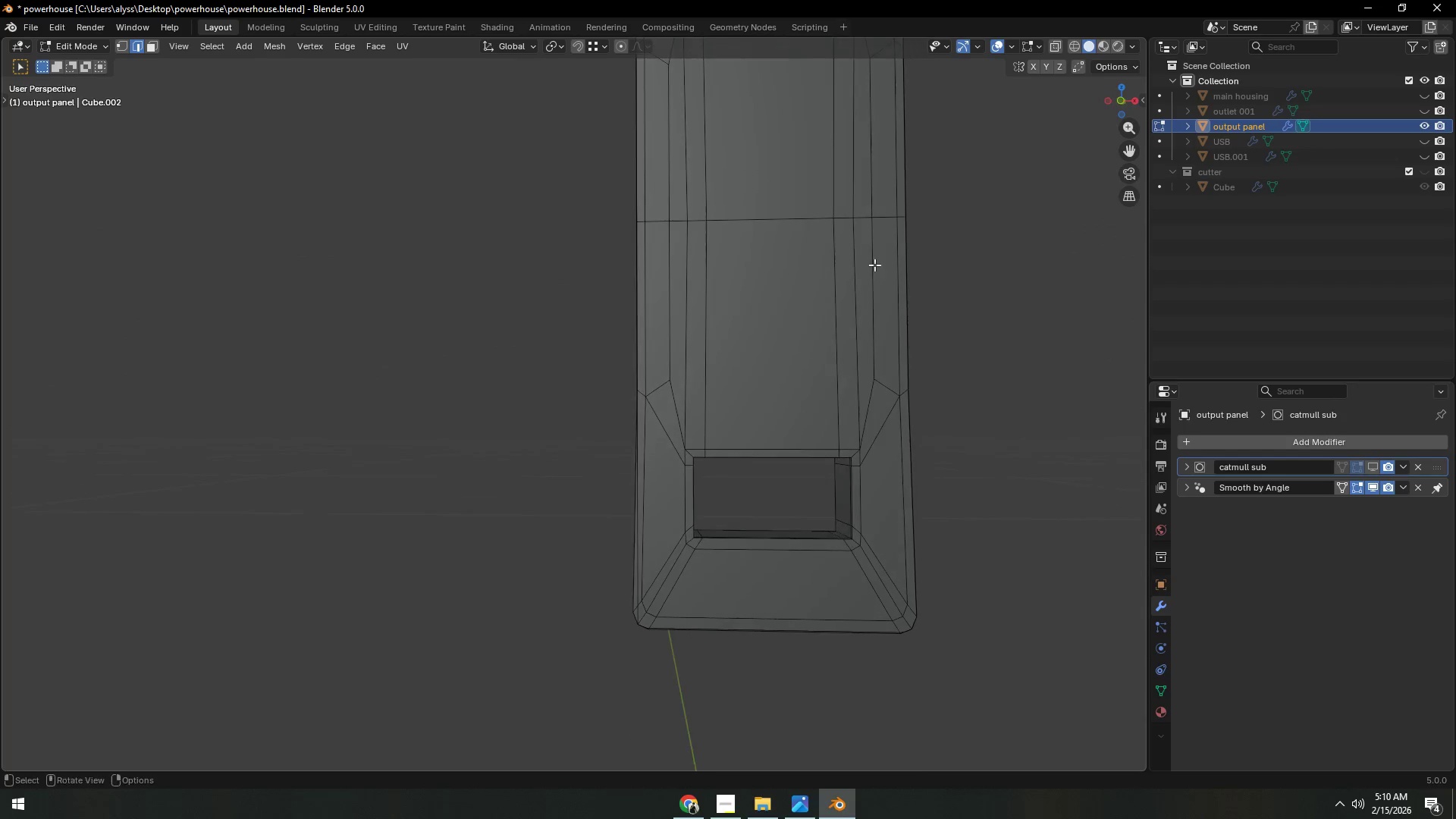 
hold_key(key=ShiftLeft, duration=0.47)
 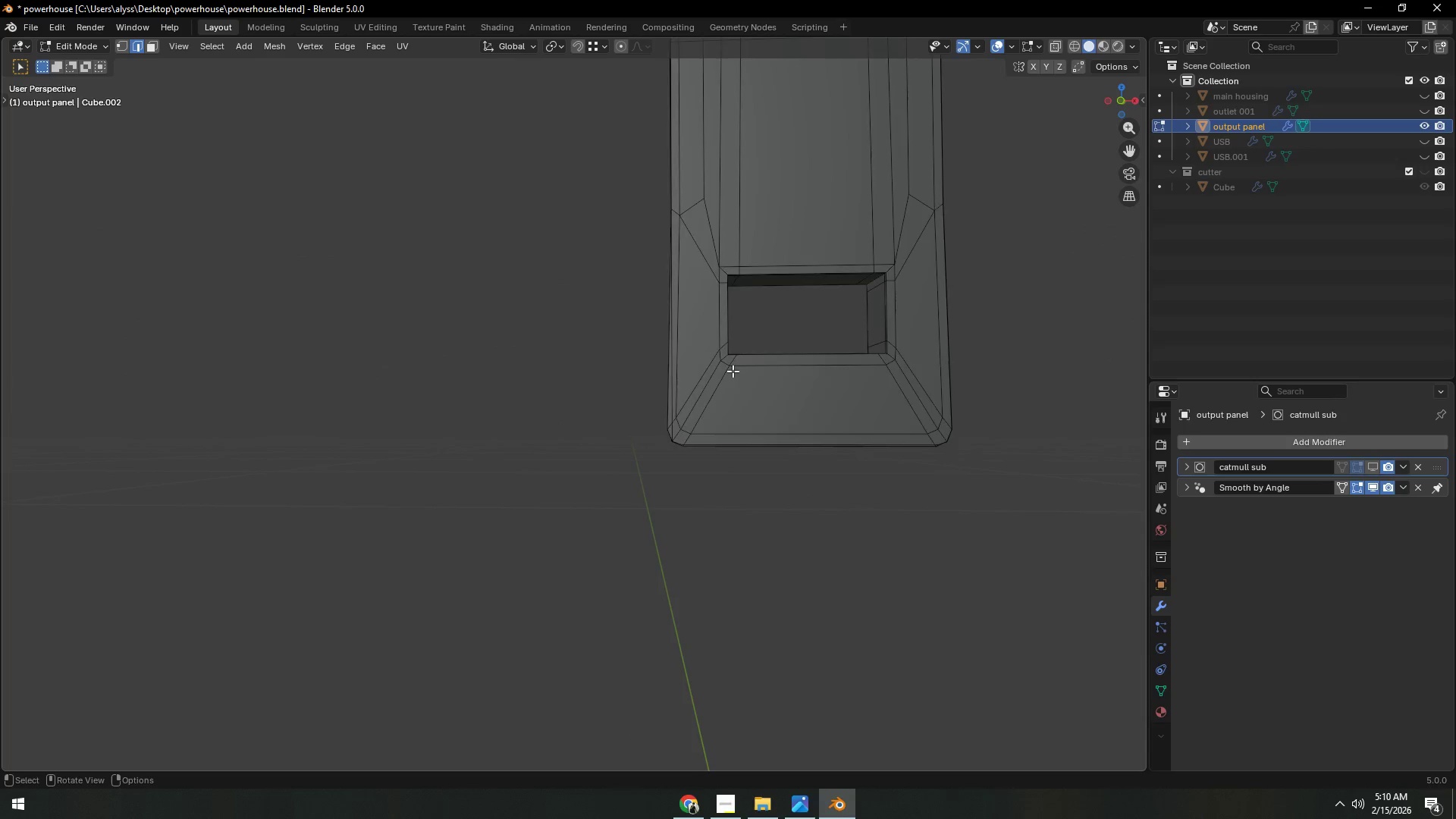 
scroll: coordinate [732, 372], scroll_direction: up, amount: 3.0
 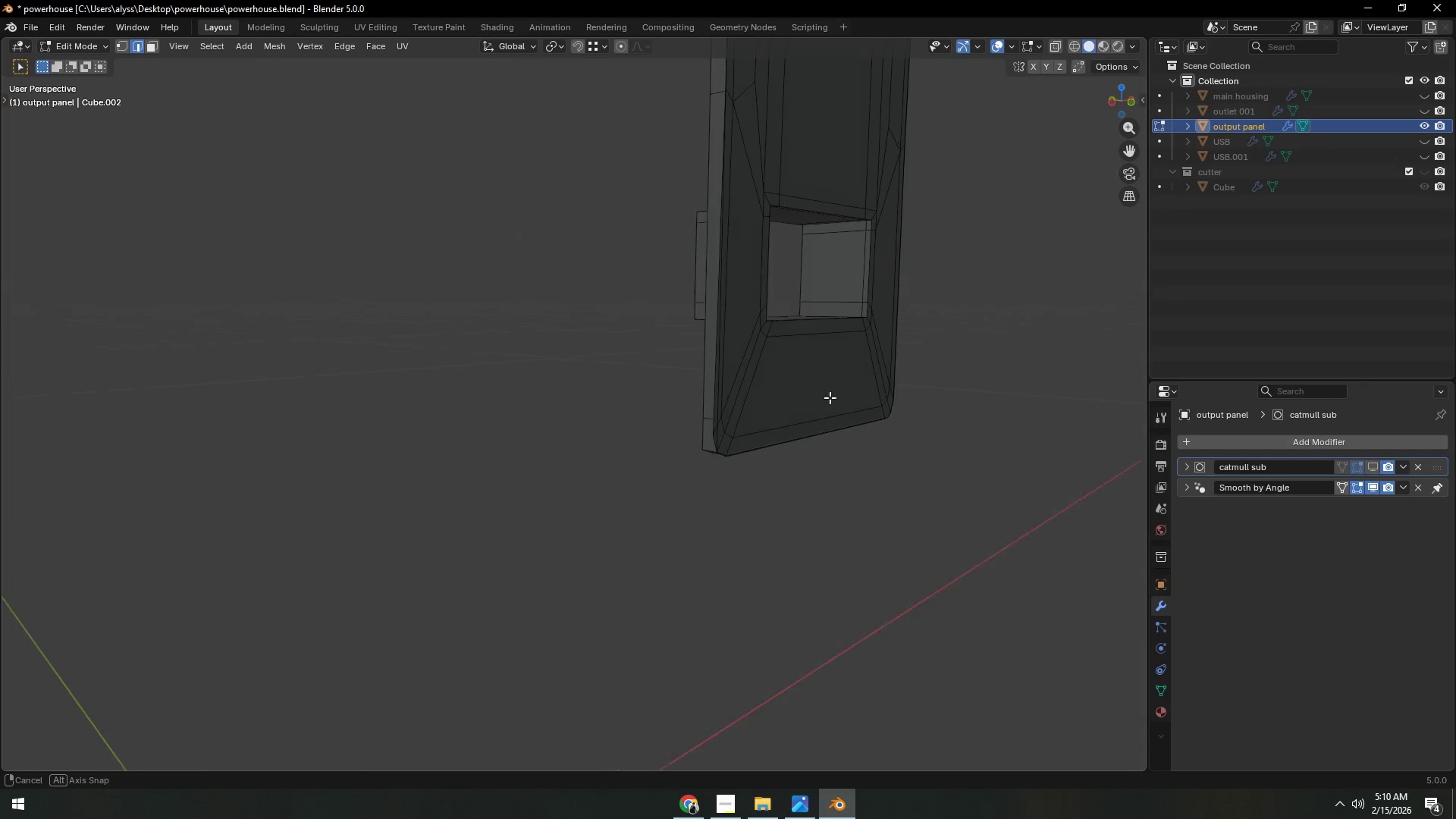 
key(Backquote)
 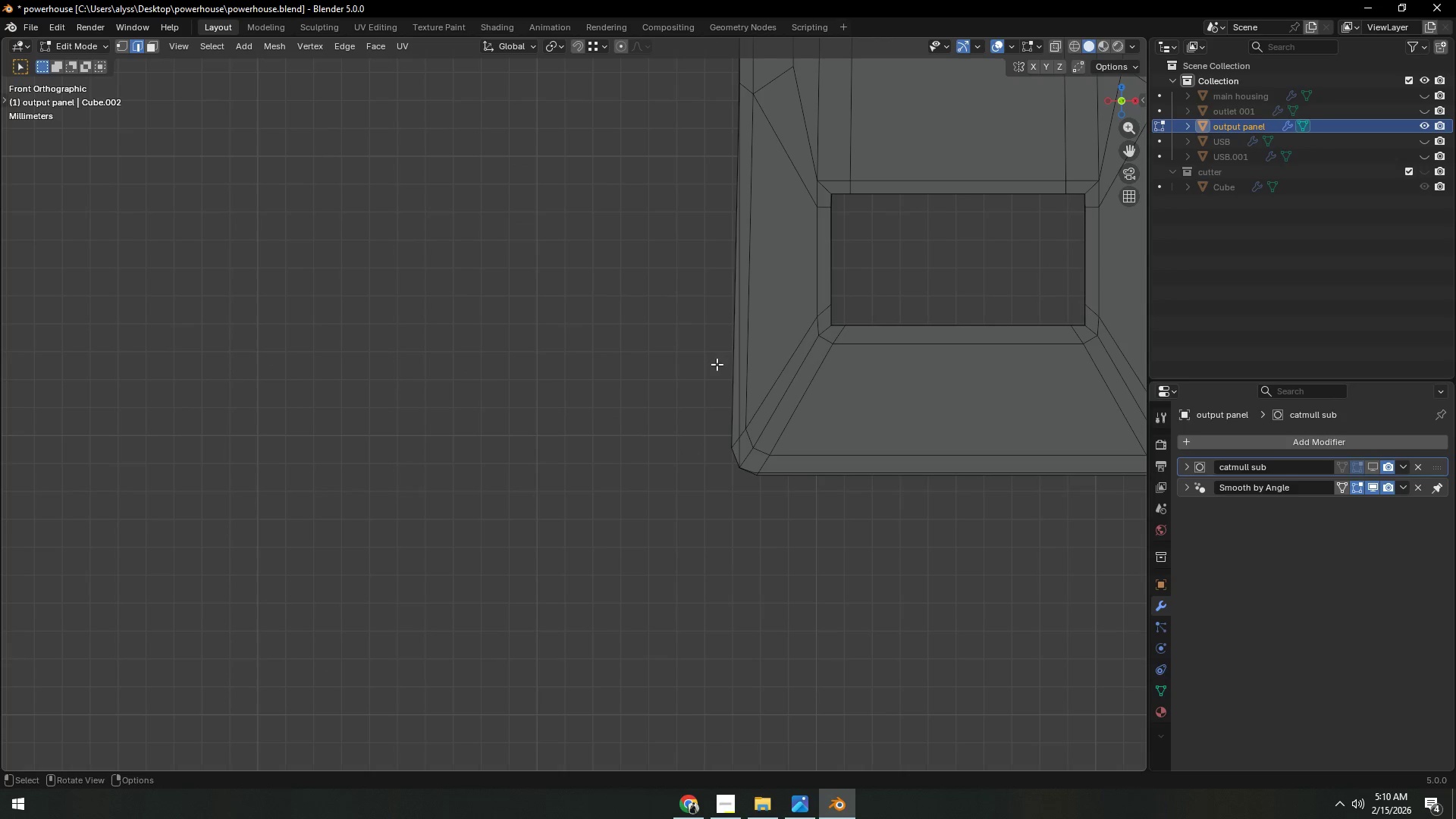 
hold_key(key=ShiftLeft, duration=1.53)
 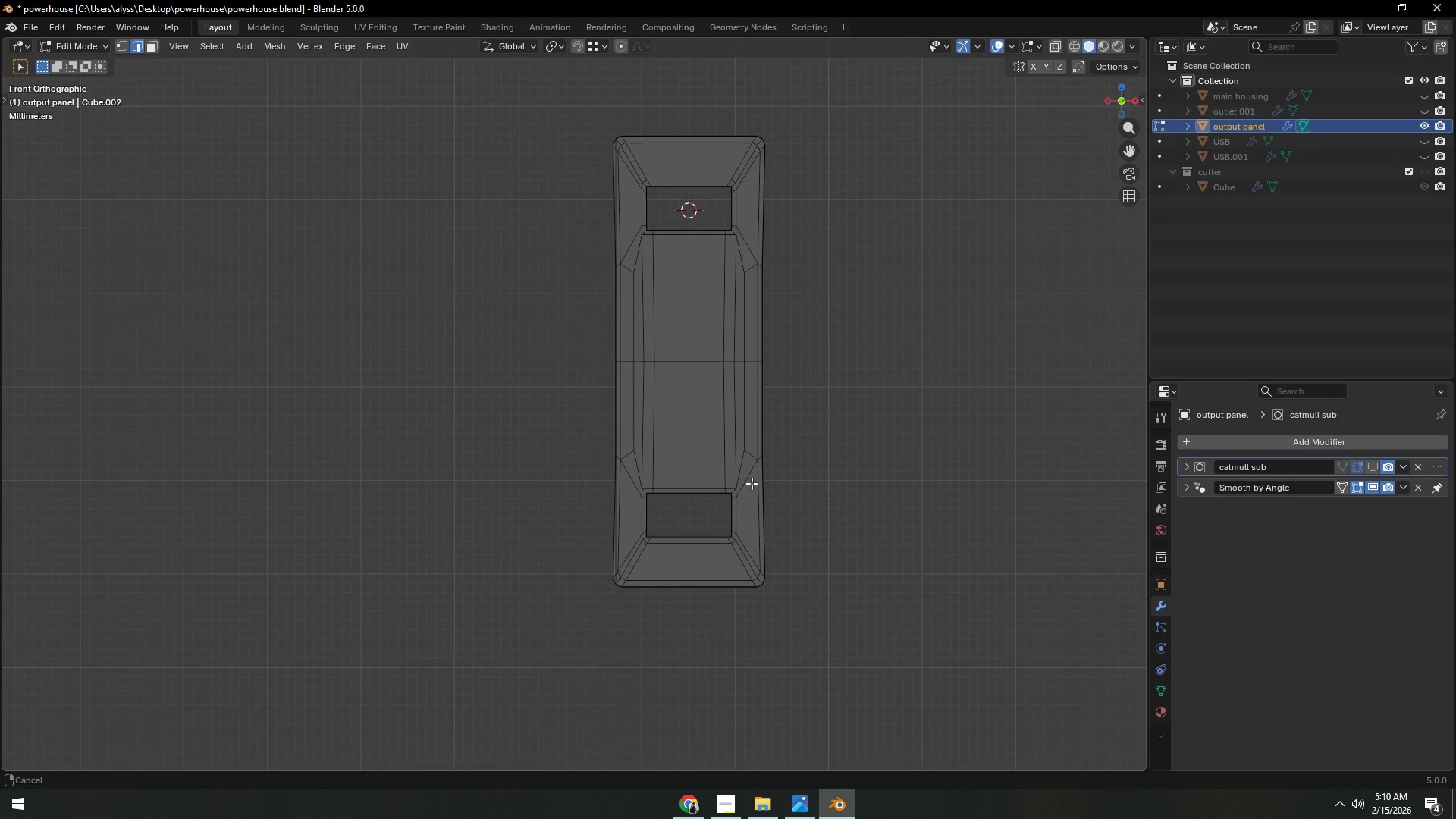 
scroll: coordinate [752, 365], scroll_direction: down, amount: 6.0
 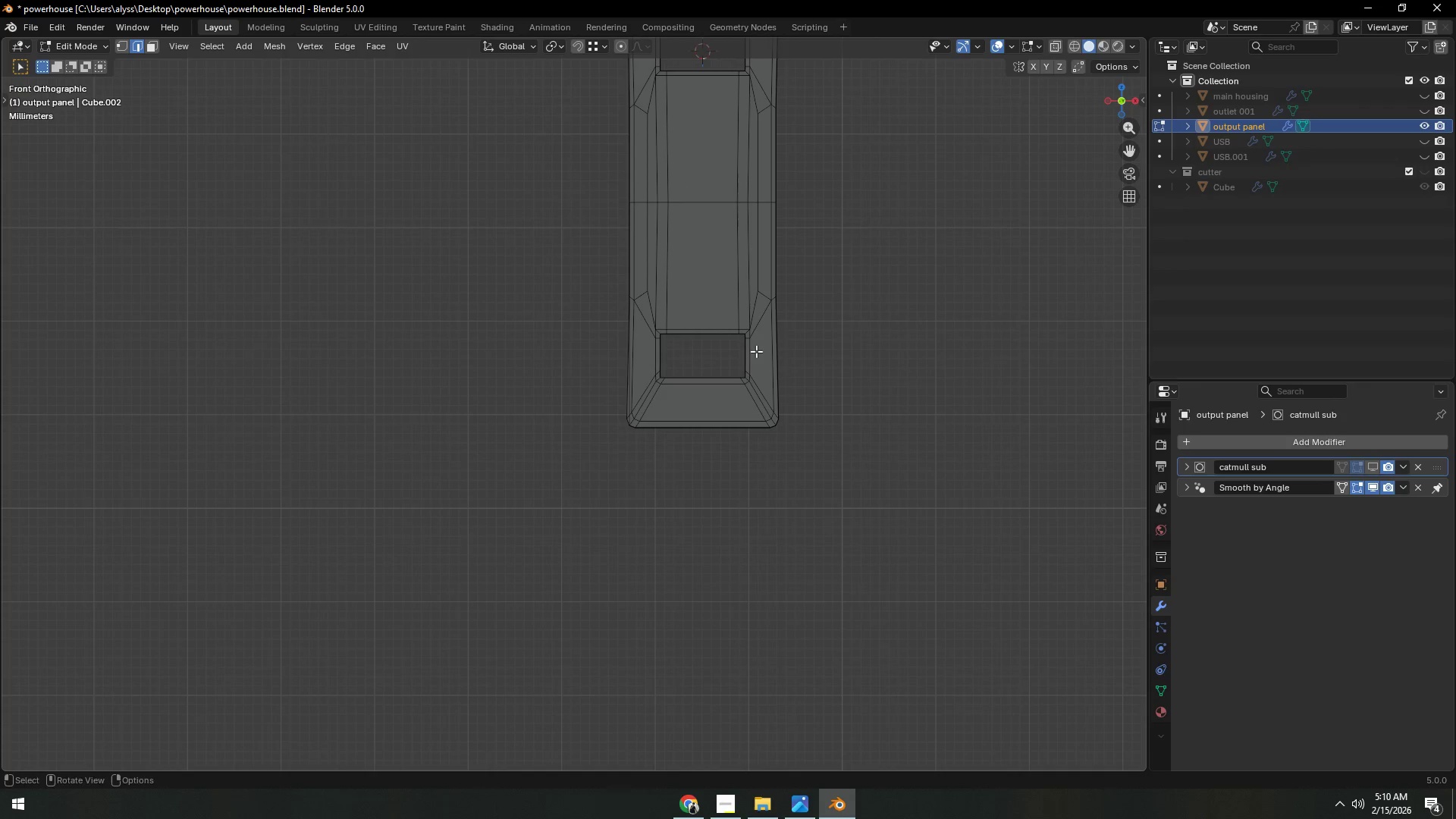 
hold_key(key=ShiftLeft, duration=1.09)
 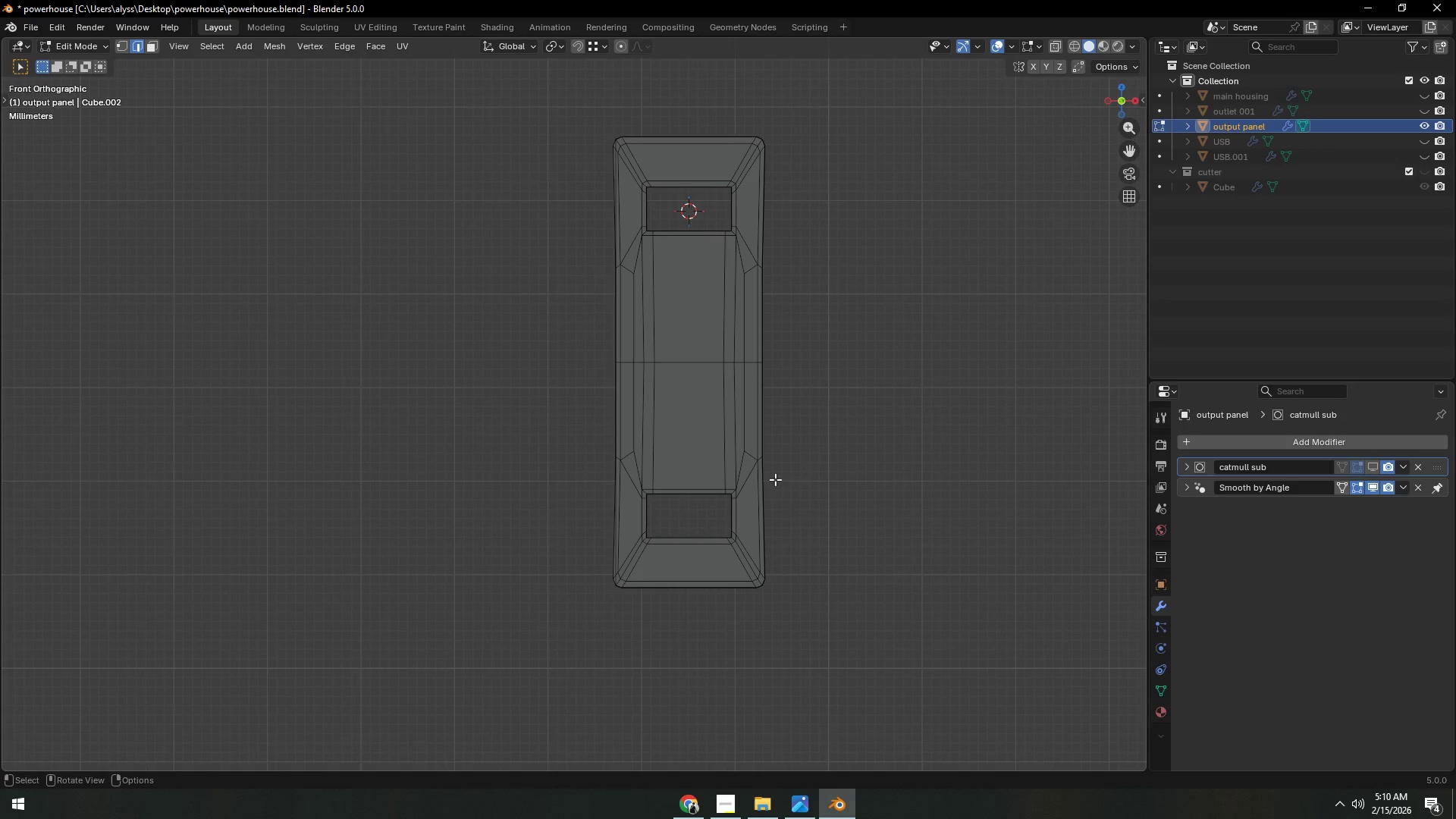 
hold_key(key=ShiftLeft, duration=17.08)
scroll: coordinate [837, 480], scroll_direction: up, amount: 1.0
 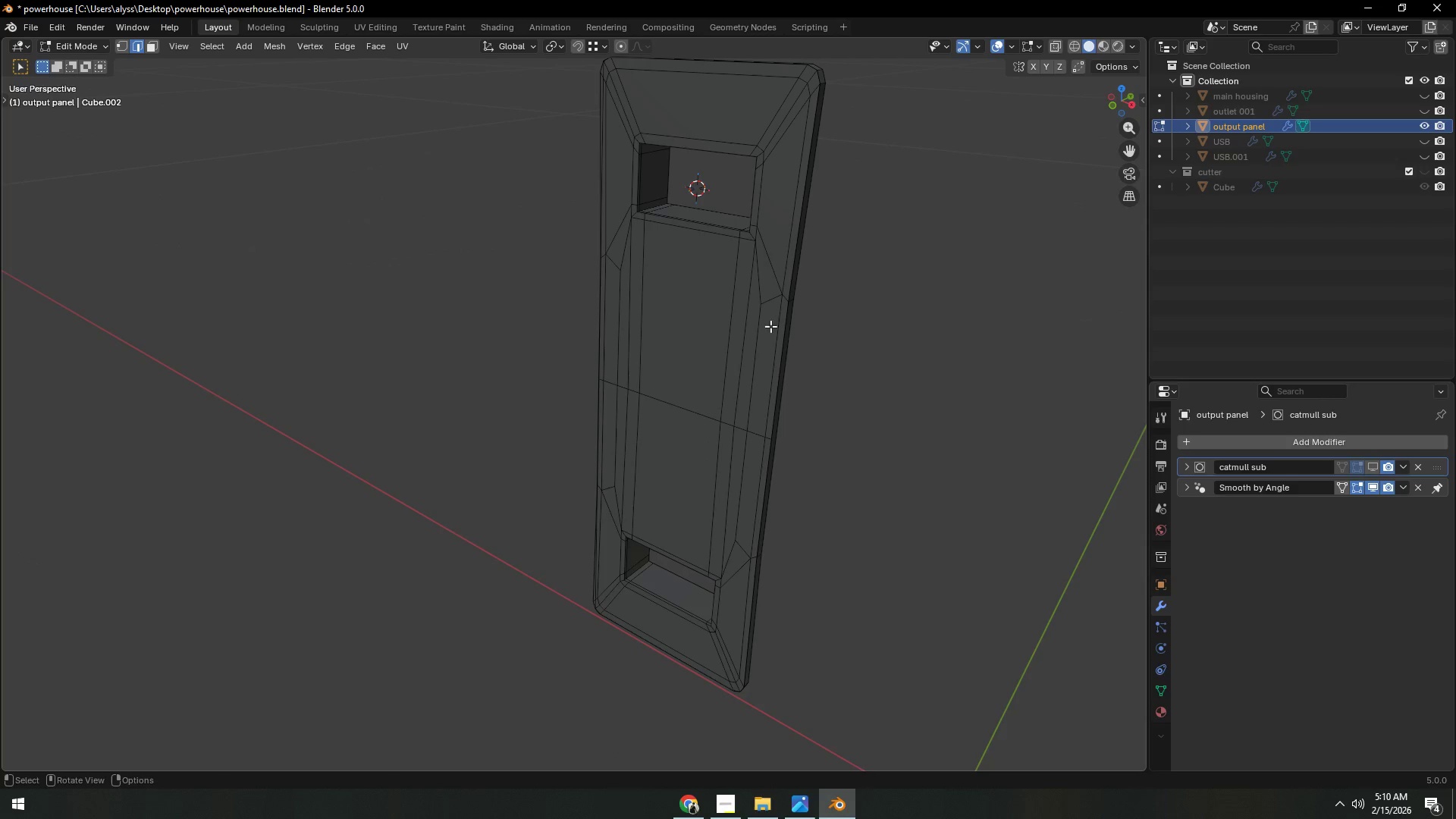 
left_click([769, 318])
 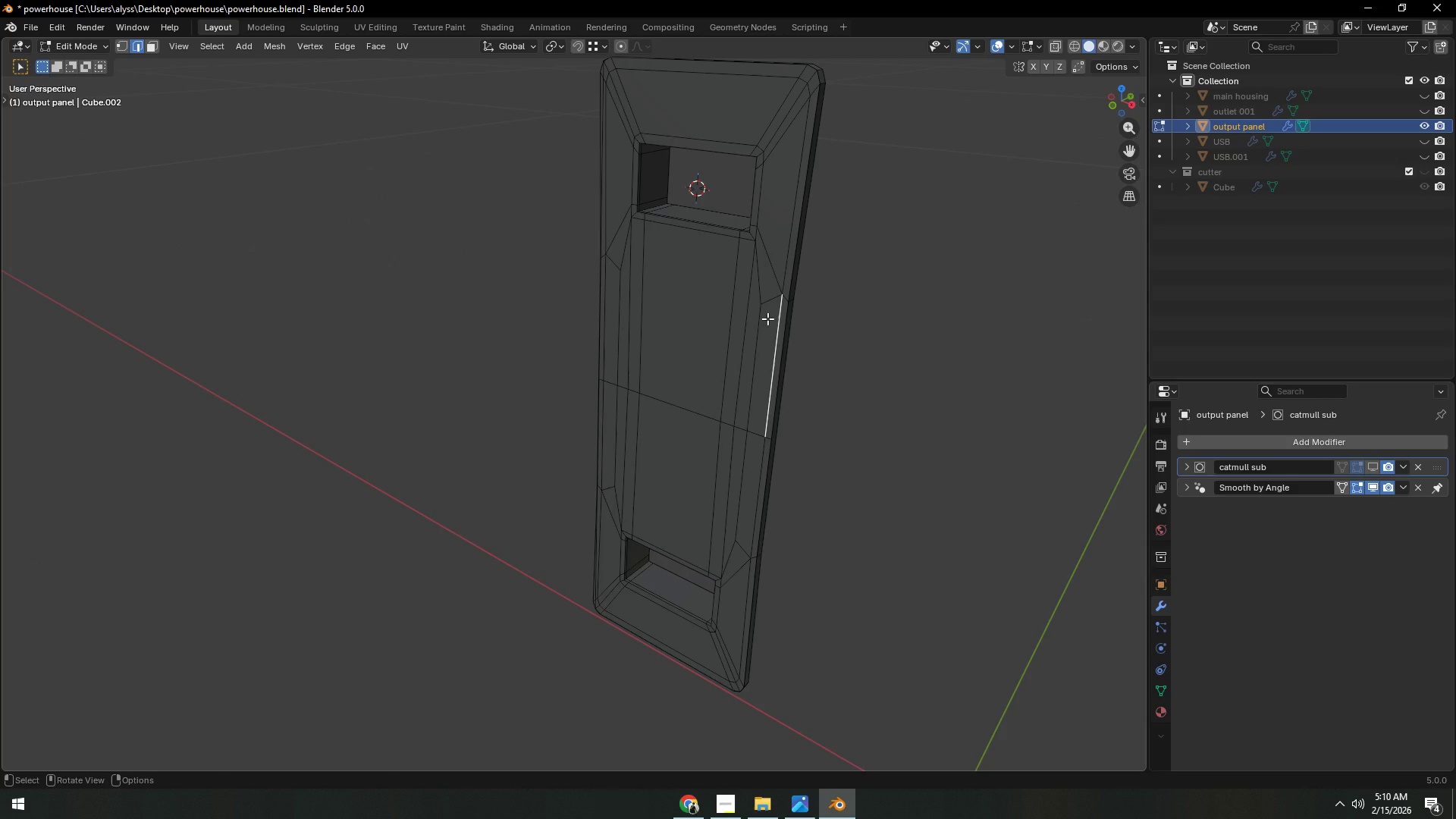 
key(L)
 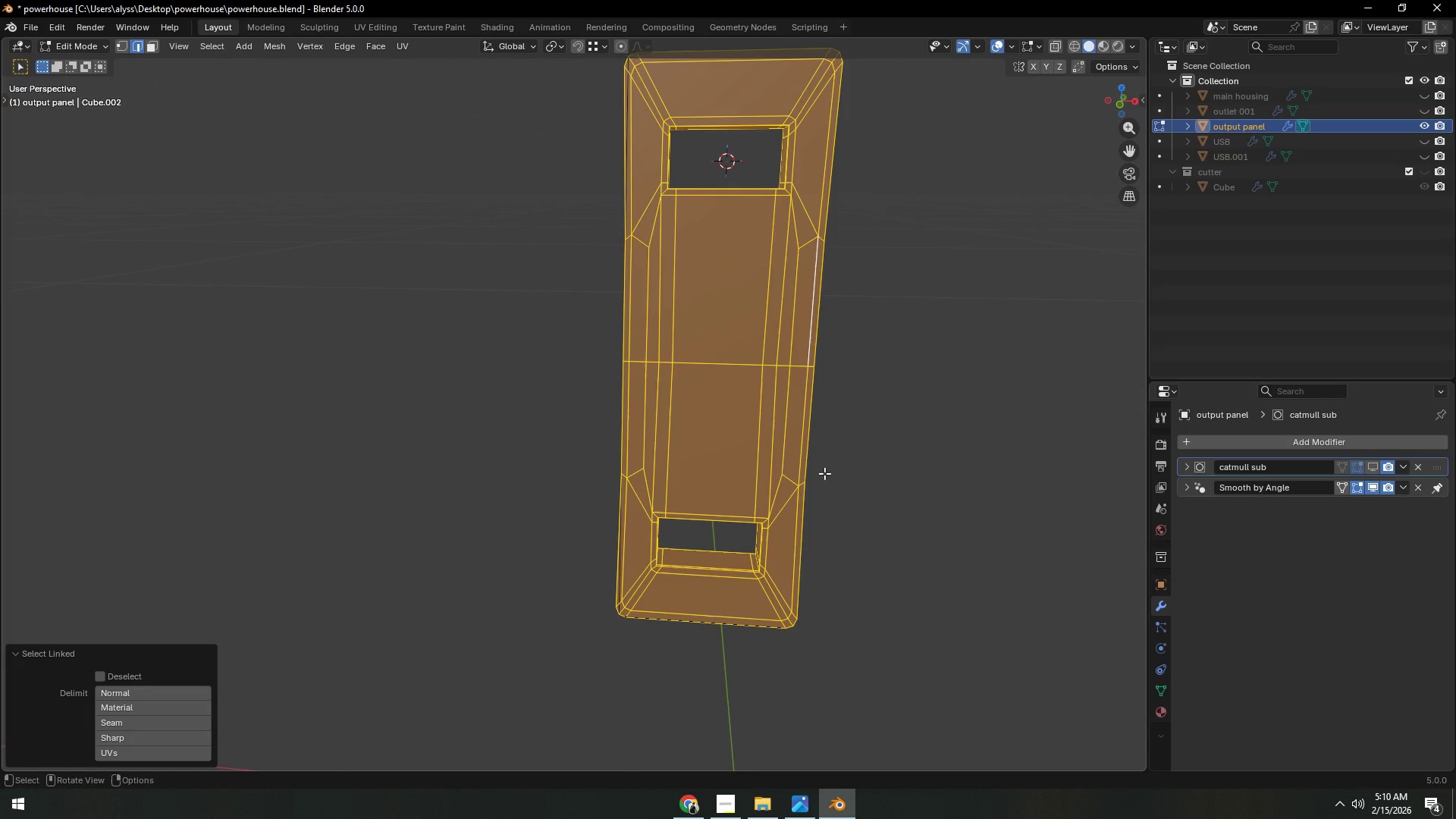 
left_click([899, 436])
 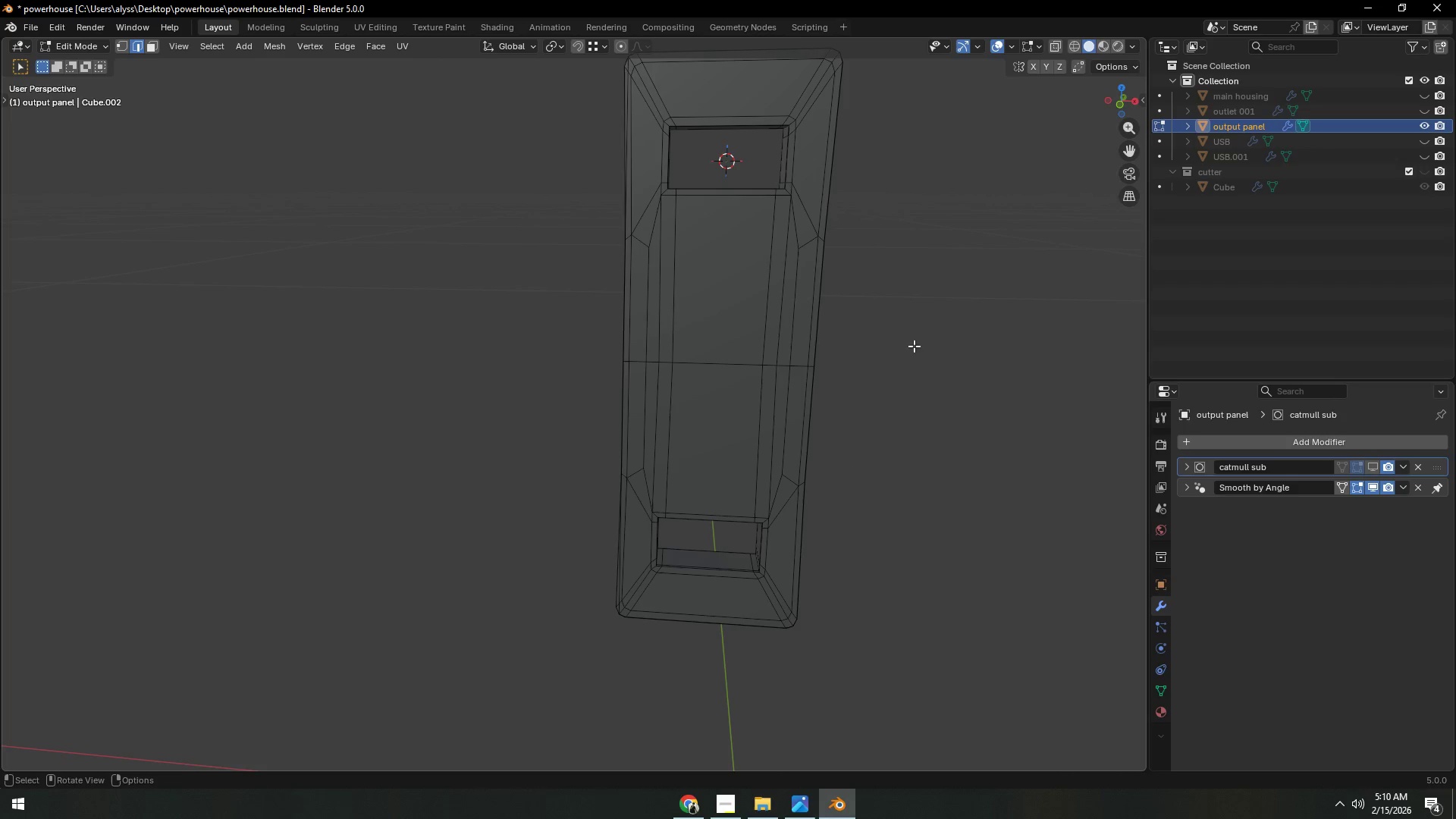 
hold_key(key=ShiftLeft, duration=0.48)
 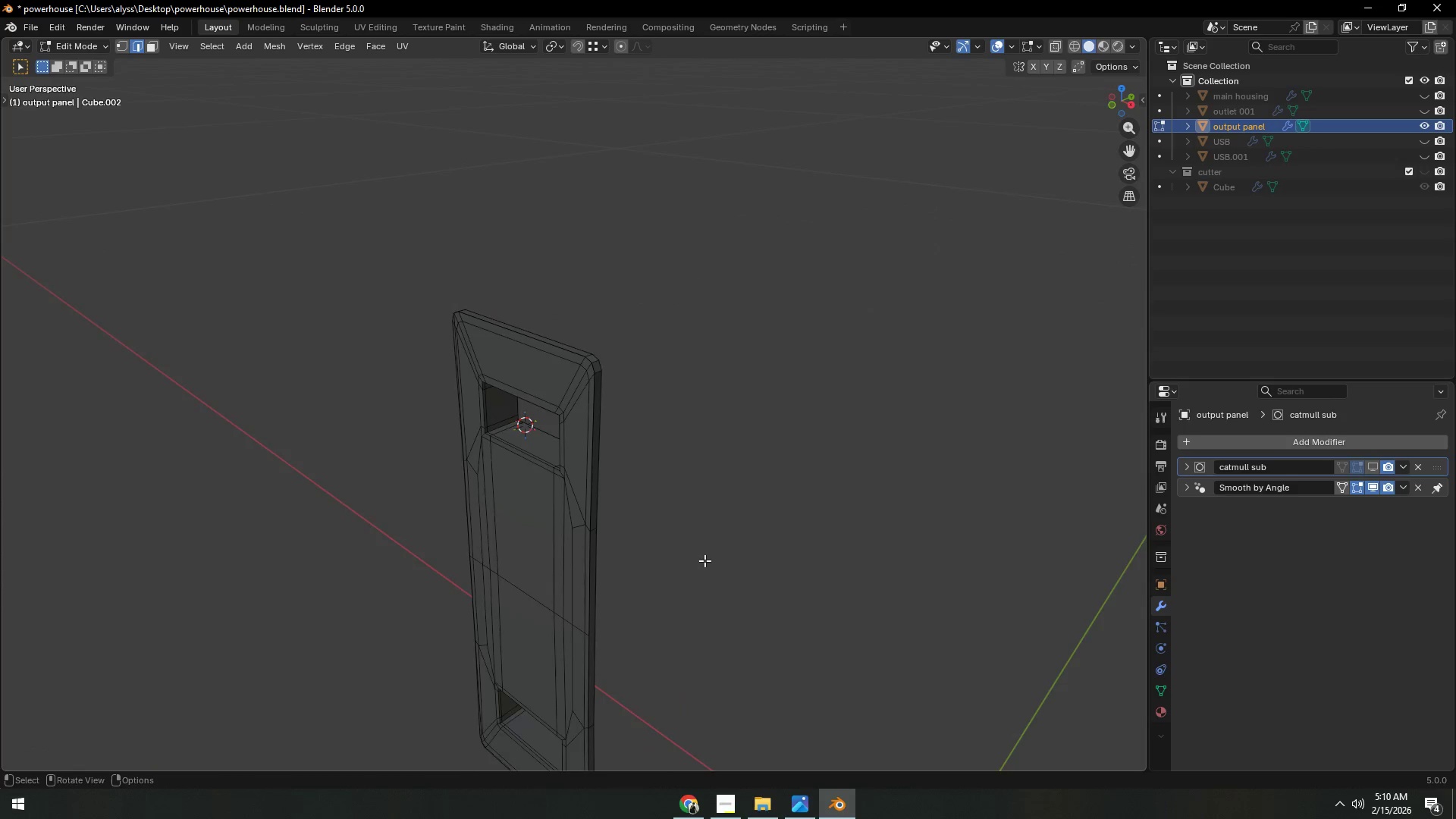 
key(Shift+ShiftLeft)
 